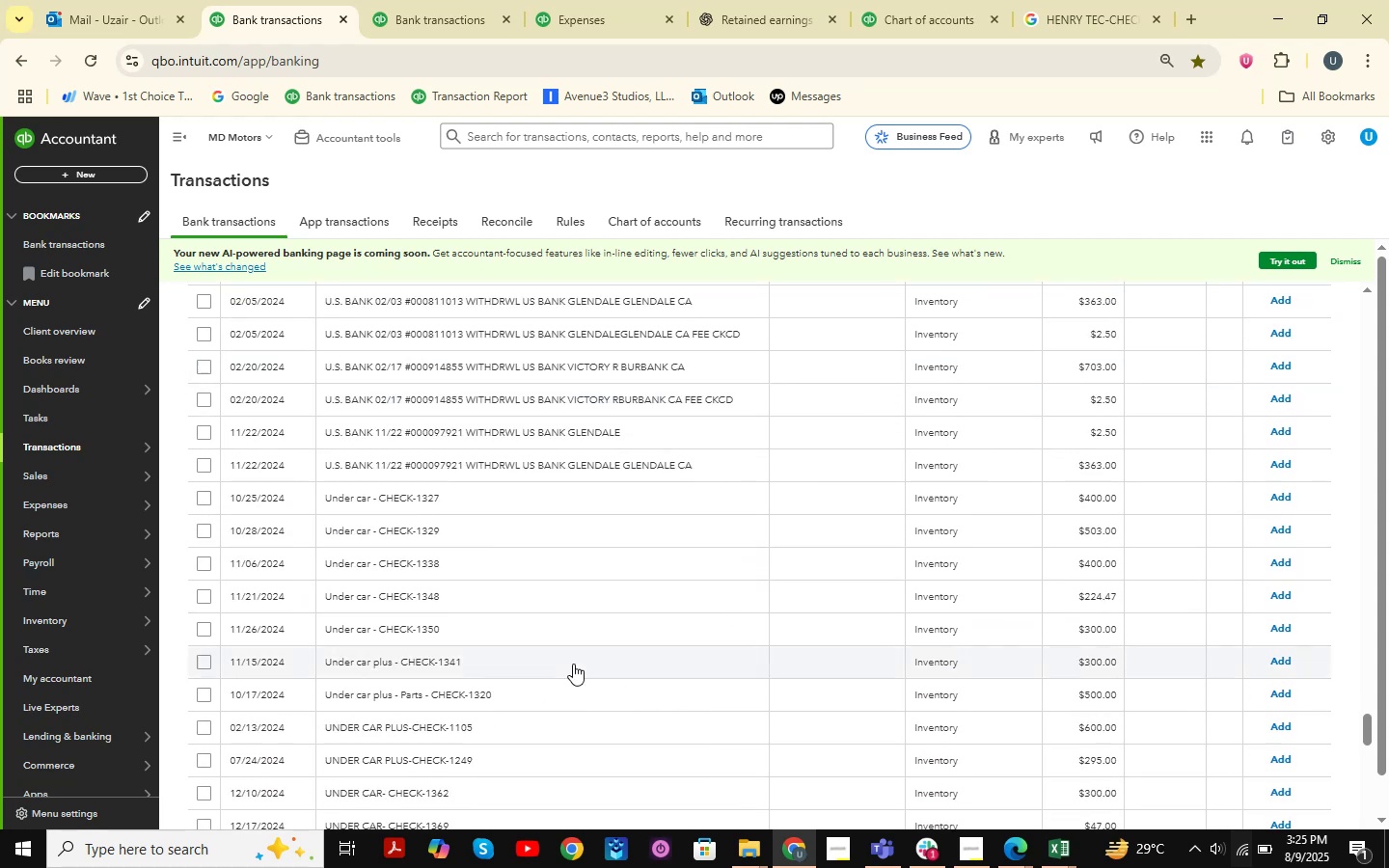 
scroll: coordinate [573, 664], scroll_direction: up, amount: 5.0
 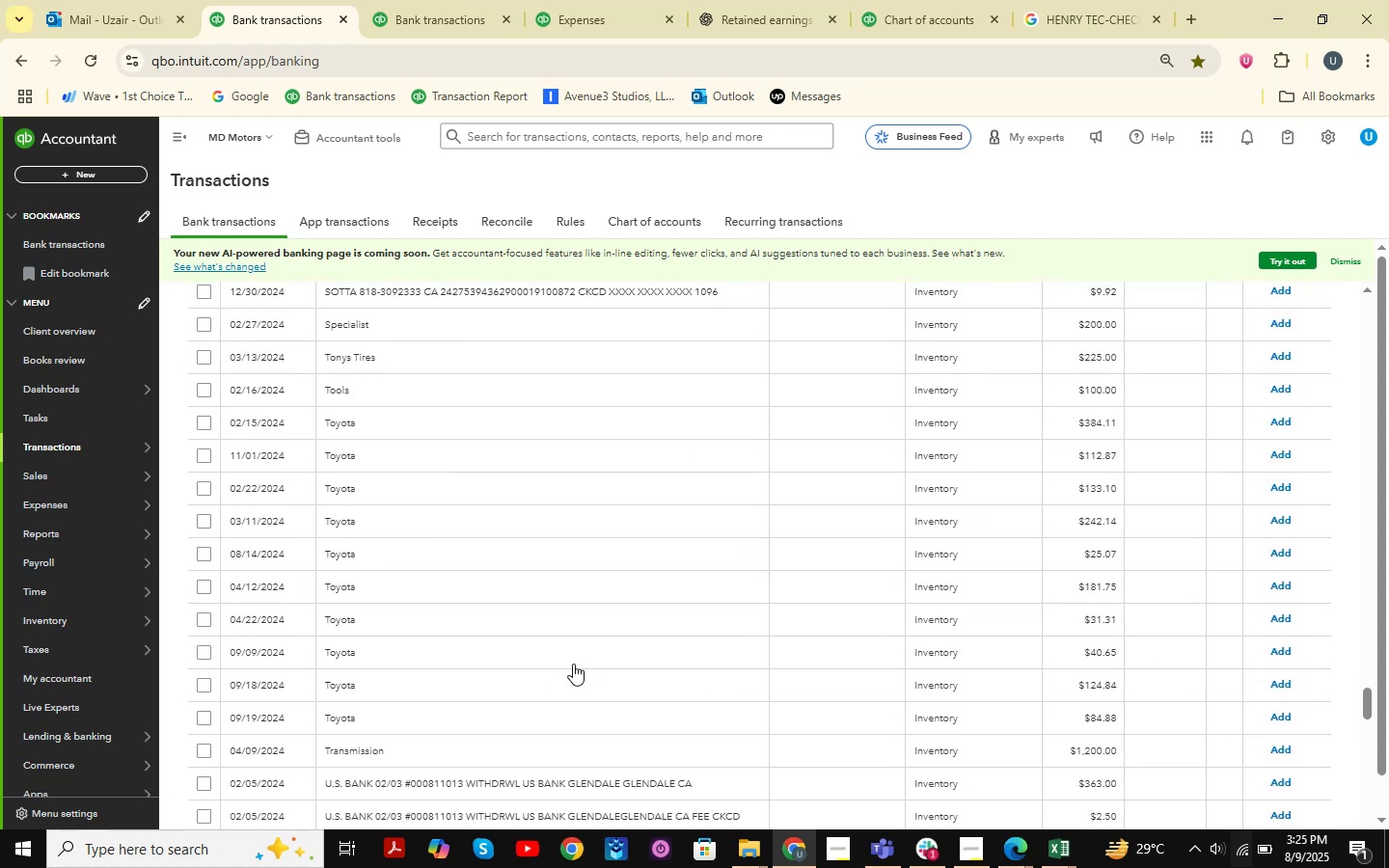 
scroll: coordinate [523, 722], scroll_direction: down, amount: 15.0
 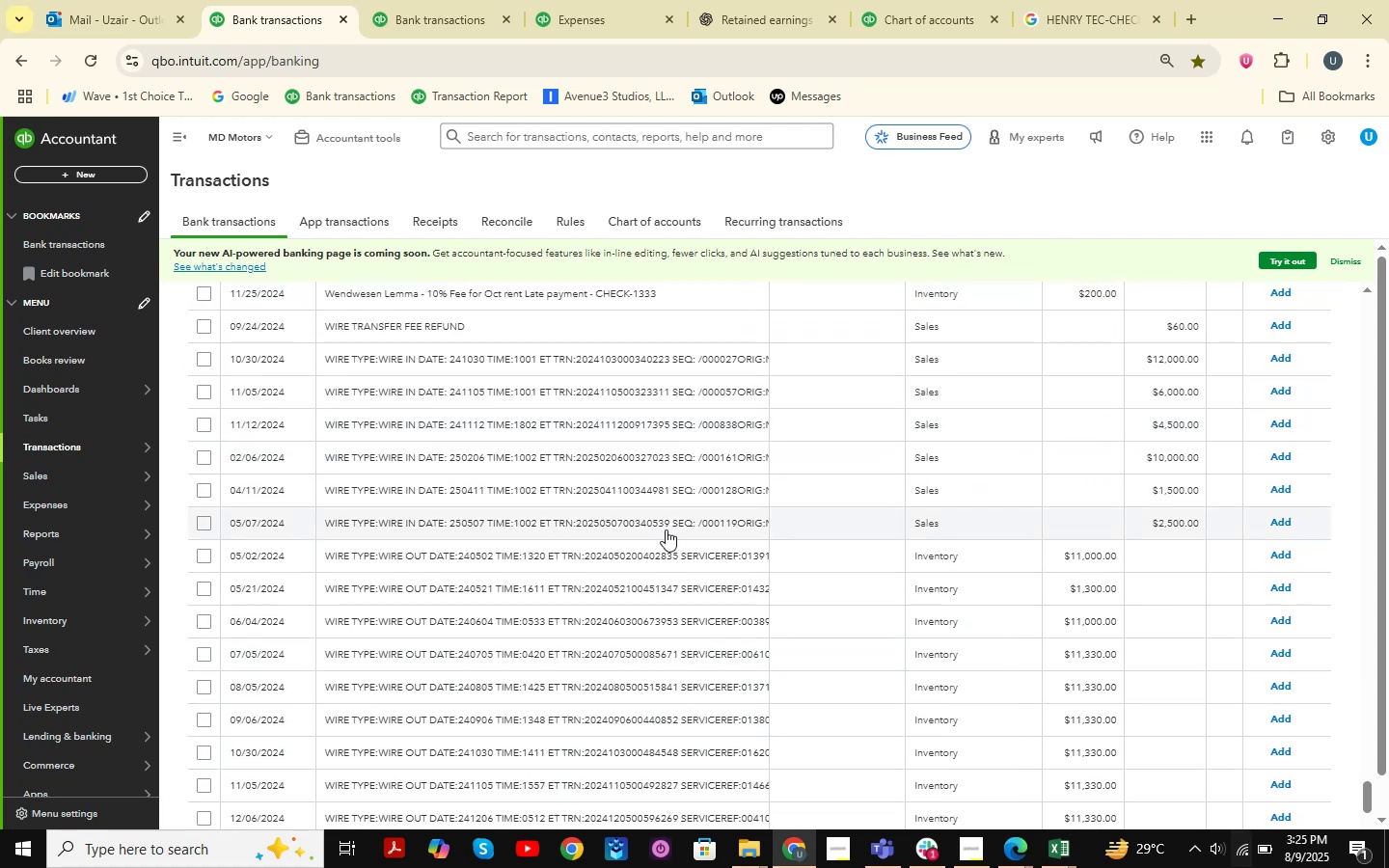 
scroll: coordinate [1258, 671], scroll_direction: up, amount: 10.0
 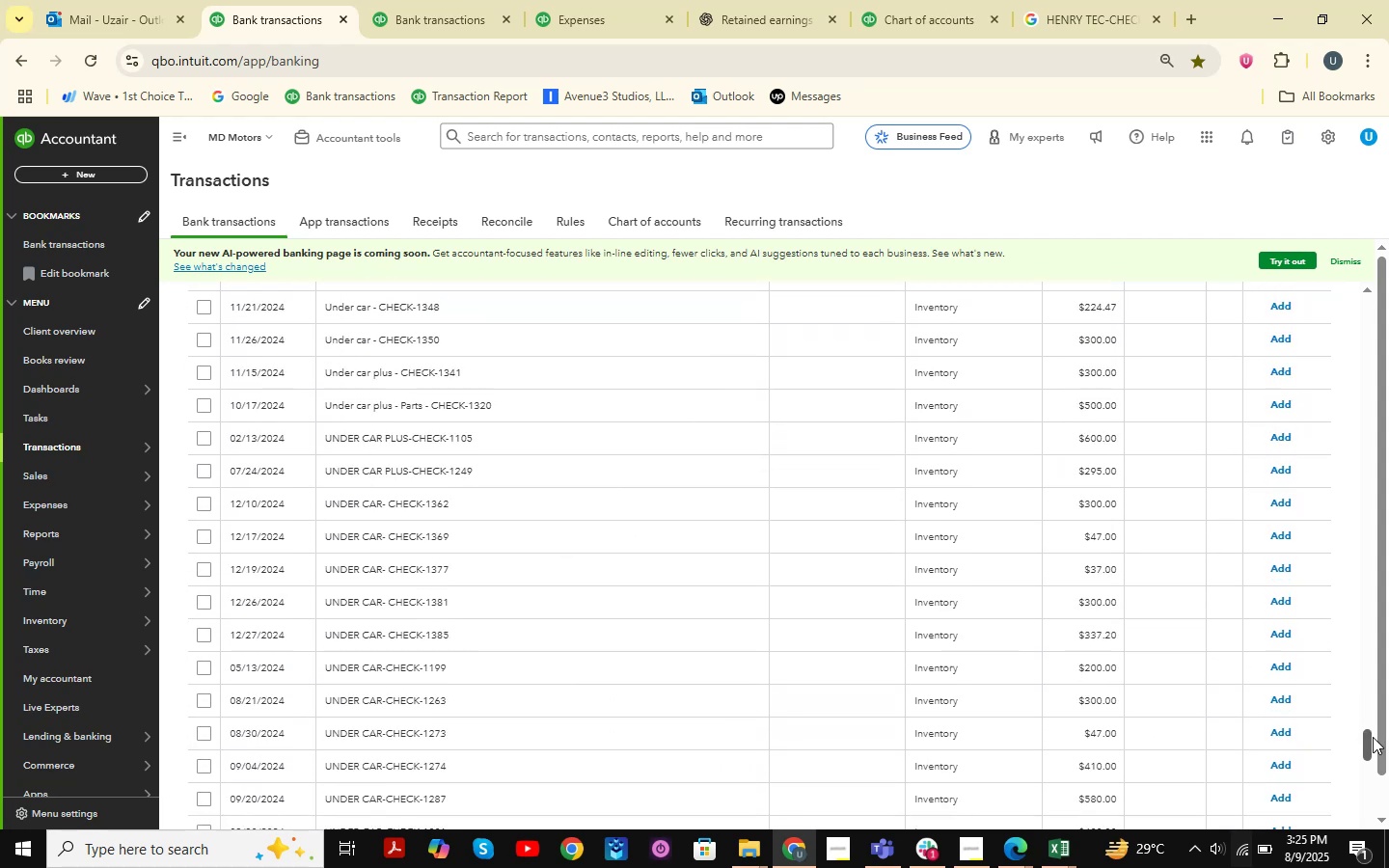 
left_click_drag(start_coordinate=[1369, 741], to_coordinate=[1357, 262])
 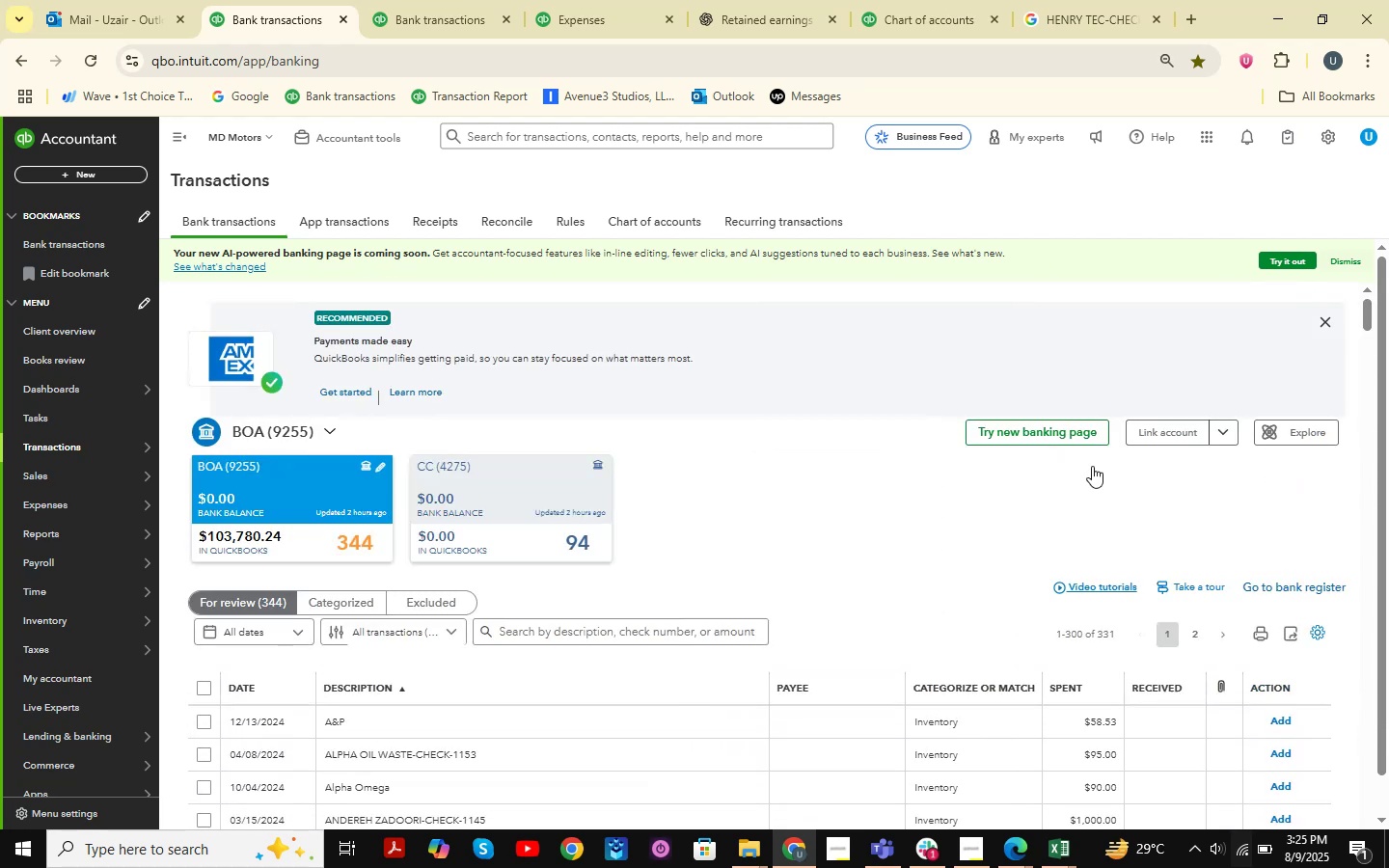 
scroll: coordinate [1304, 482], scroll_direction: down, amount: 25.0
 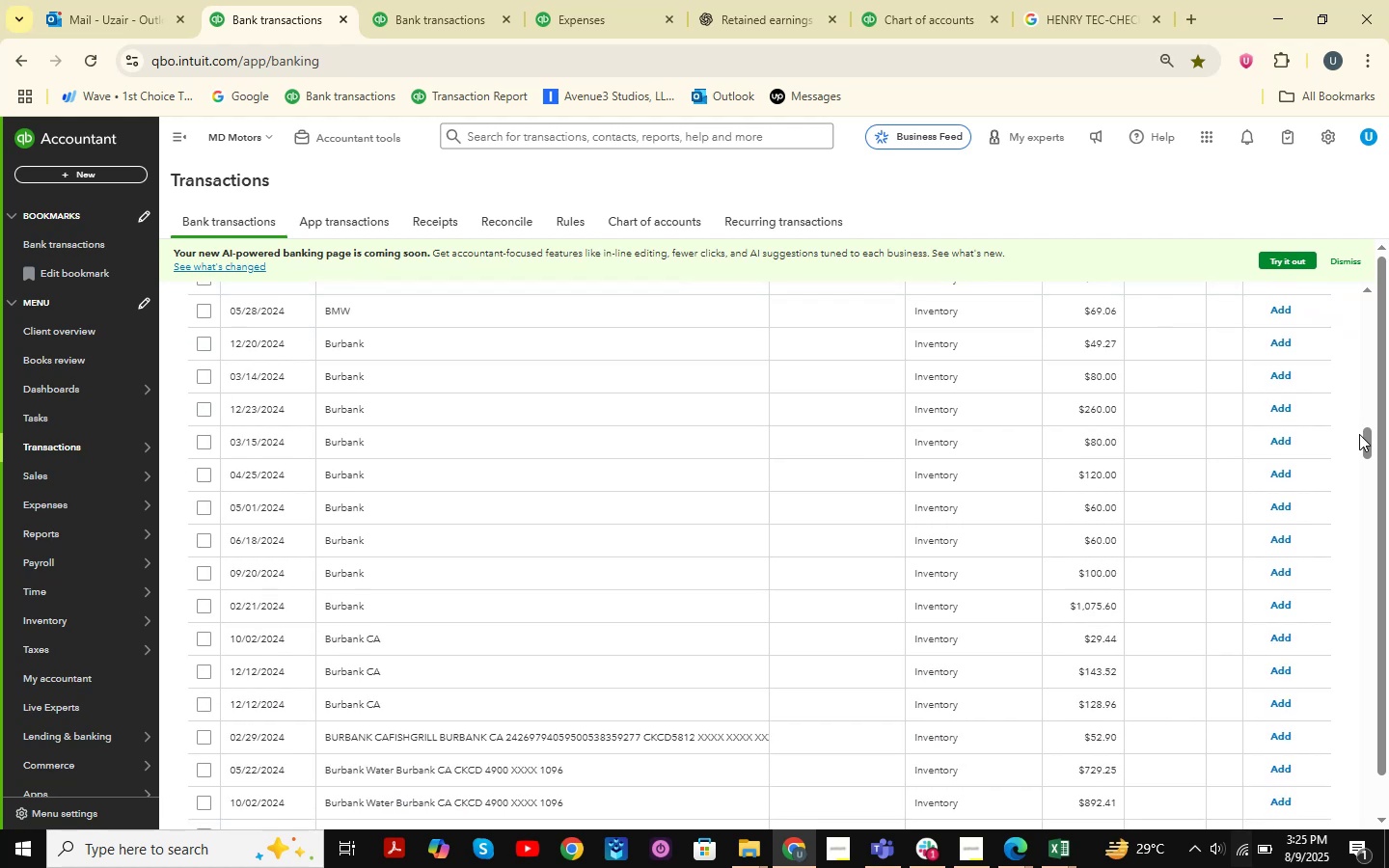 
left_click_drag(start_coordinate=[1367, 447], to_coordinate=[1359, 859])
 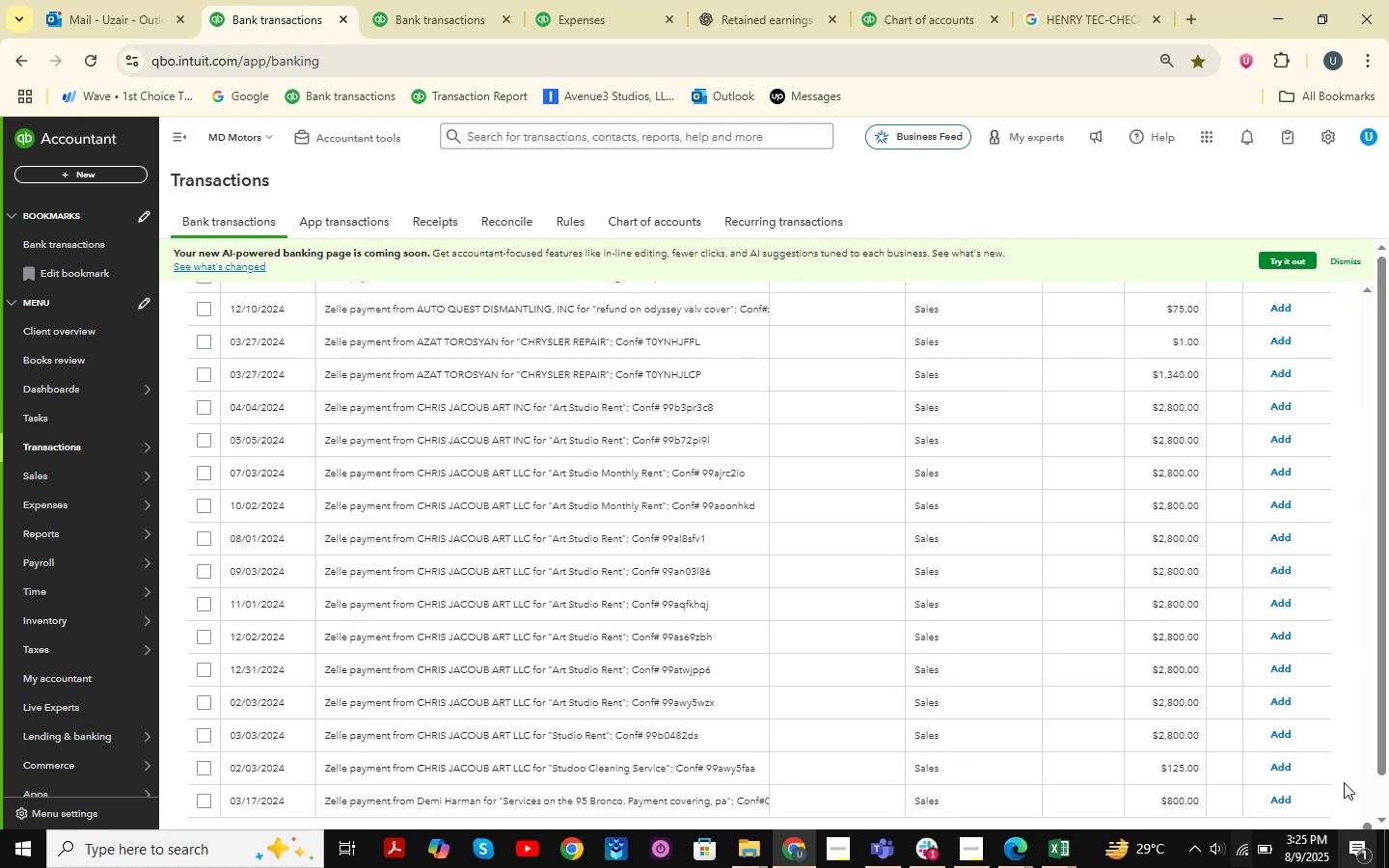 
scroll: coordinate [1283, 692], scroll_direction: down, amount: 11.0
 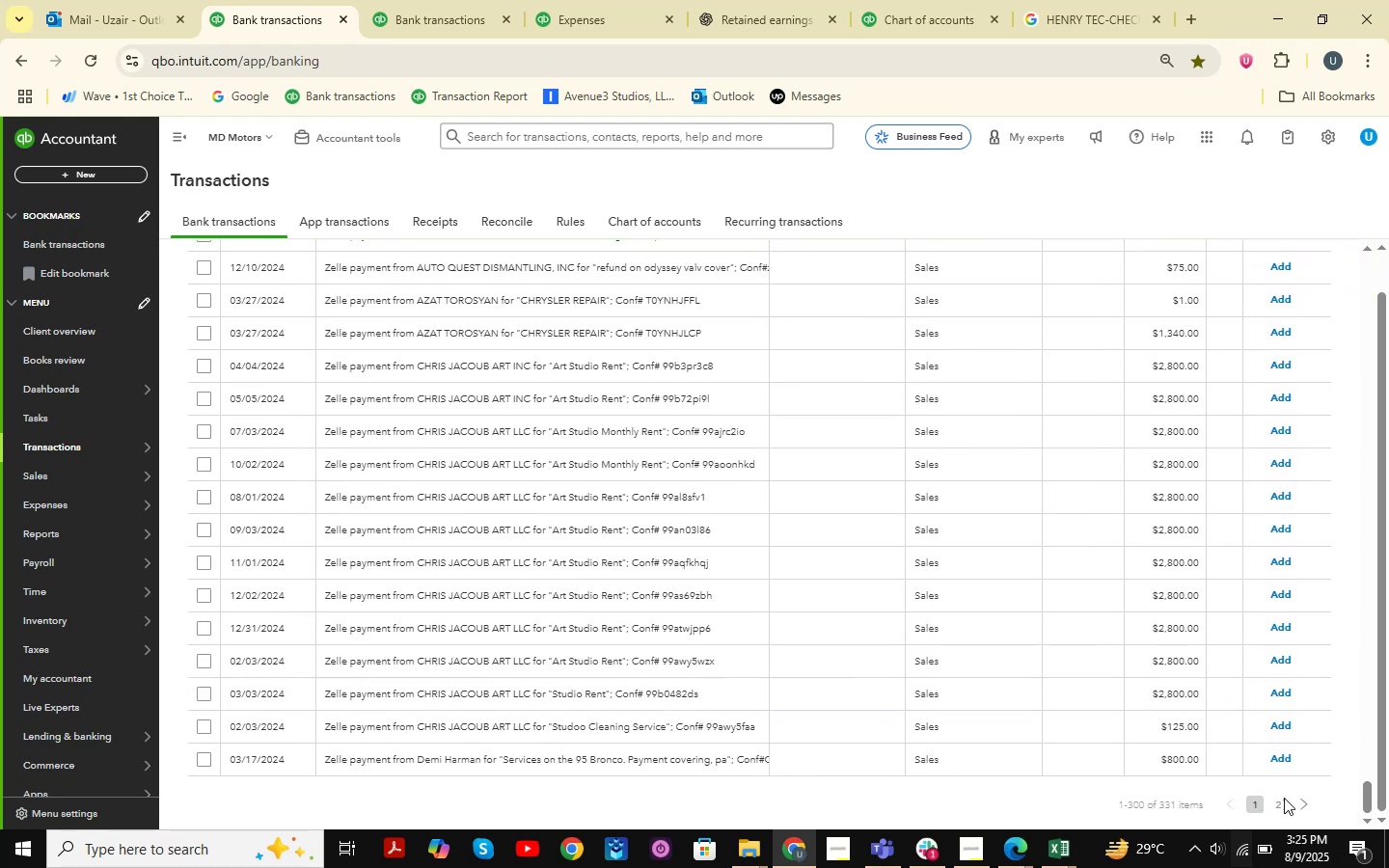 
left_click([1276, 797])
 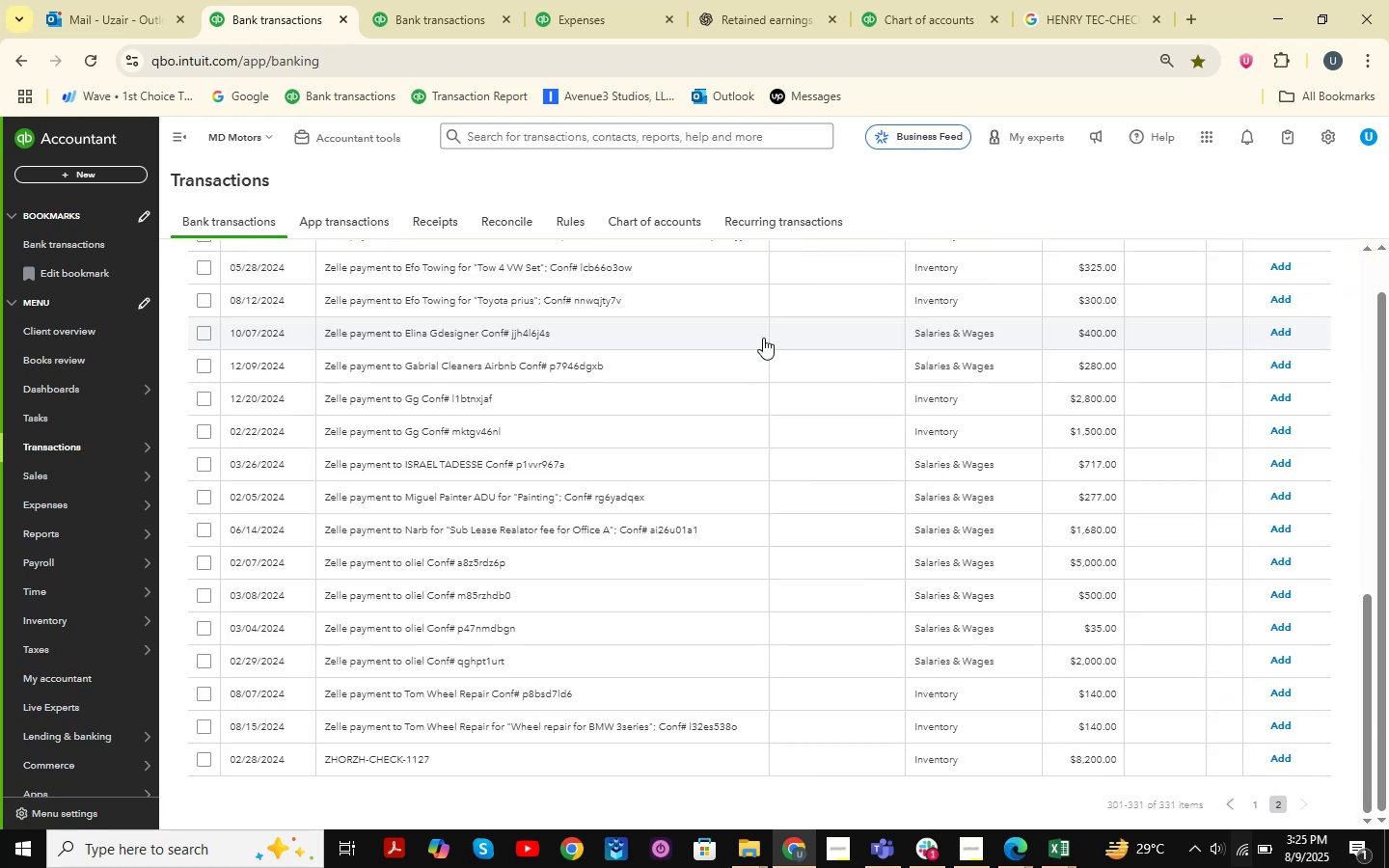 
wait(5.56)
 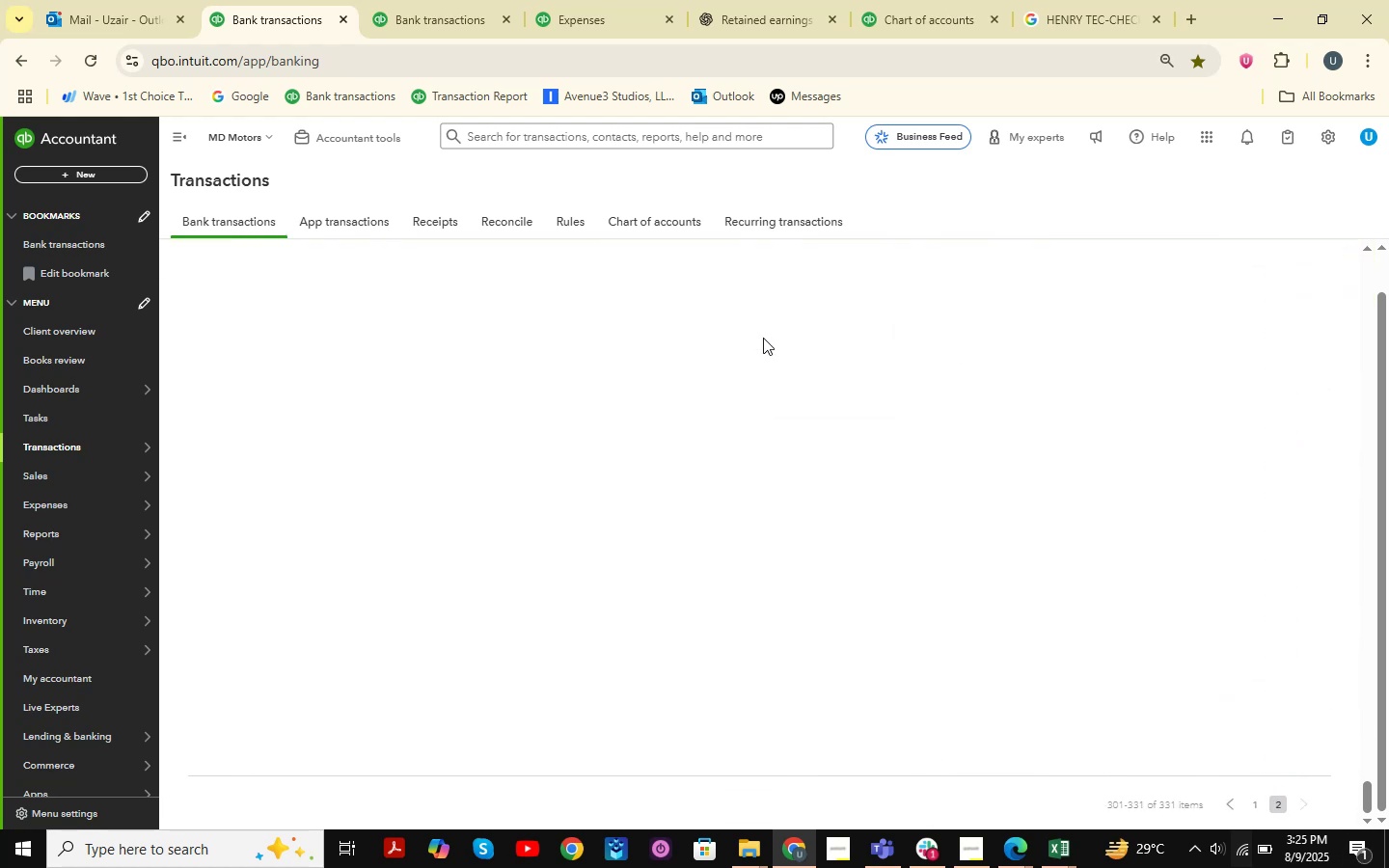 
scroll: coordinate [660, 557], scroll_direction: up, amount: 5.0
 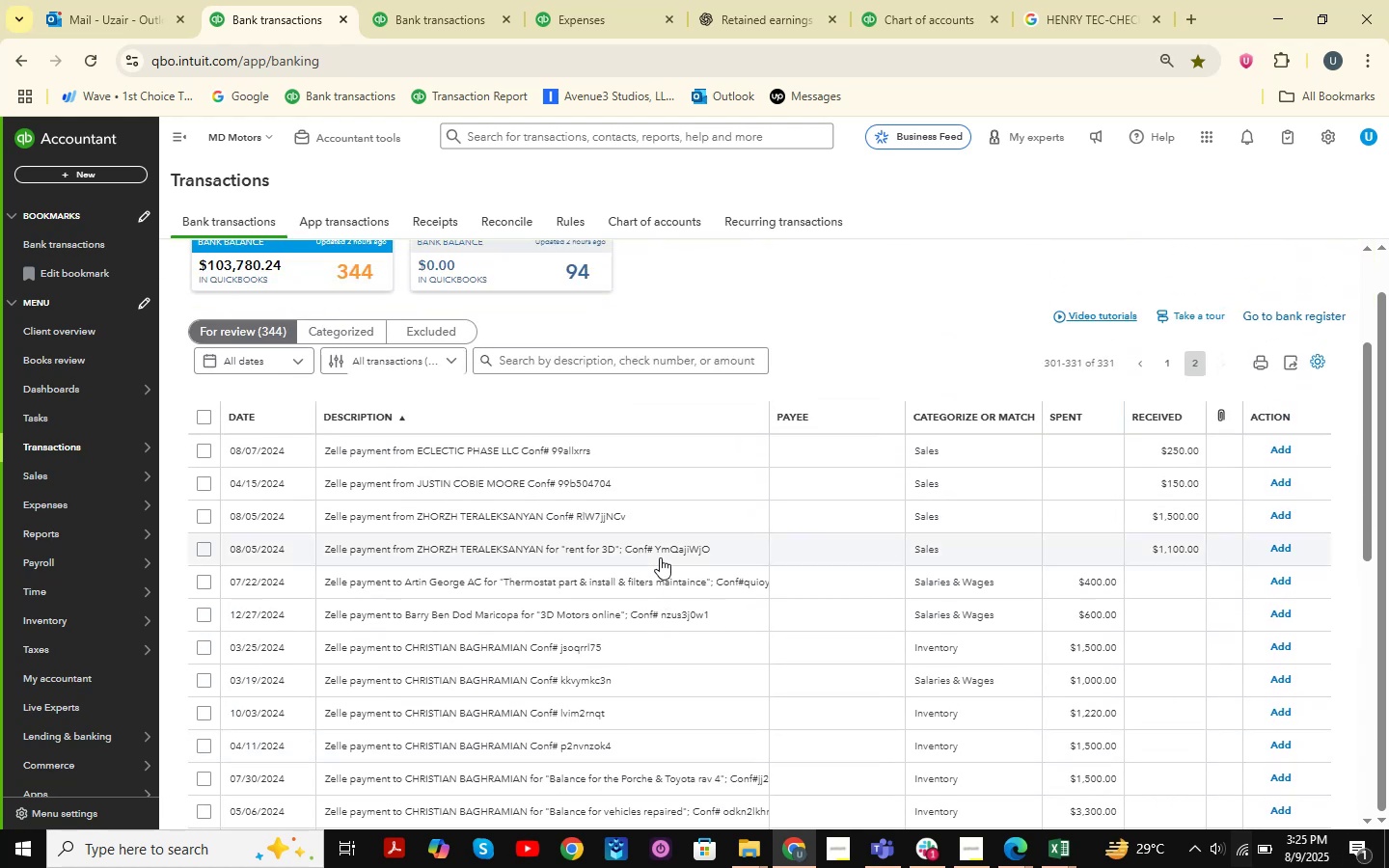 
scroll: coordinate [660, 557], scroll_direction: down, amount: 20.0
 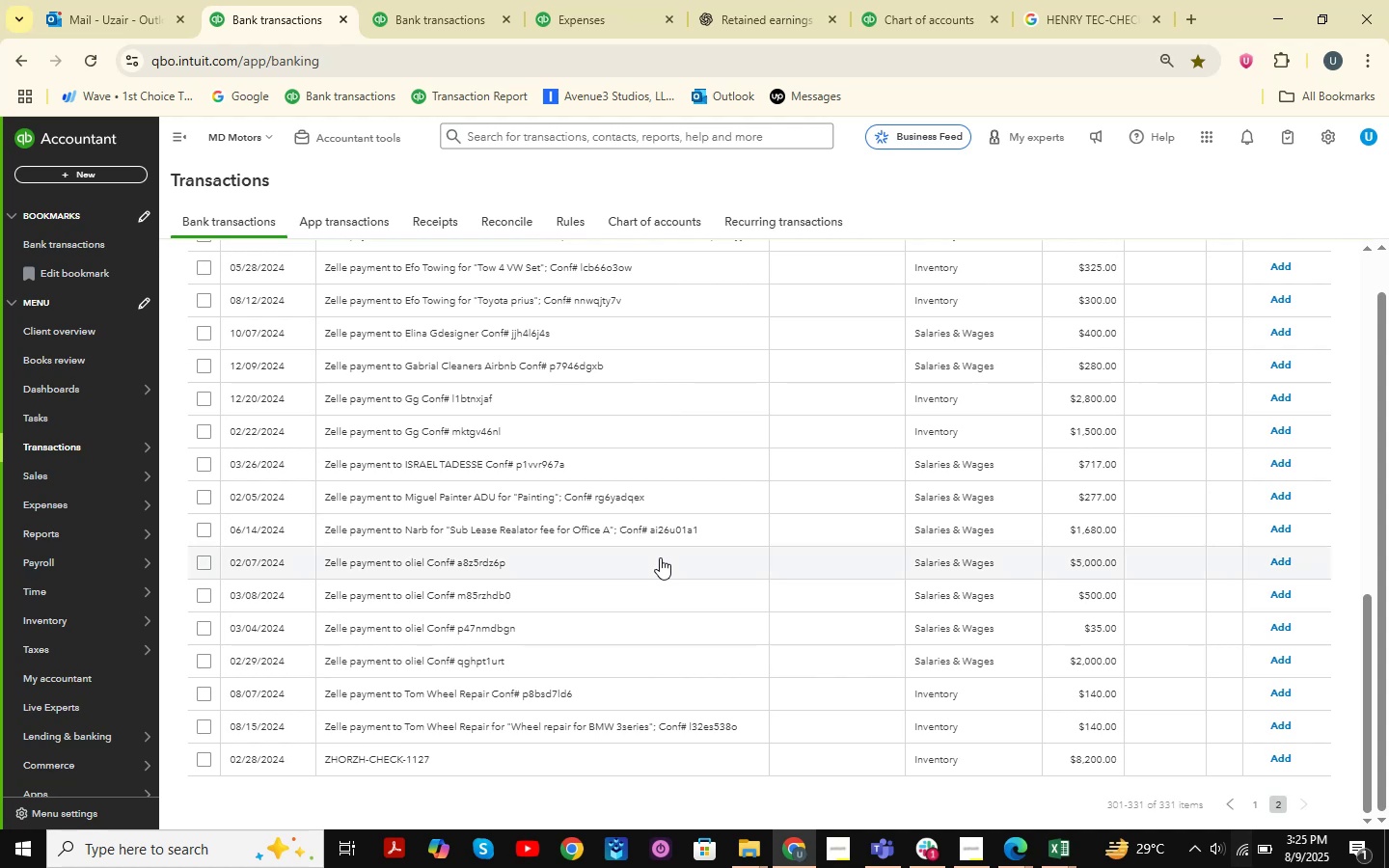 
scroll: coordinate [660, 557], scroll_direction: up, amount: 12.0
 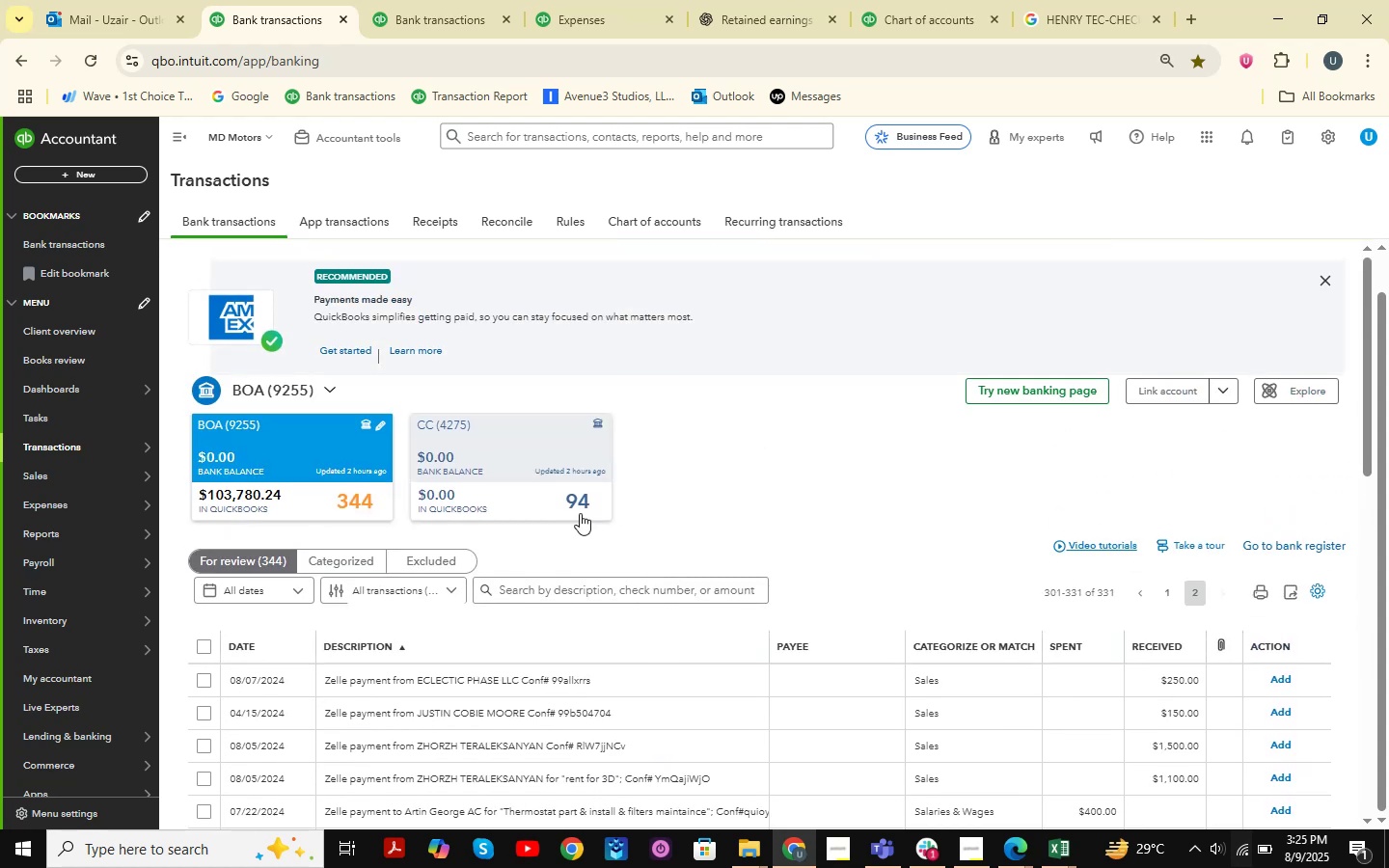 
left_click([569, 508])
 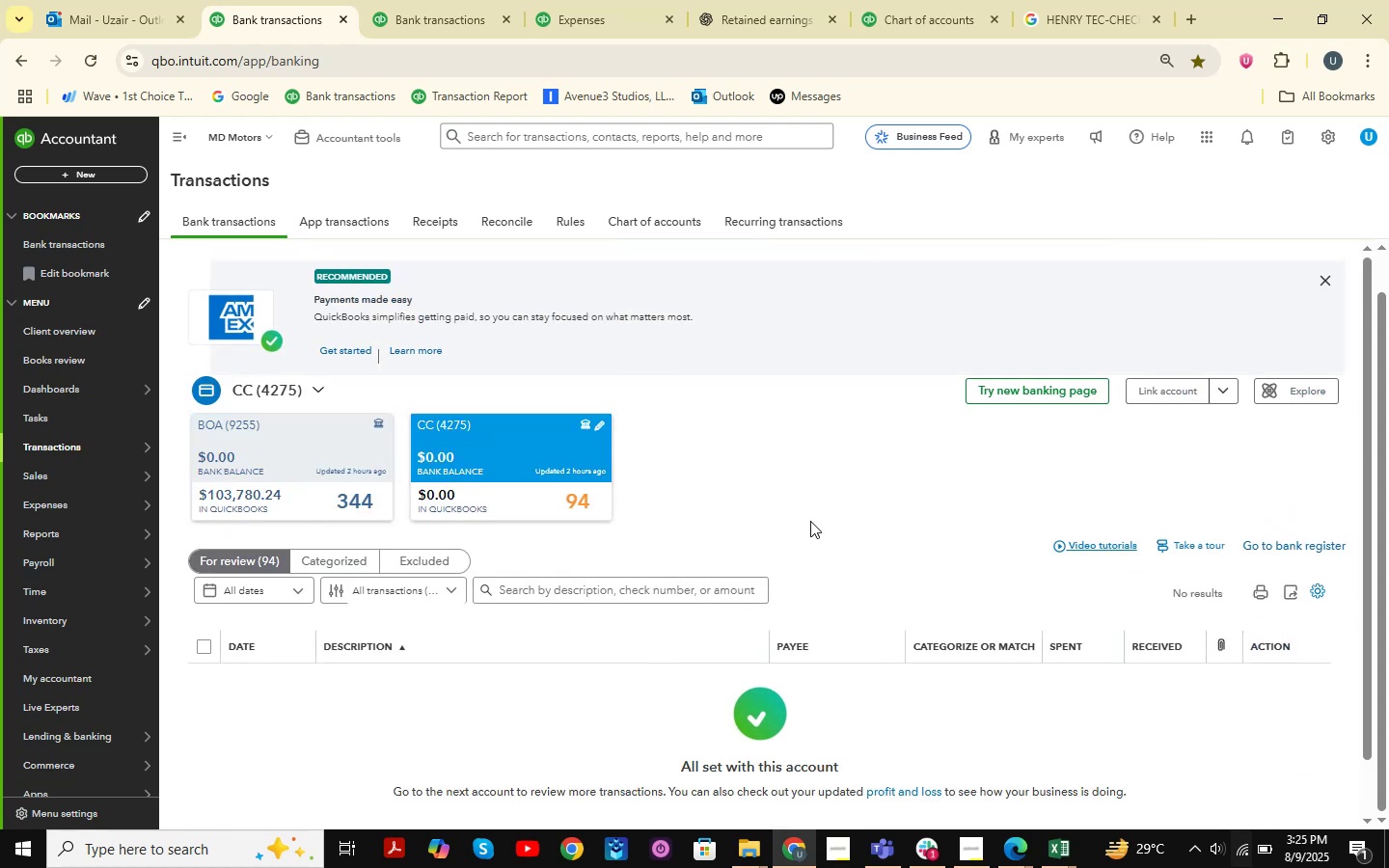 
scroll: coordinate [533, 534], scroll_direction: down, amount: 10.0
 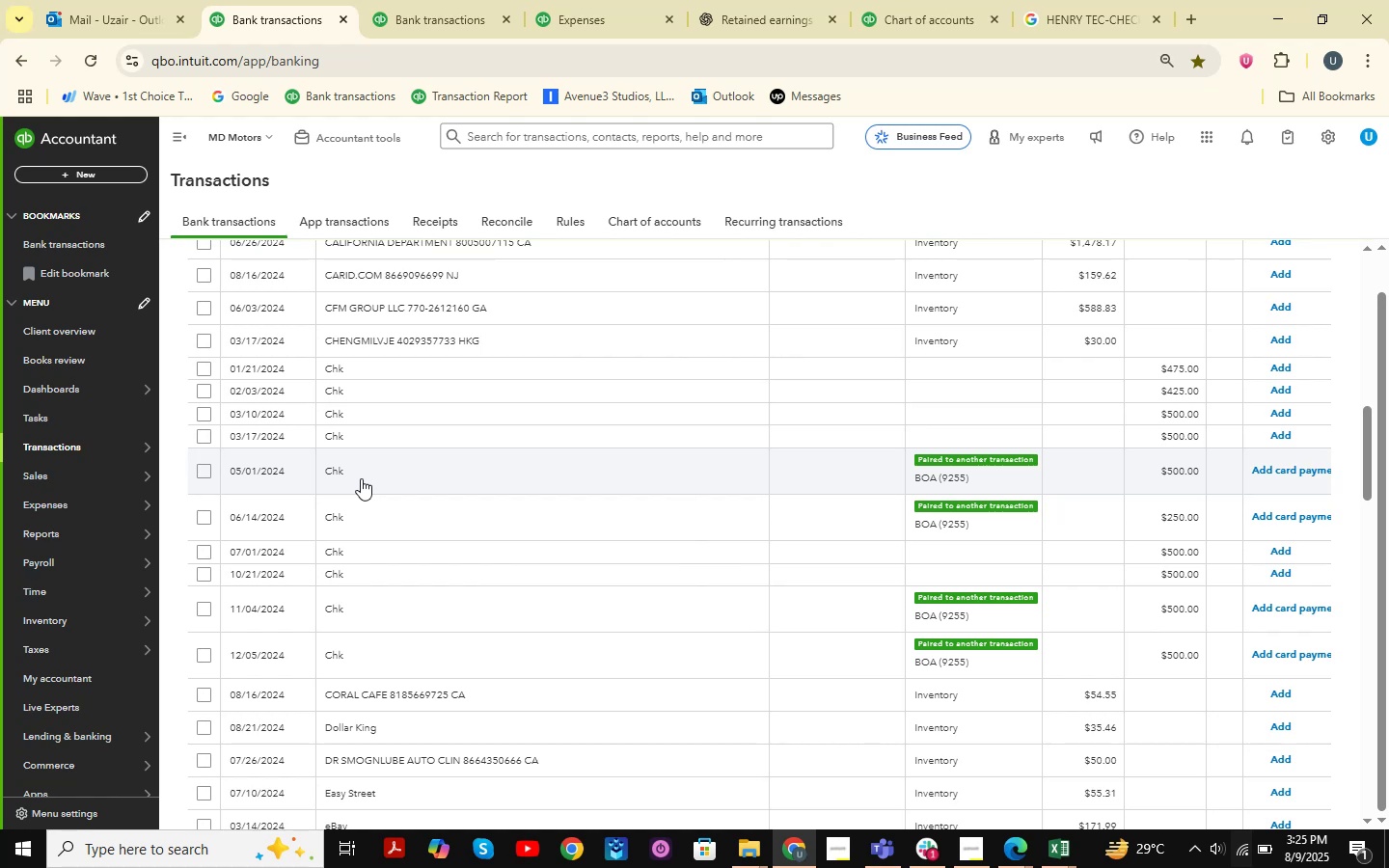 
wait(8.36)
 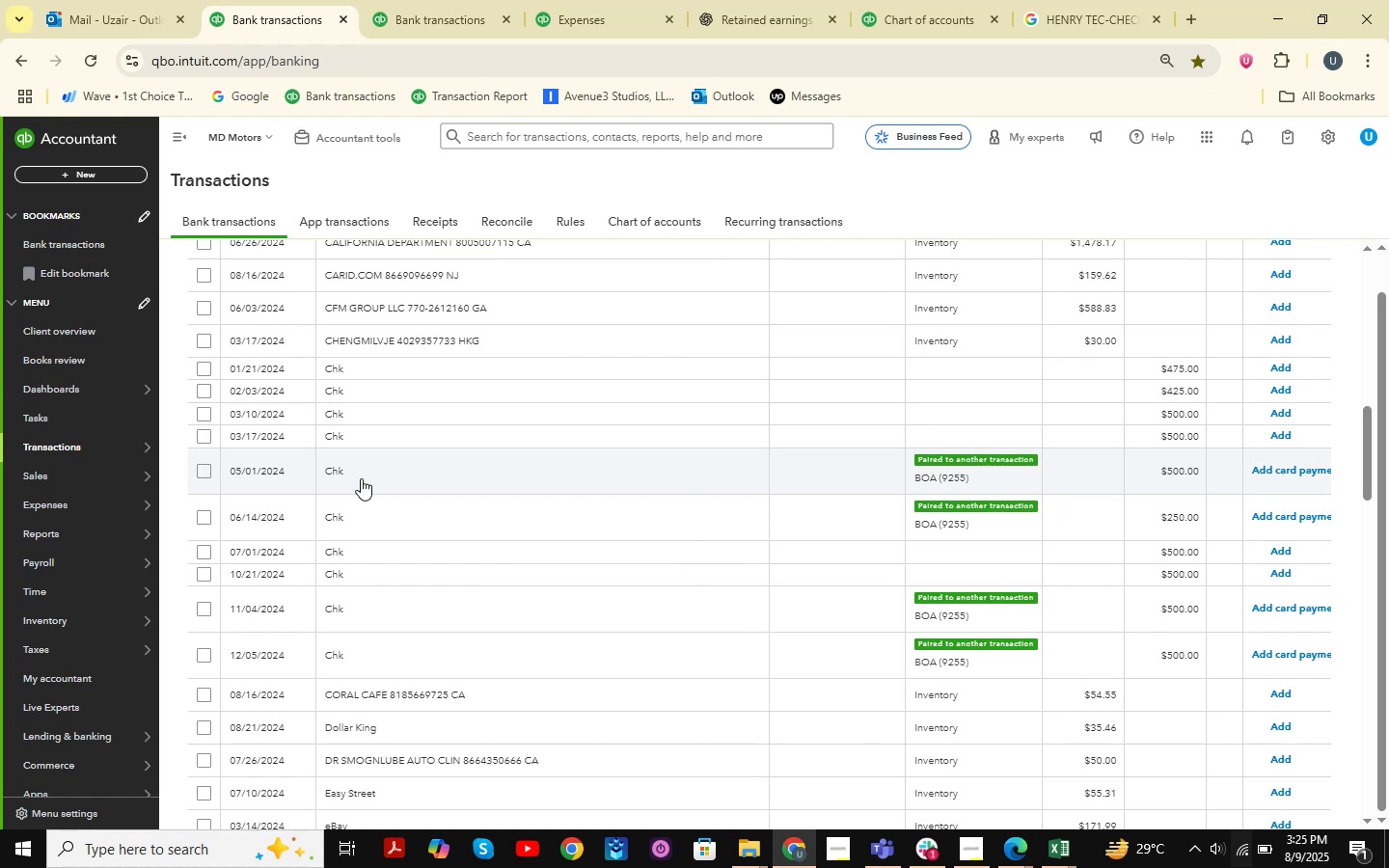 
left_click([449, 0])
 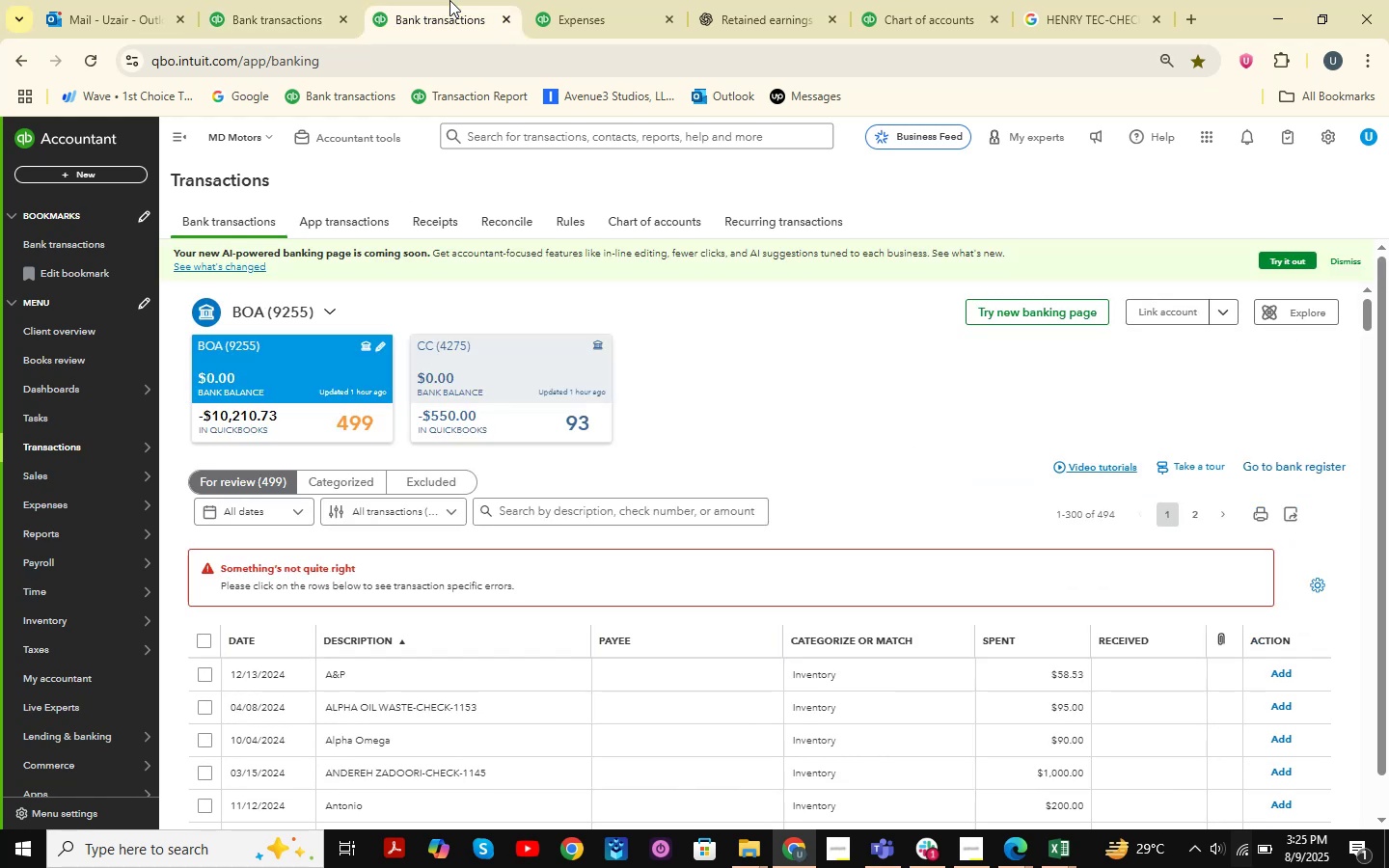 
left_click_drag(start_coordinate=[449, 0], to_coordinate=[270, 2])
 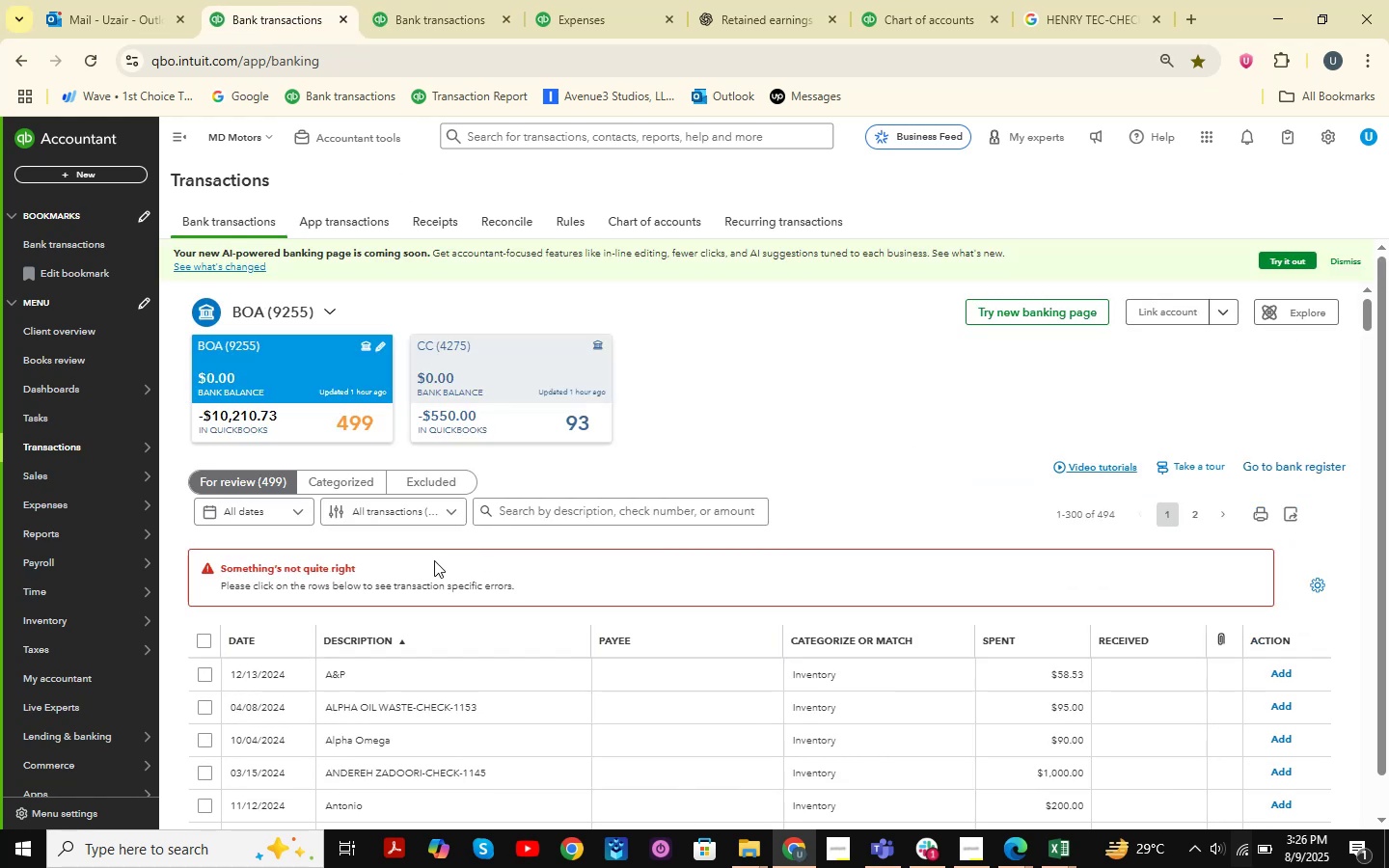 
scroll: coordinate [457, 512], scroll_direction: down, amount: 2.0
 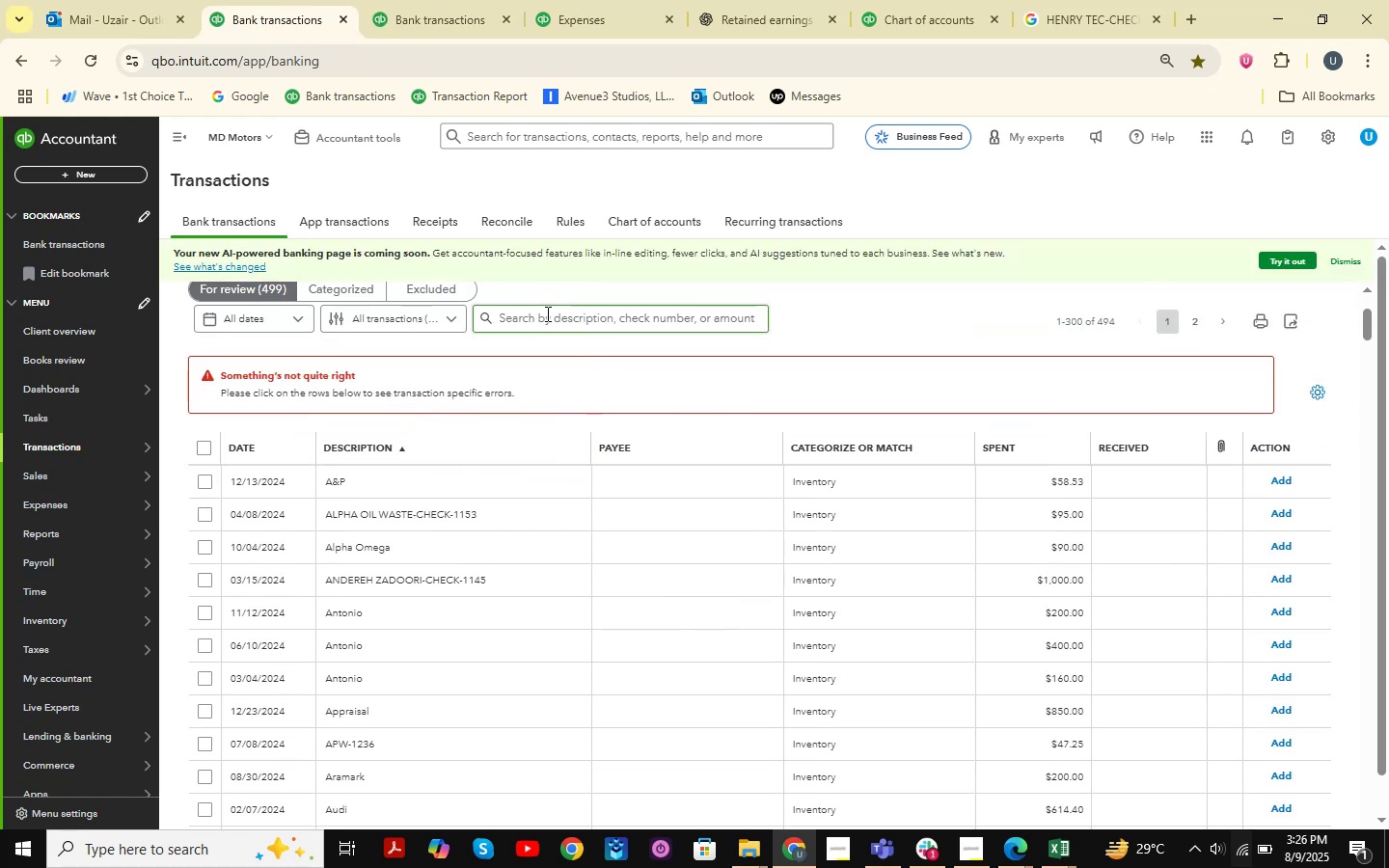 
scroll: coordinate [549, 329], scroll_direction: up, amount: 4.0
 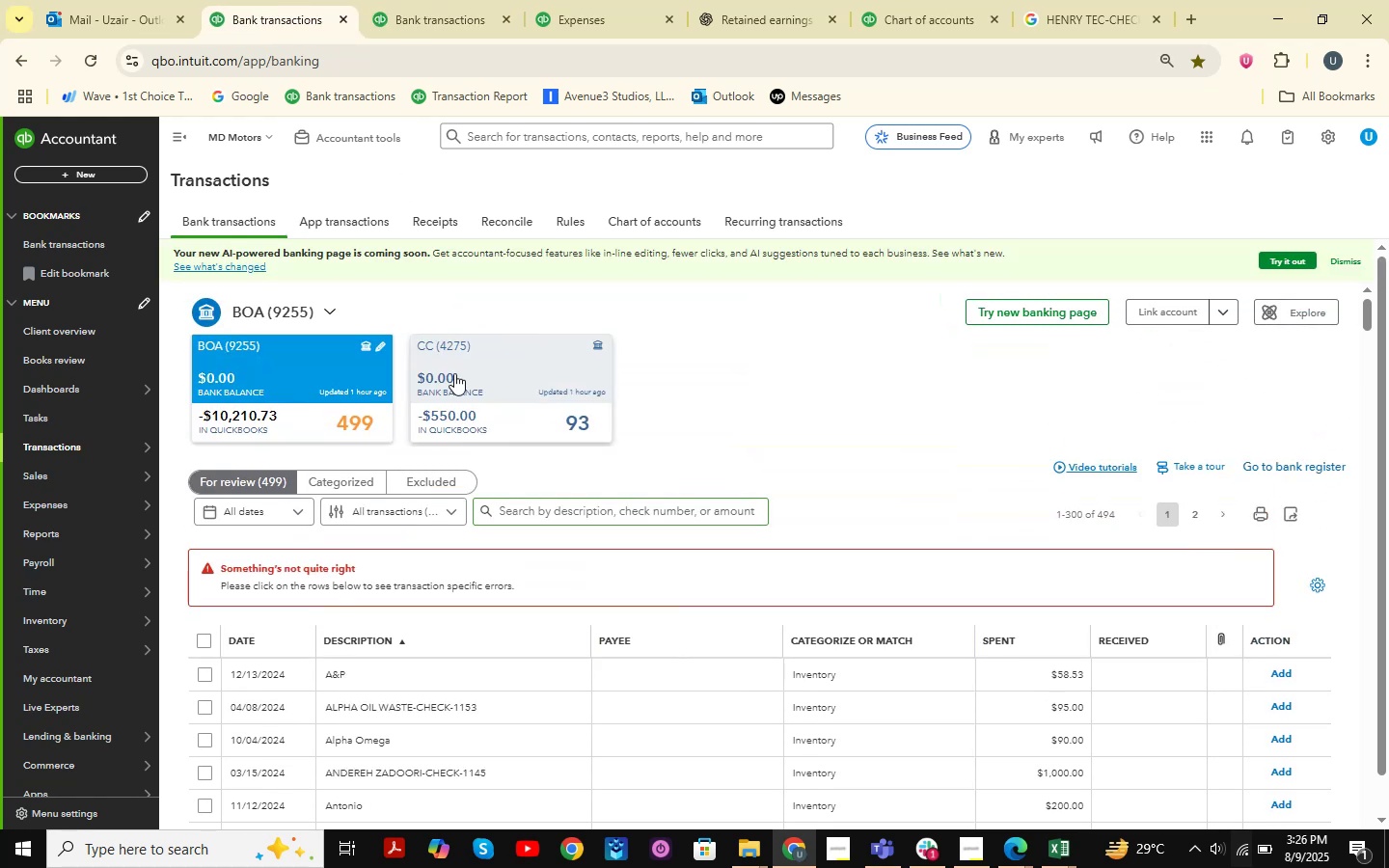 
left_click([452, 373])
 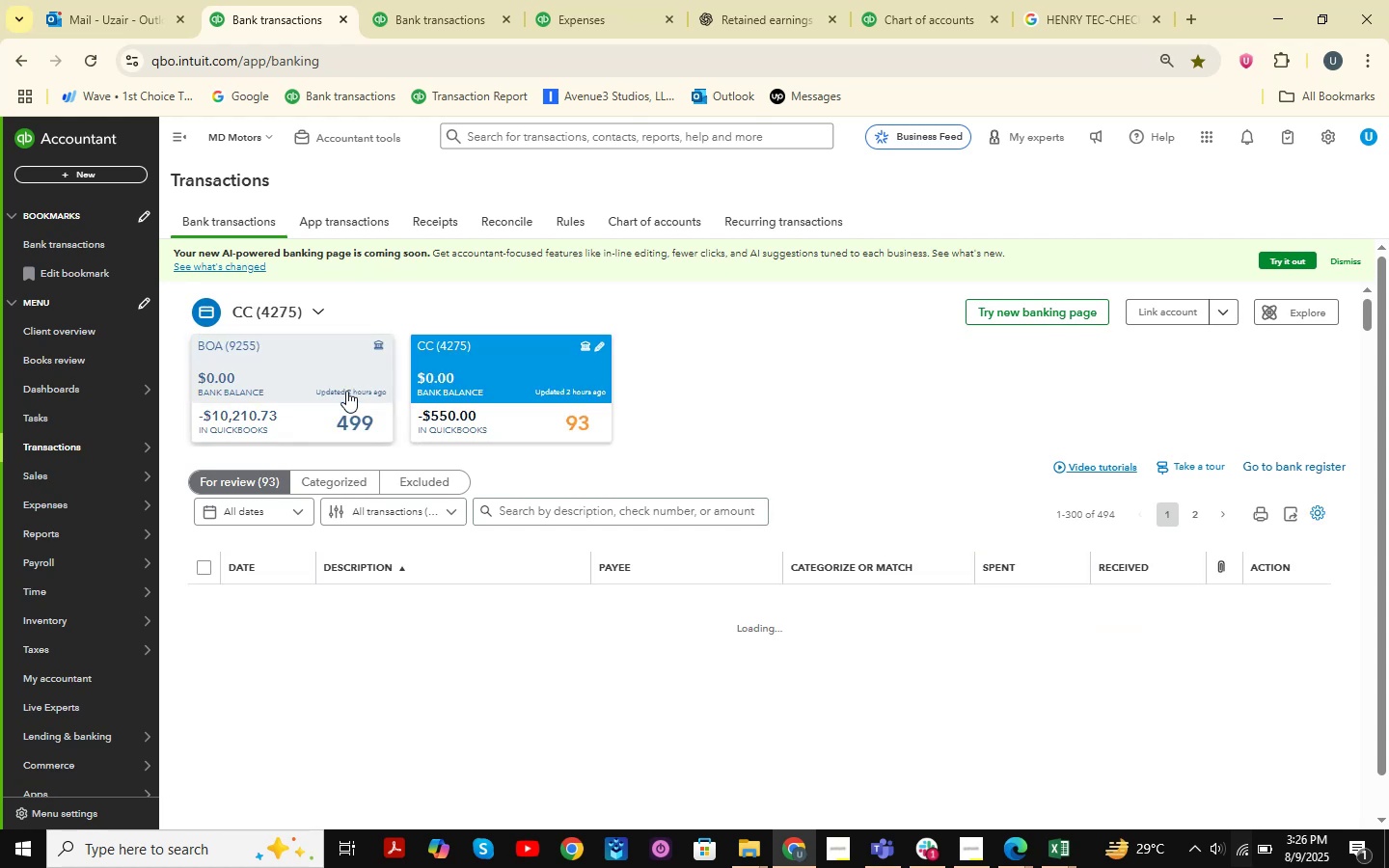 
left_click([346, 391])
 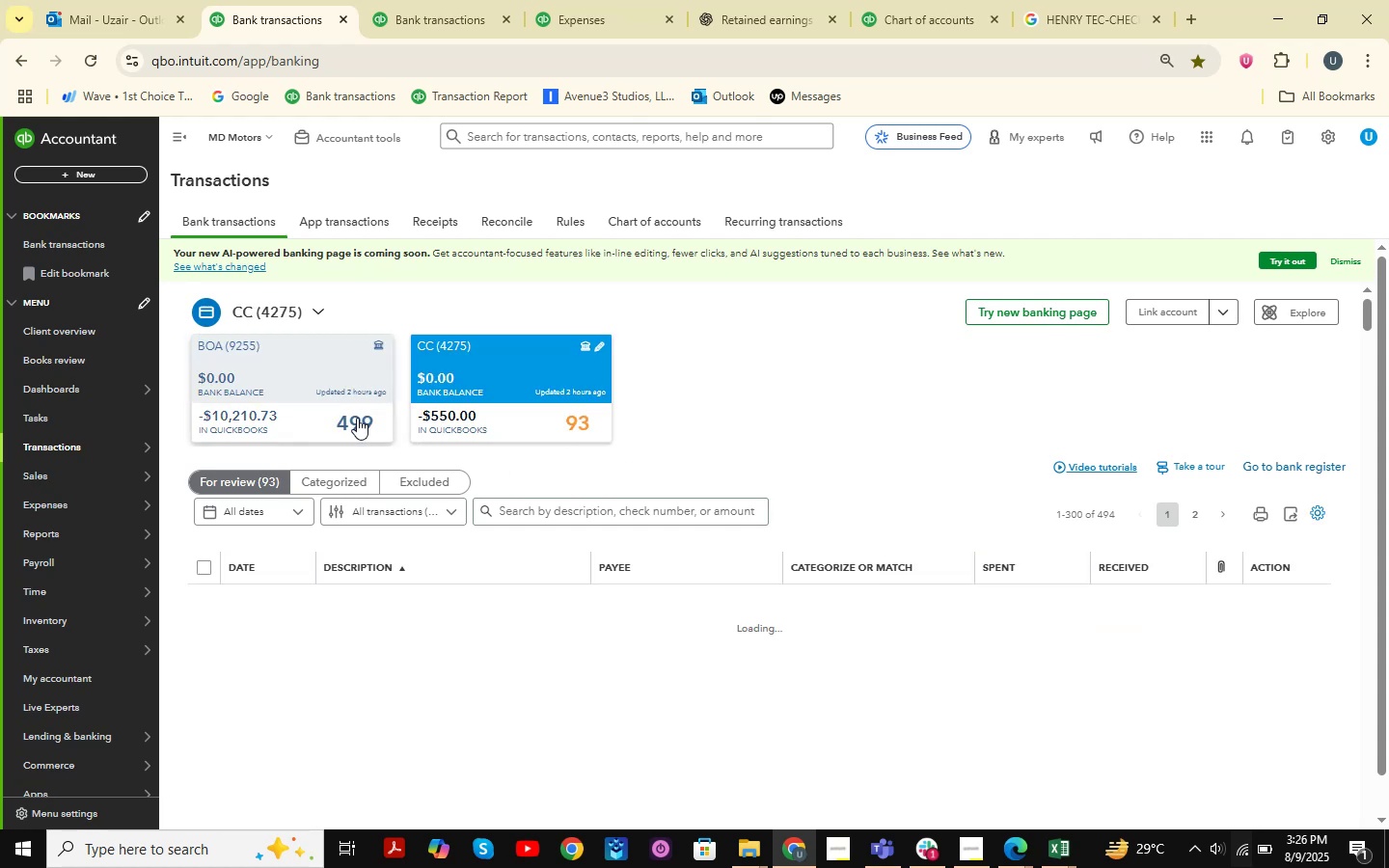 
left_click([570, 509])
 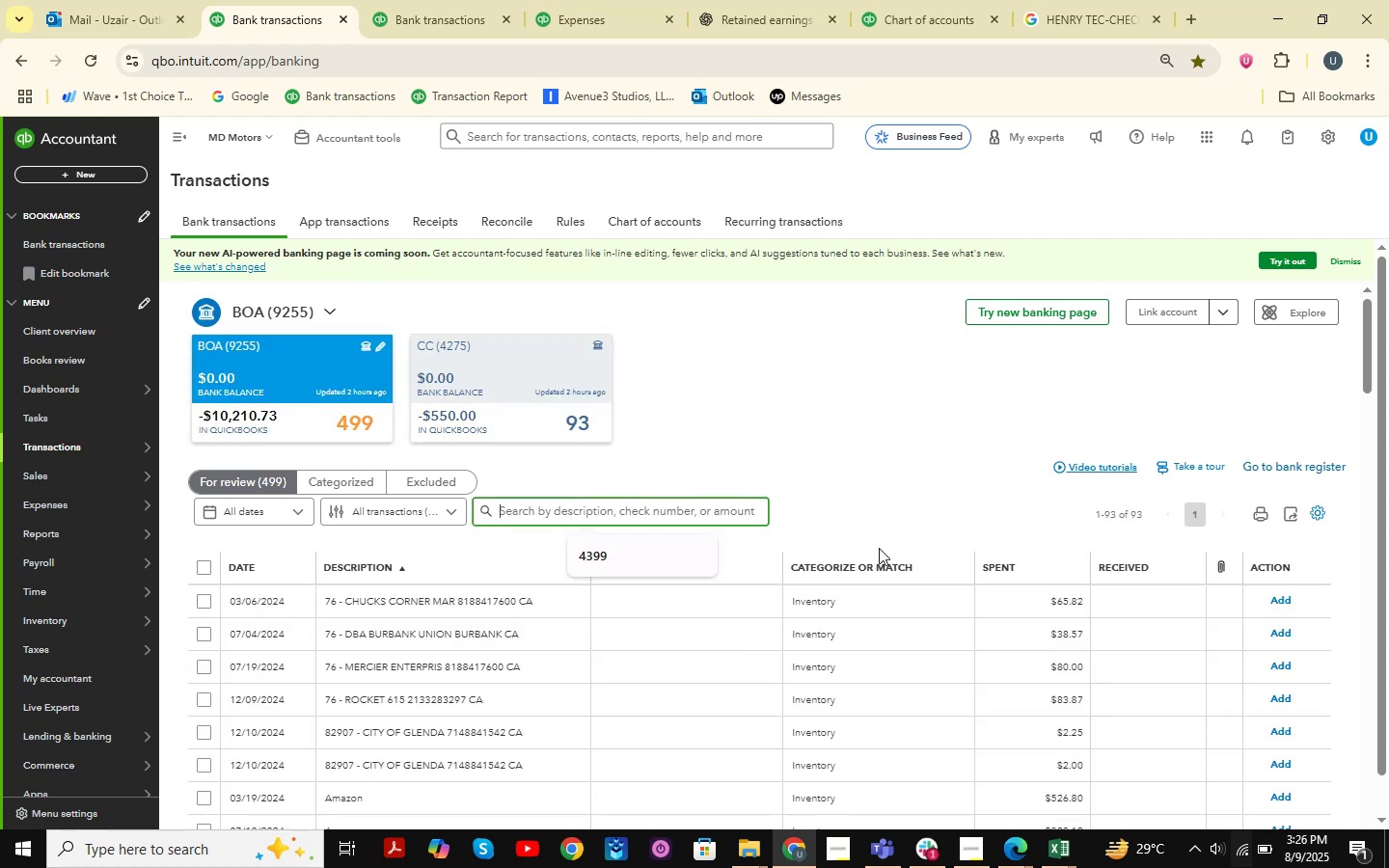 
key(Numpad2)
 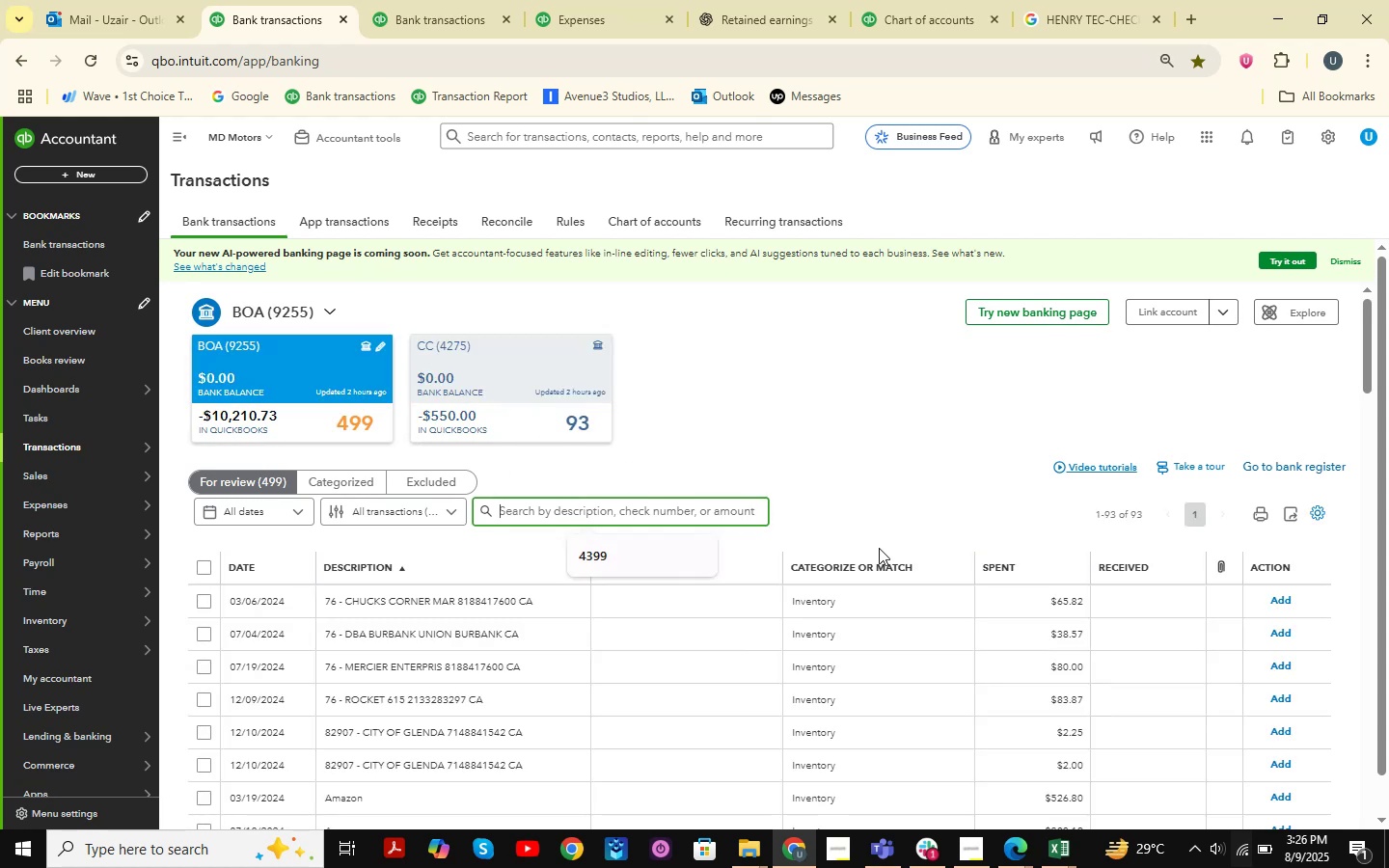 
key(Numpad5)
 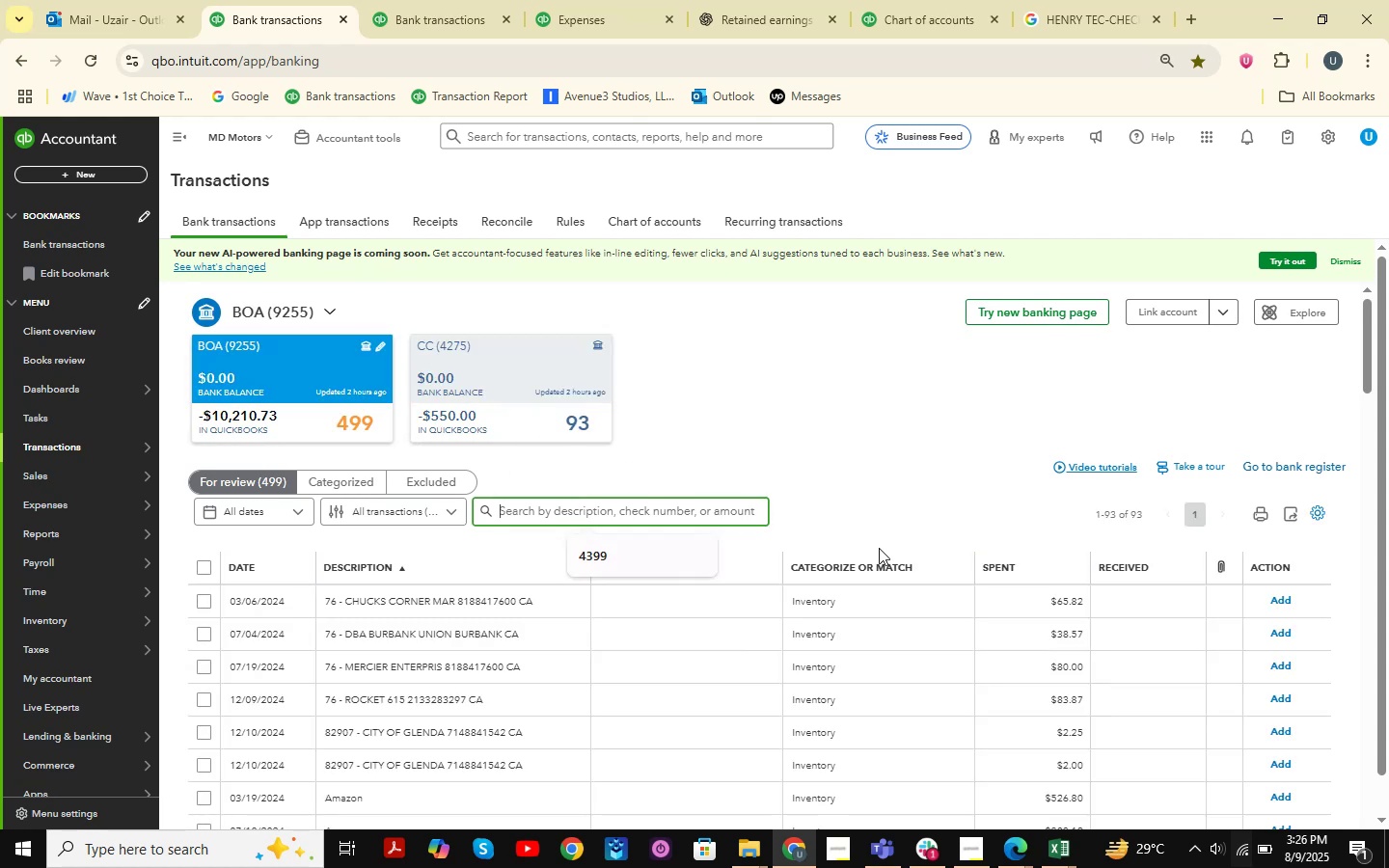 
key(Numpad0)
 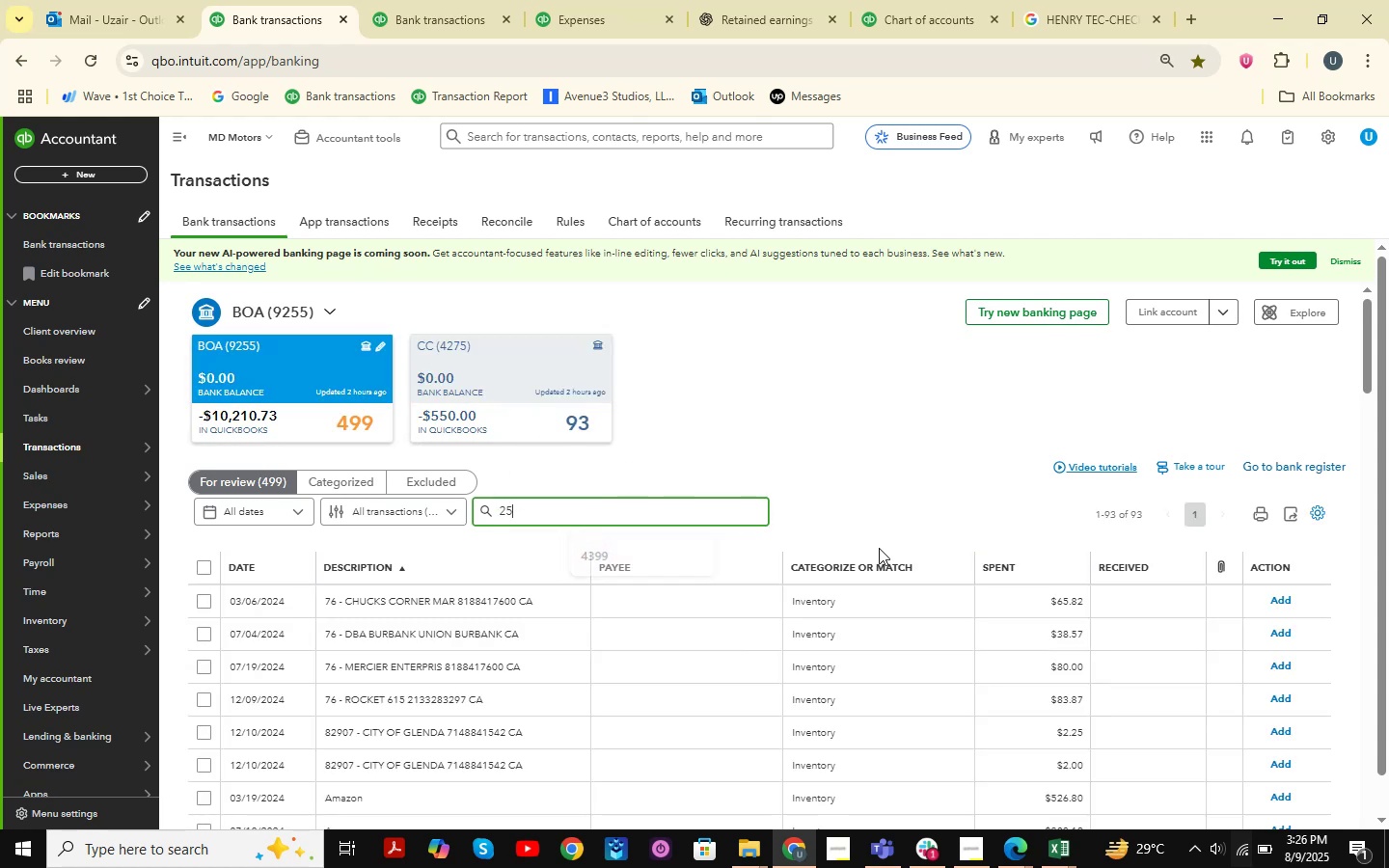 
key(NumpadEnter)
 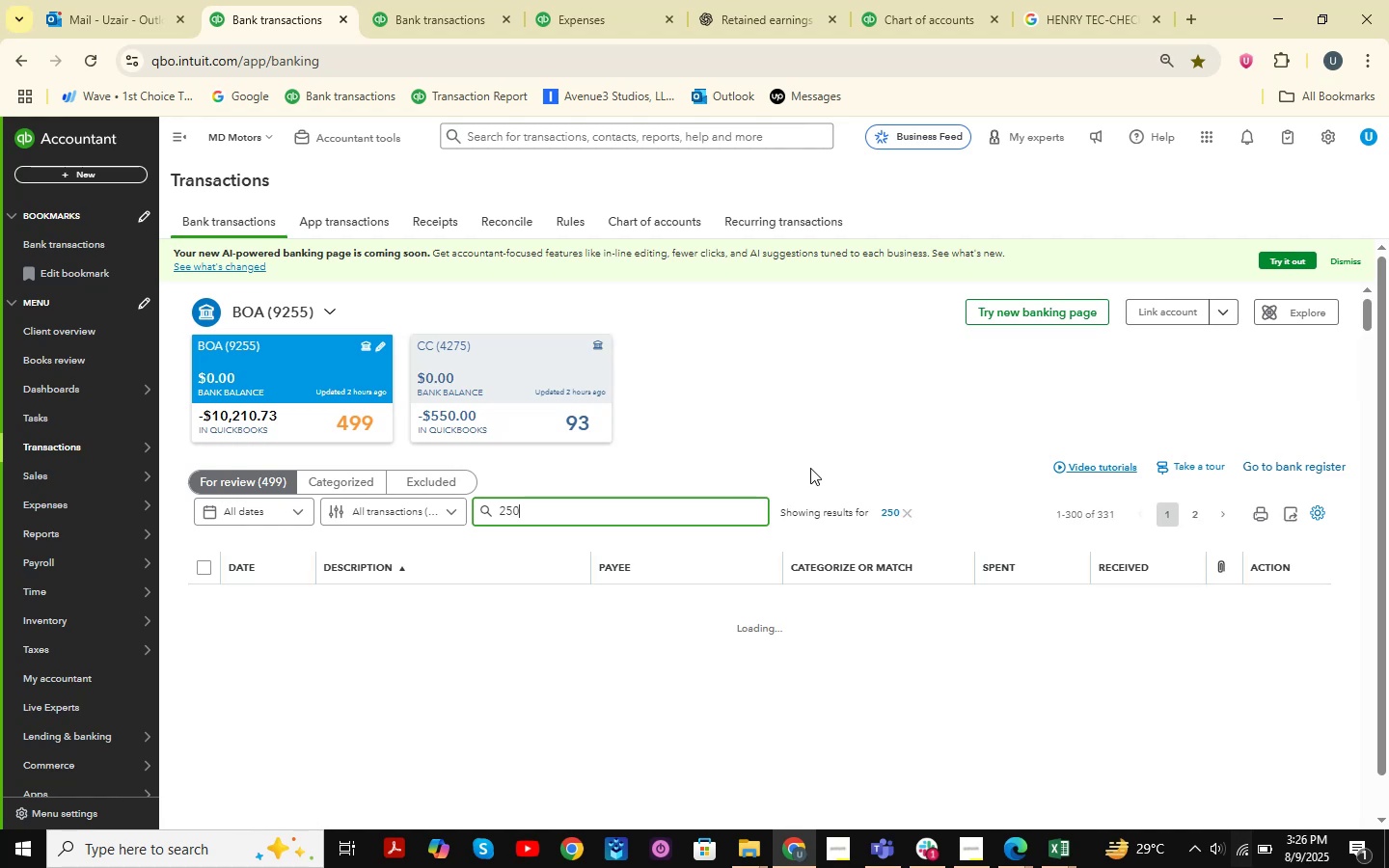 
wait(6.94)
 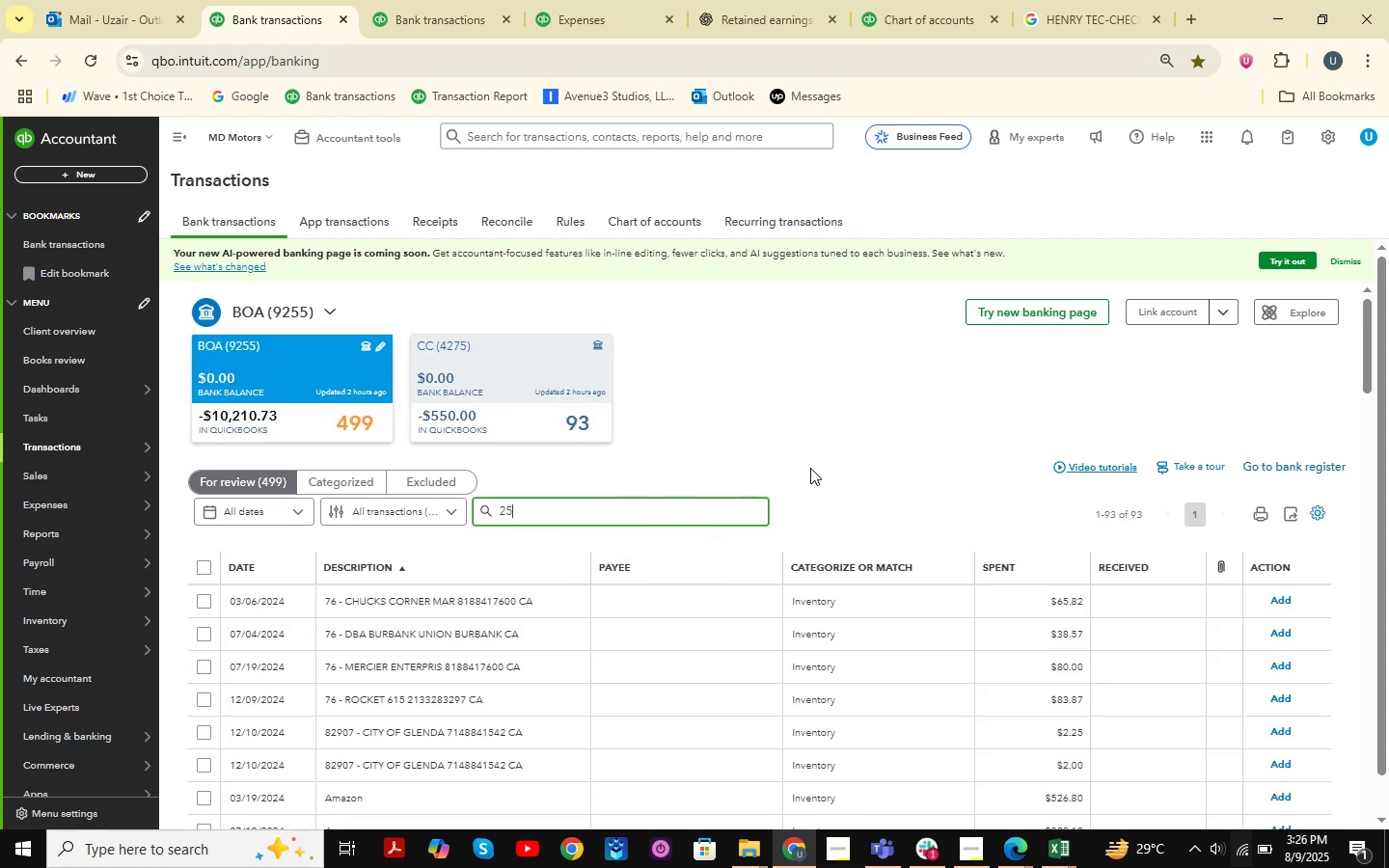 
scroll: coordinate [718, 452], scroll_direction: down, amount: 4.0
 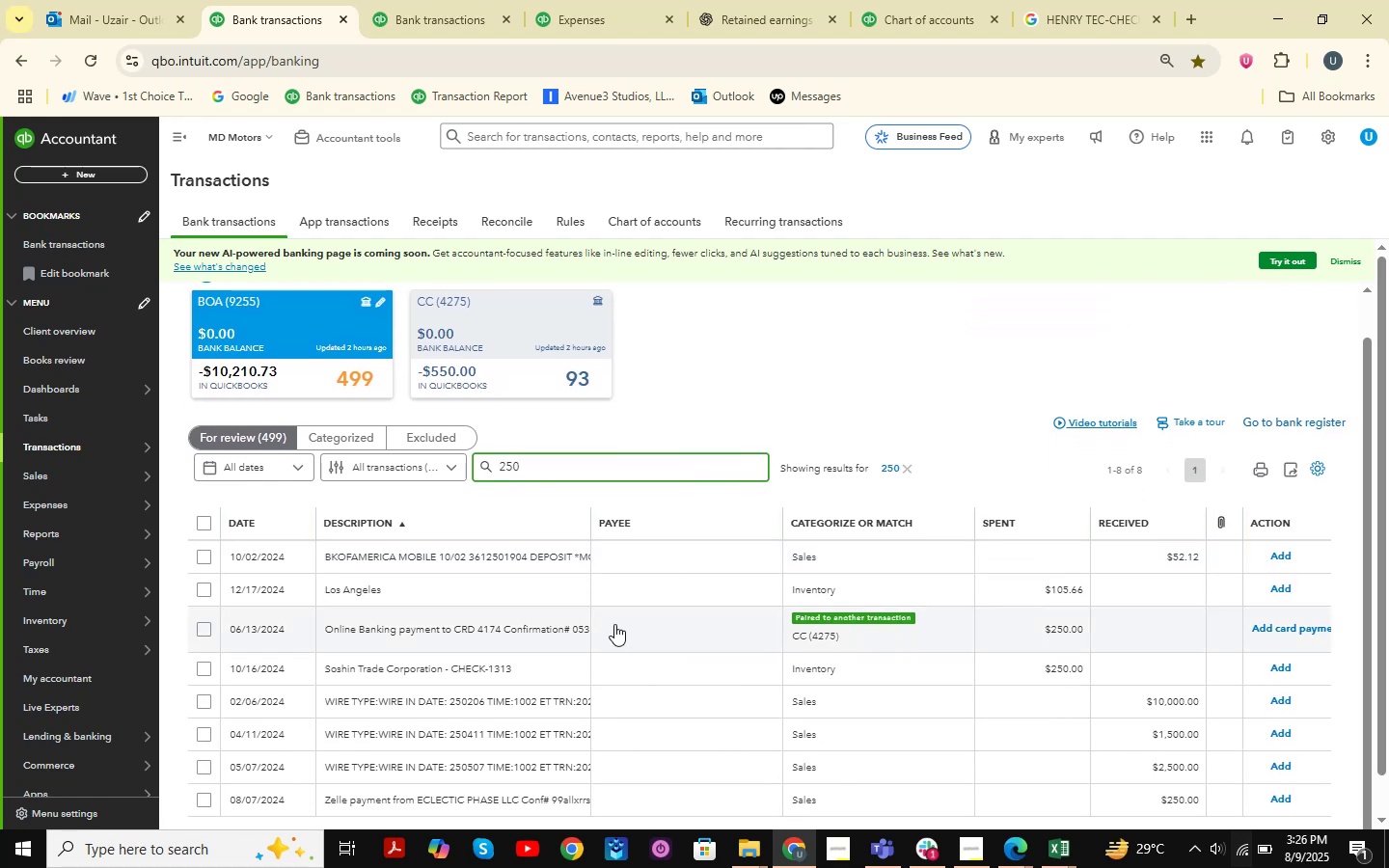 
left_click_drag(start_coordinate=[590, 523], to_coordinate=[680, 524])
 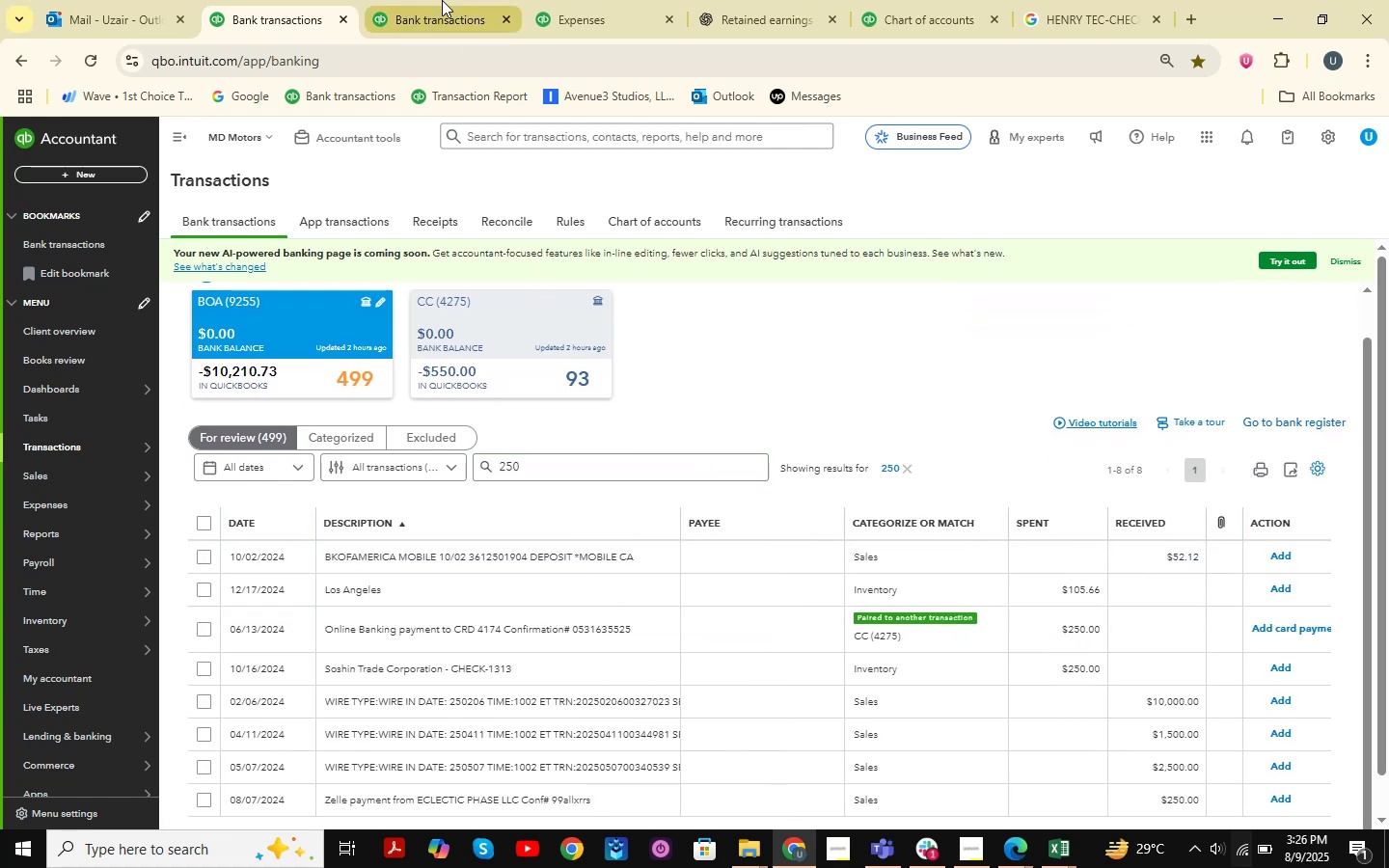 
left_click([442, 0])
 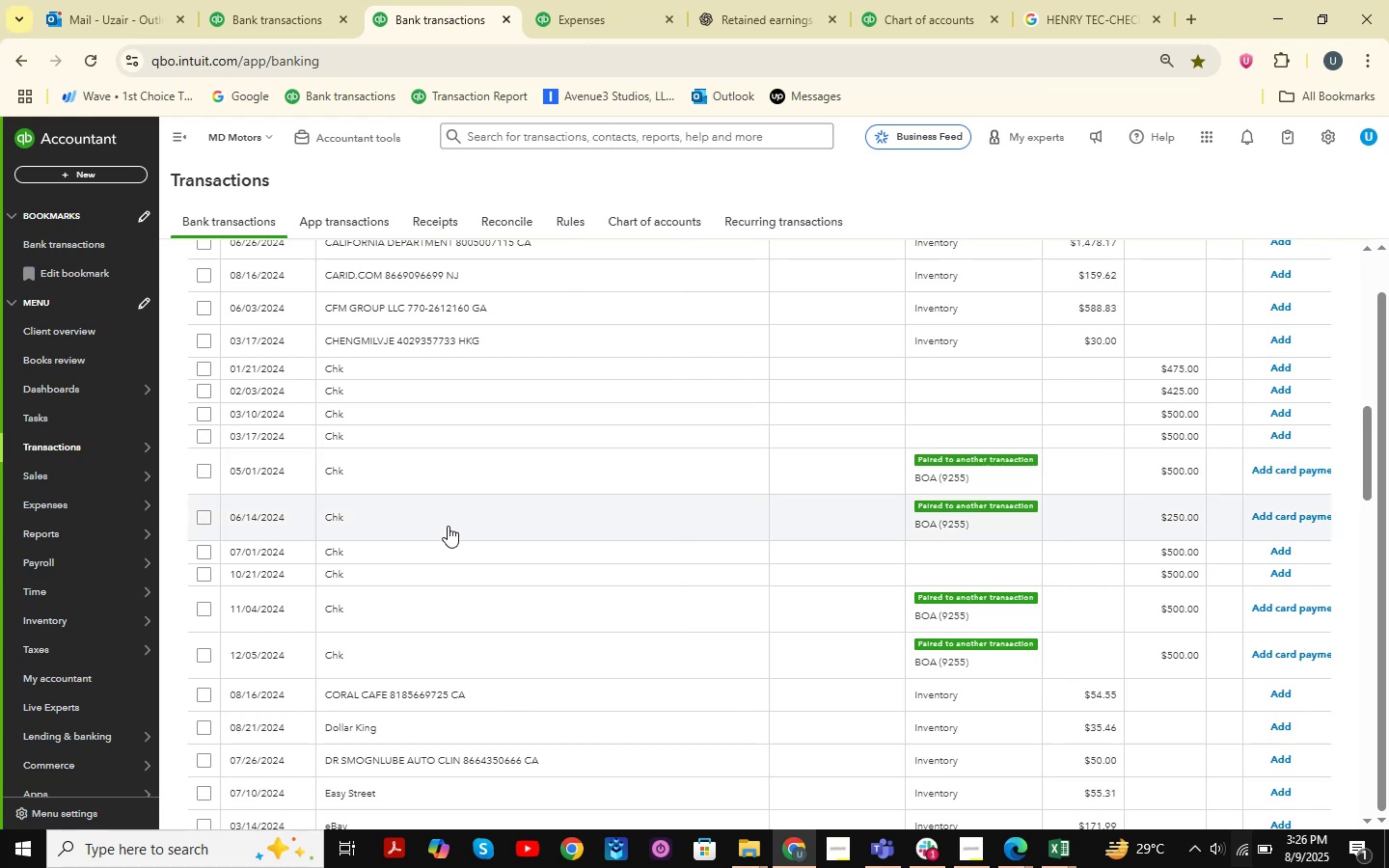 
left_click([448, 526])
 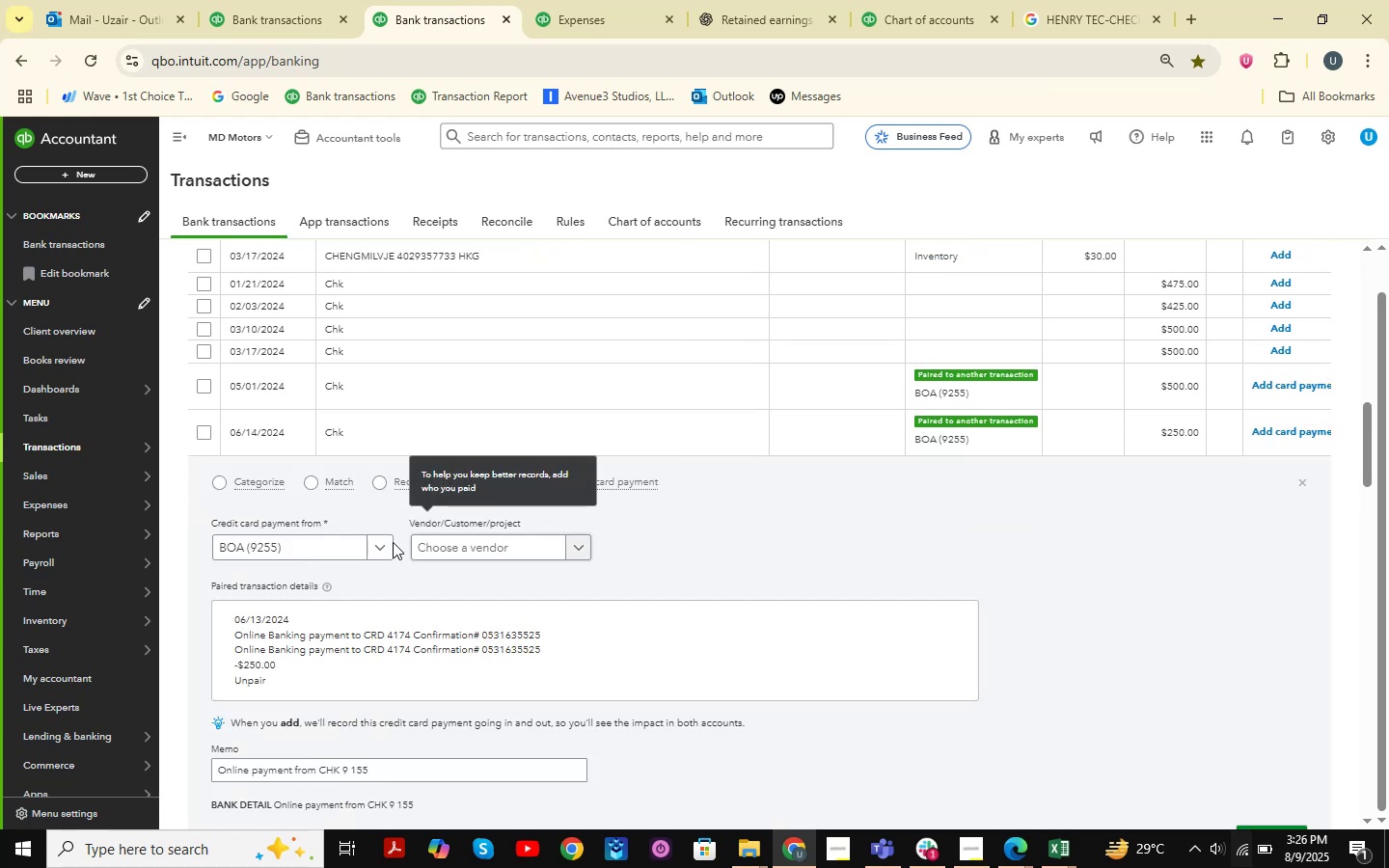 
left_click([476, 548])
 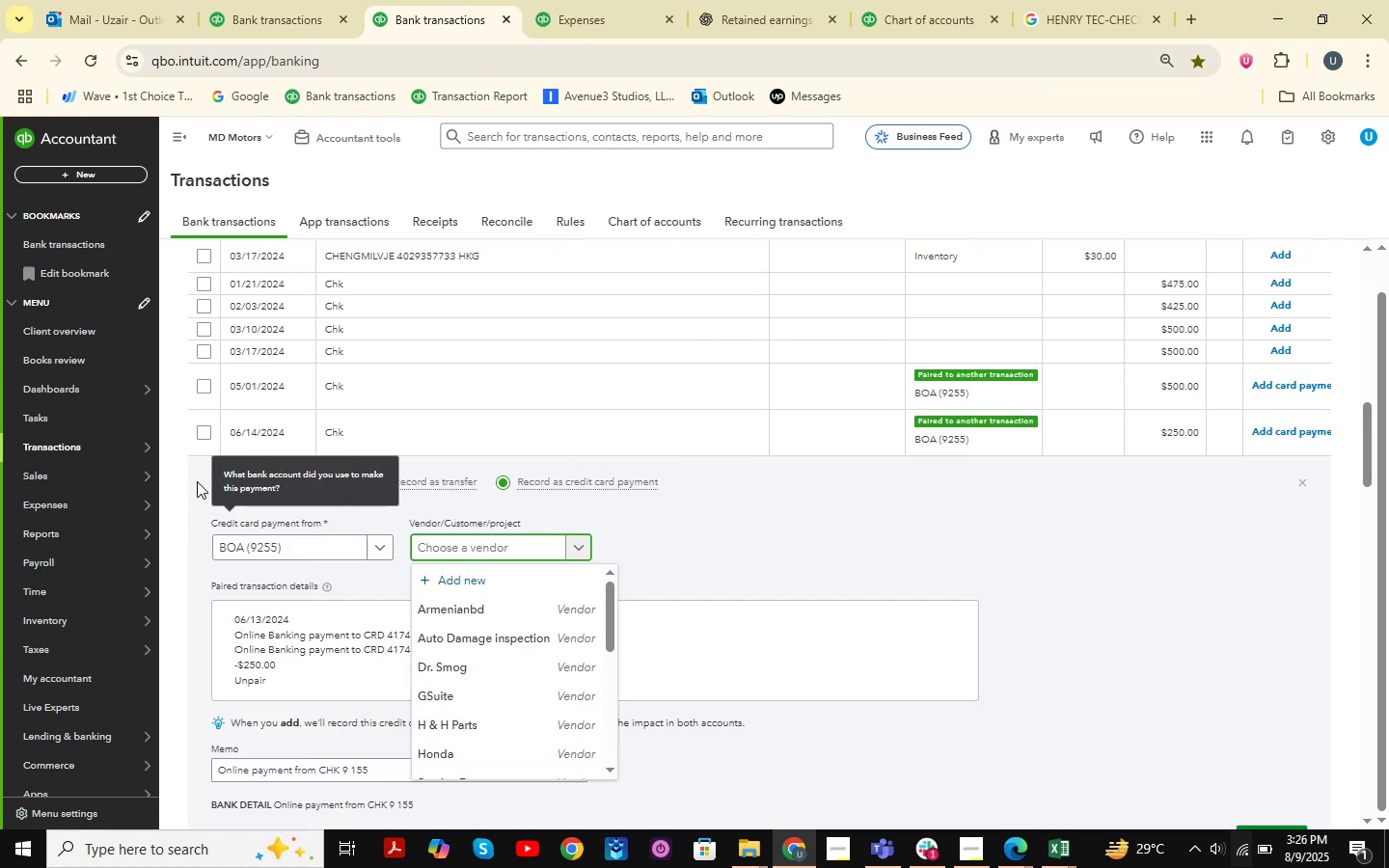 
left_click([218, 482])
 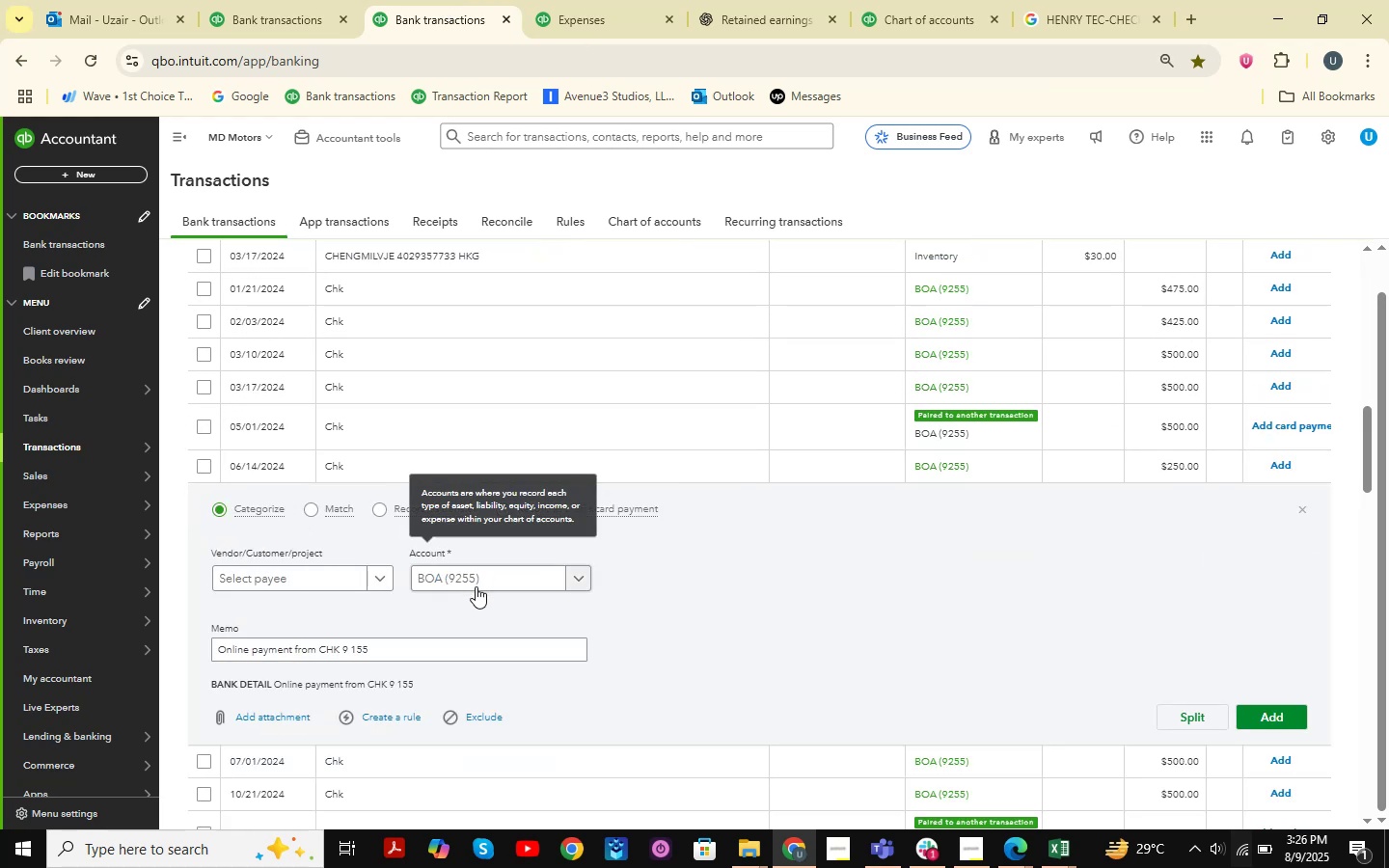 
left_click([470, 582])
 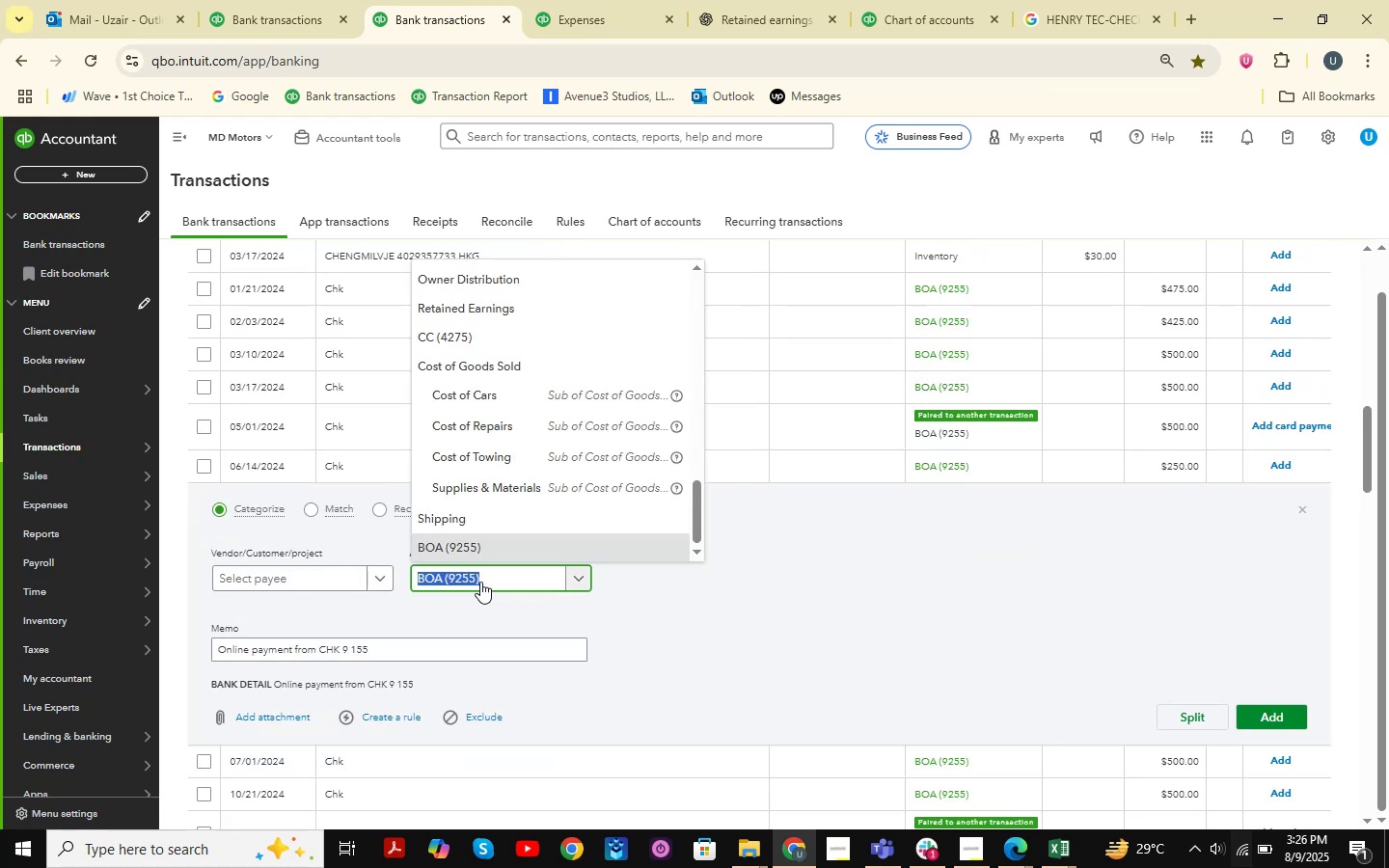 
type(transe)
key(Backspace)
type(fer )
 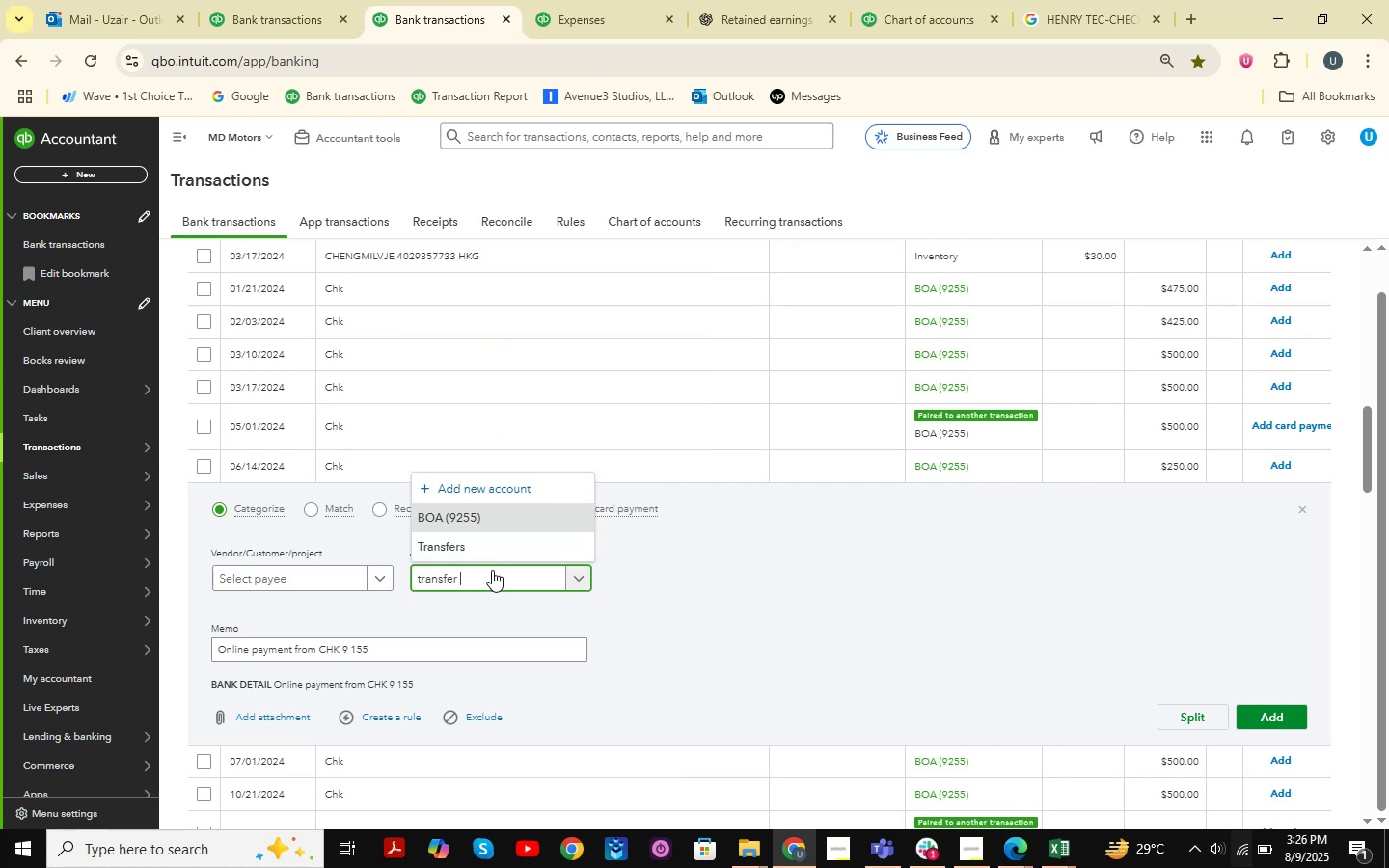 
left_click([512, 553])
 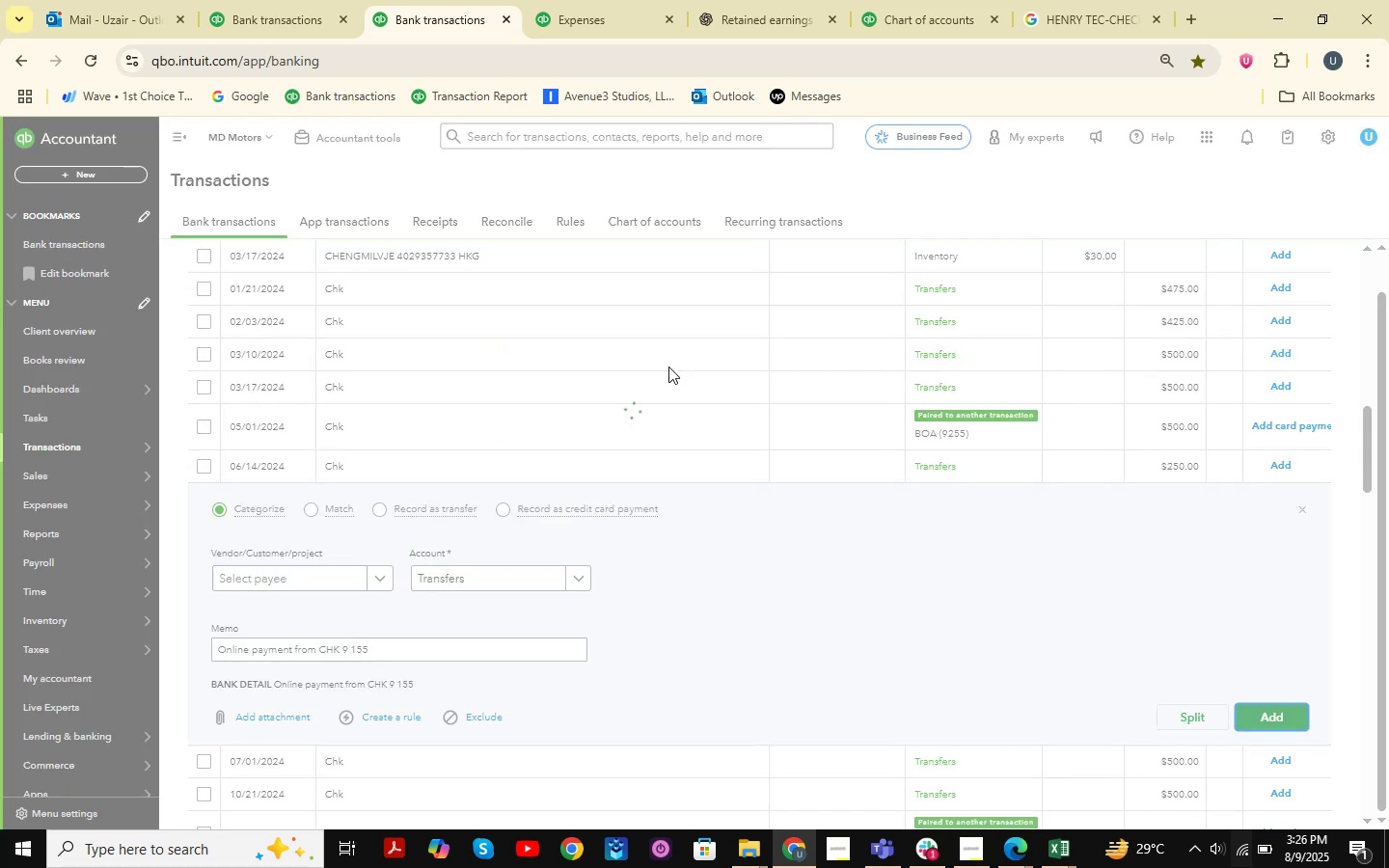 
left_click([332, 1])
 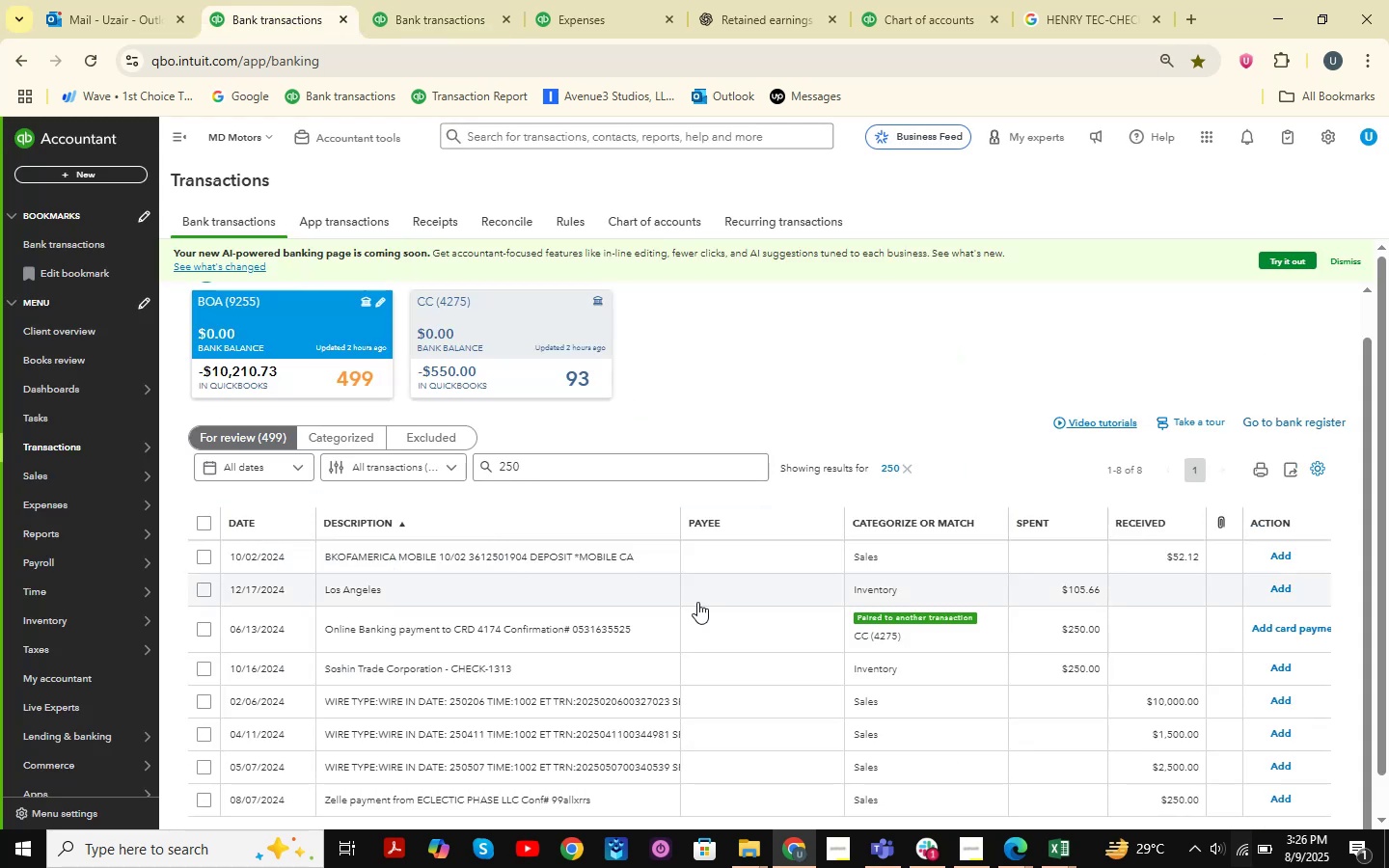 
left_click([494, 632])
 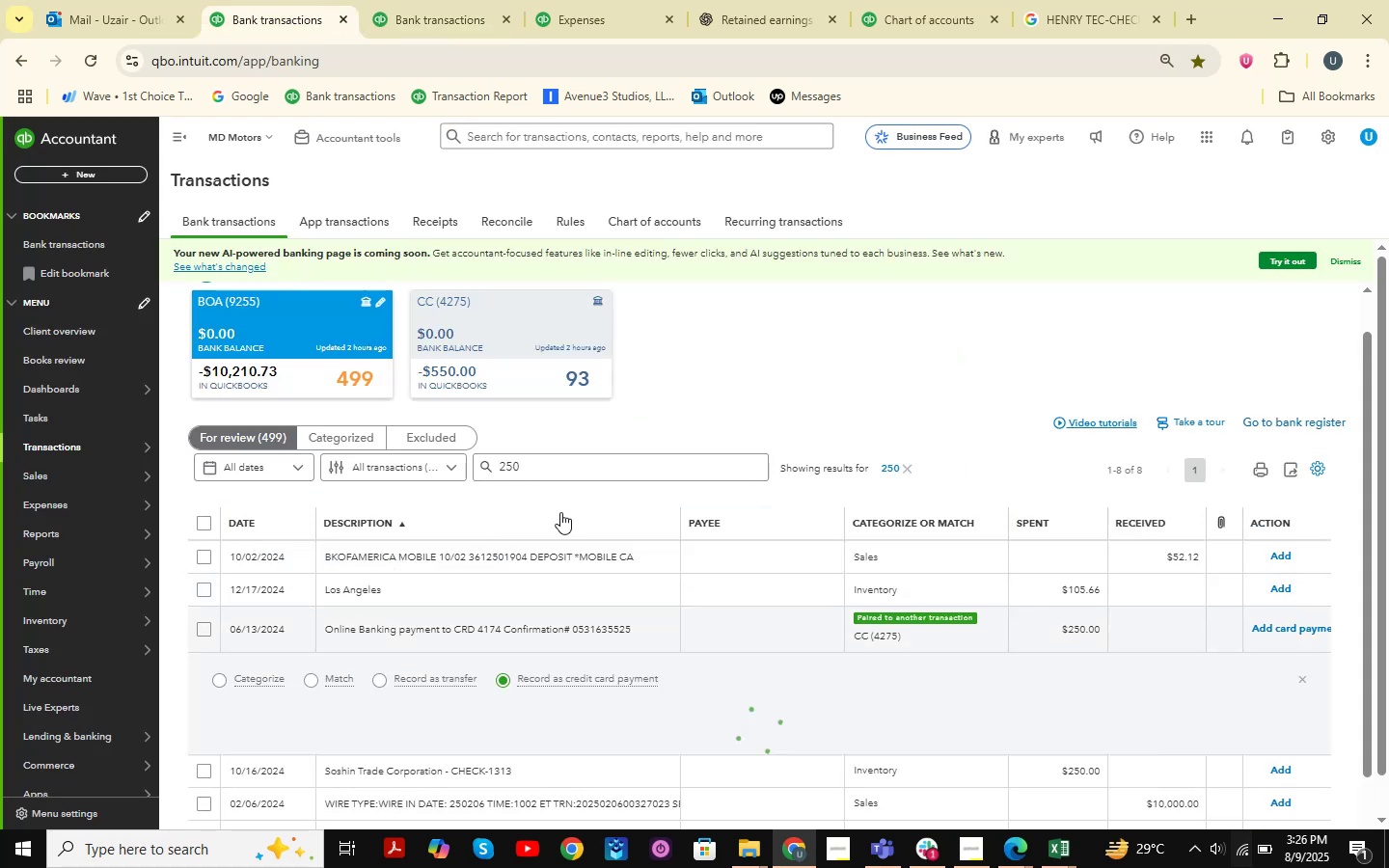 
scroll: coordinate [369, 521], scroll_direction: down, amount: 5.0
 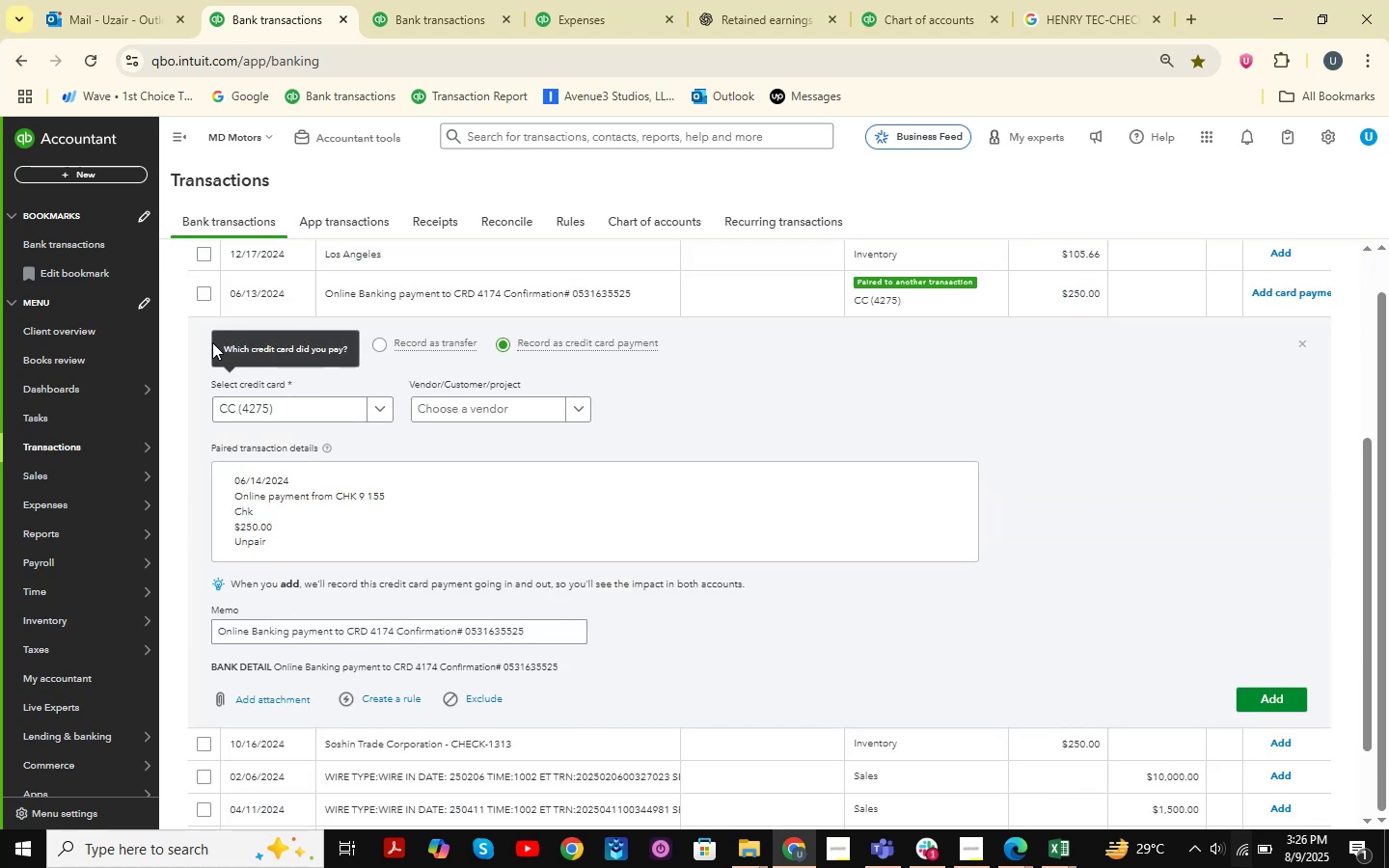 
left_click([213, 345])
 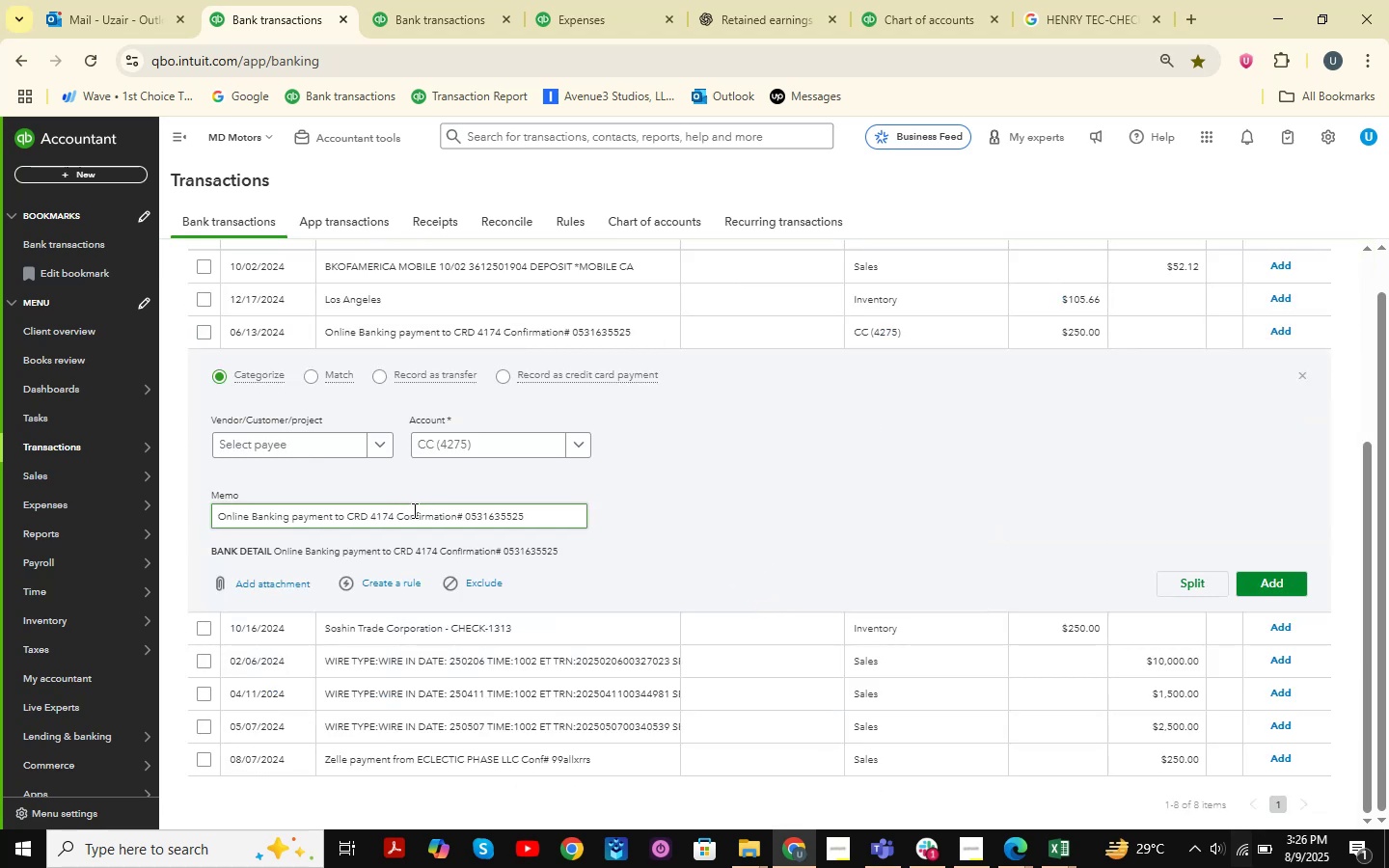 
left_click([449, 434])
 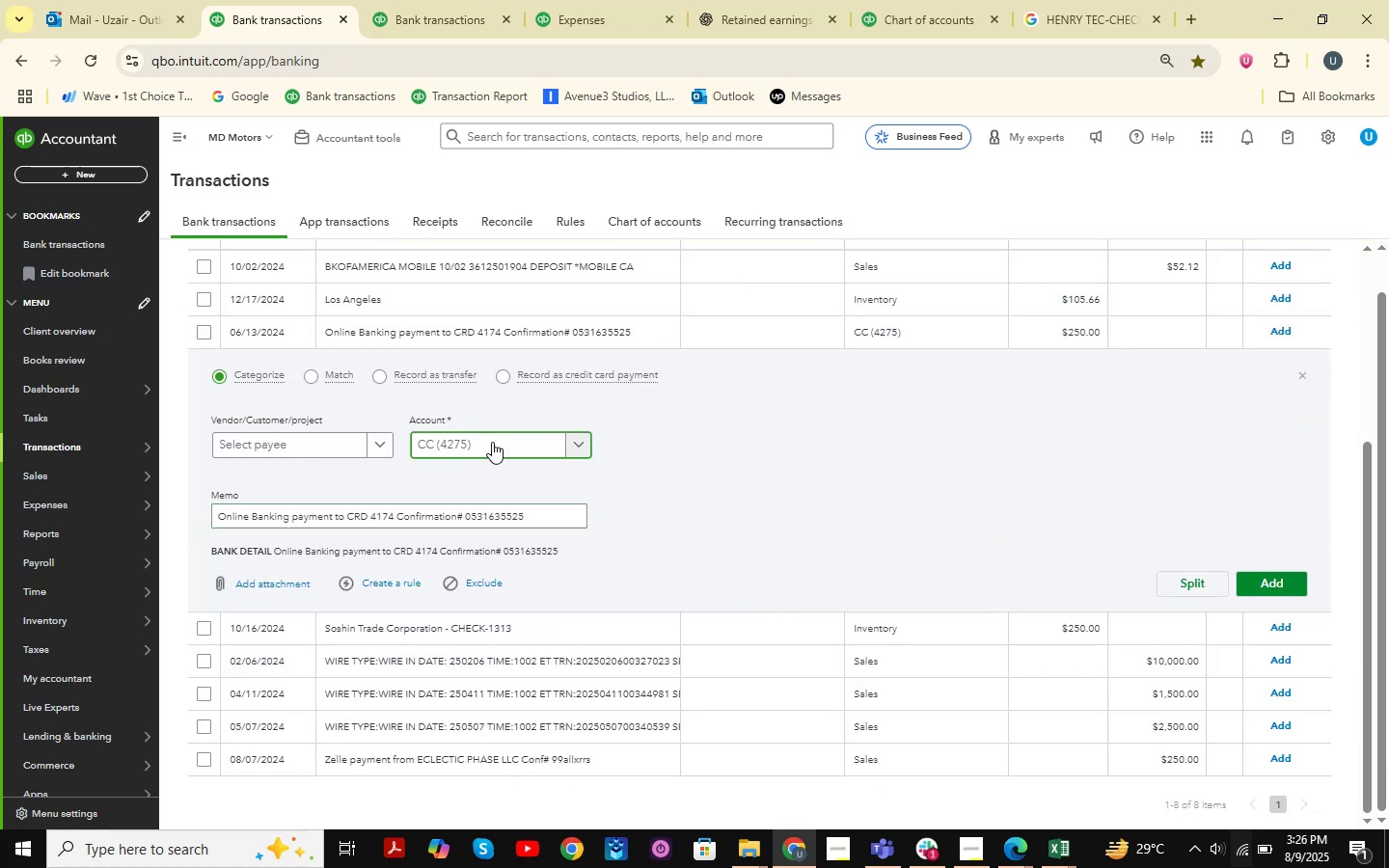 
left_click([490, 442])
 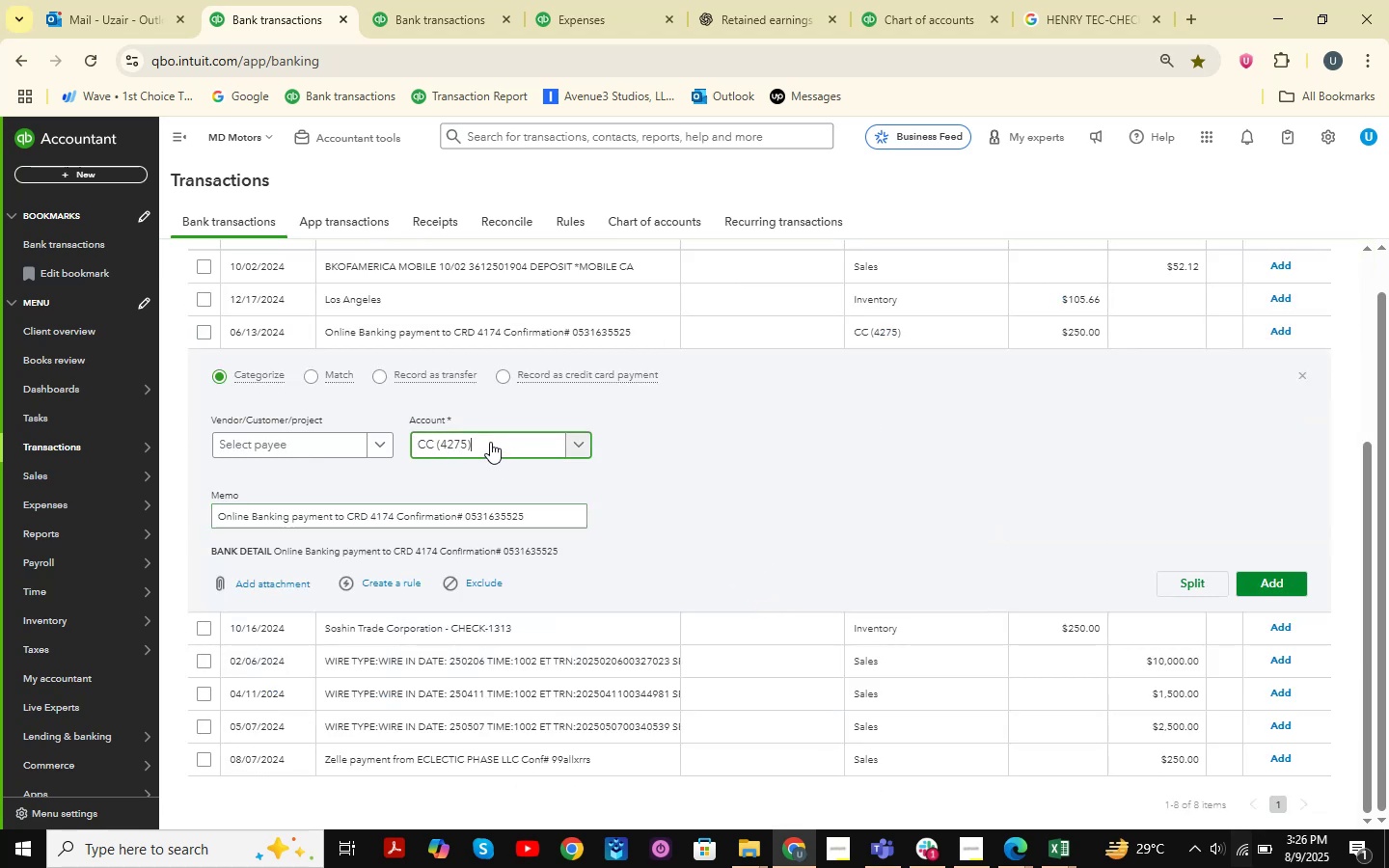 
left_click([490, 442])
 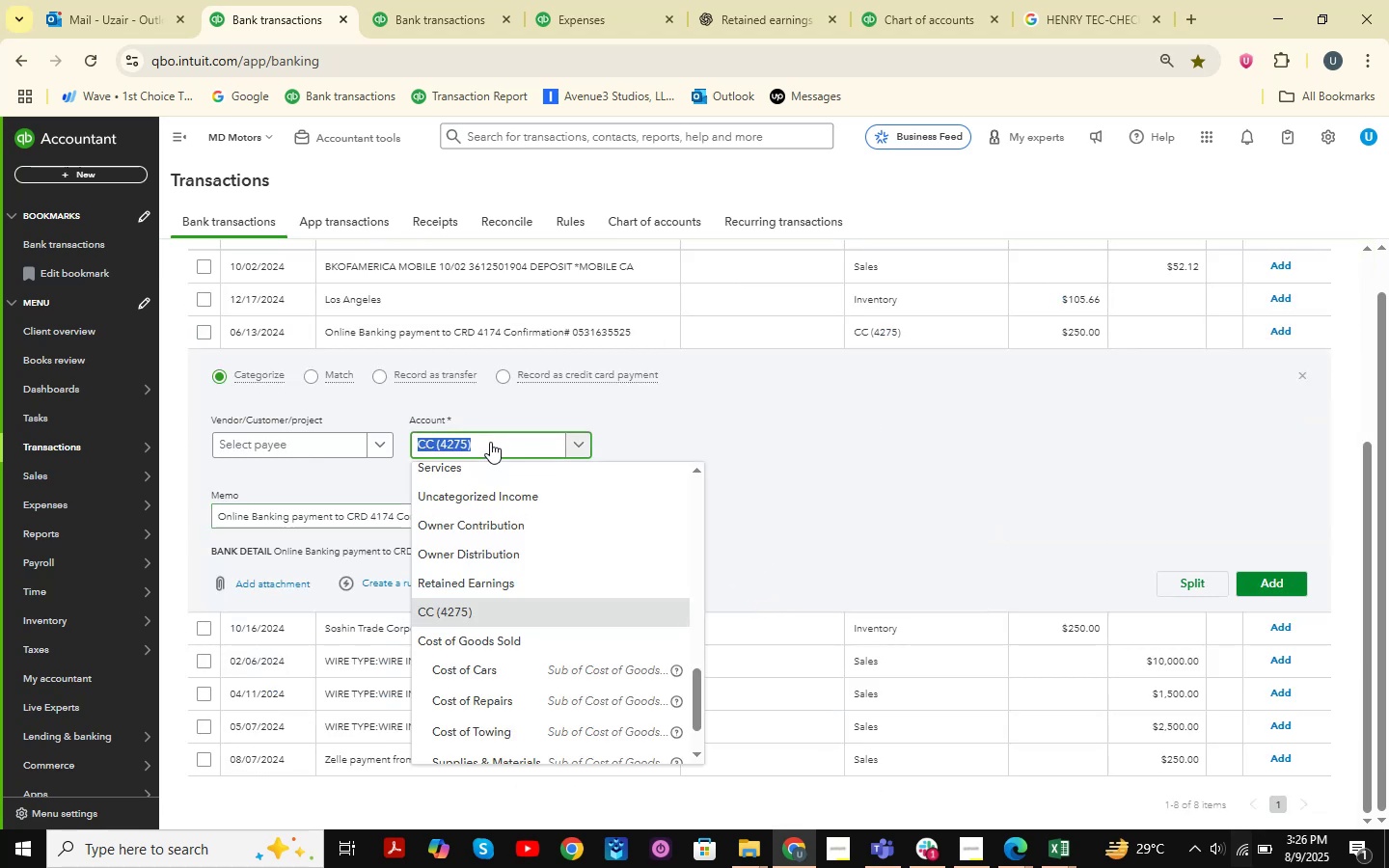 
type(transfer )
 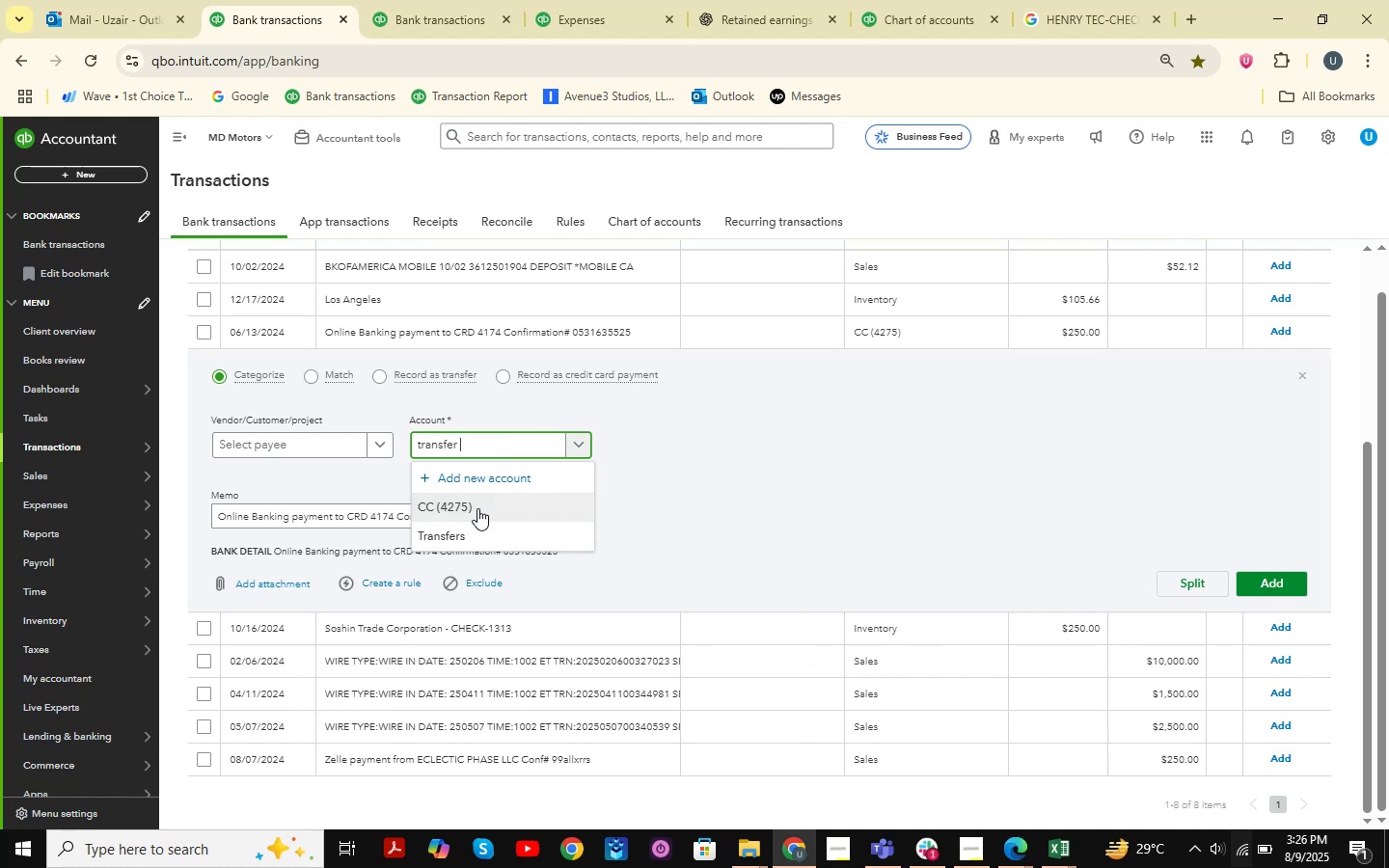 
left_click([469, 531])
 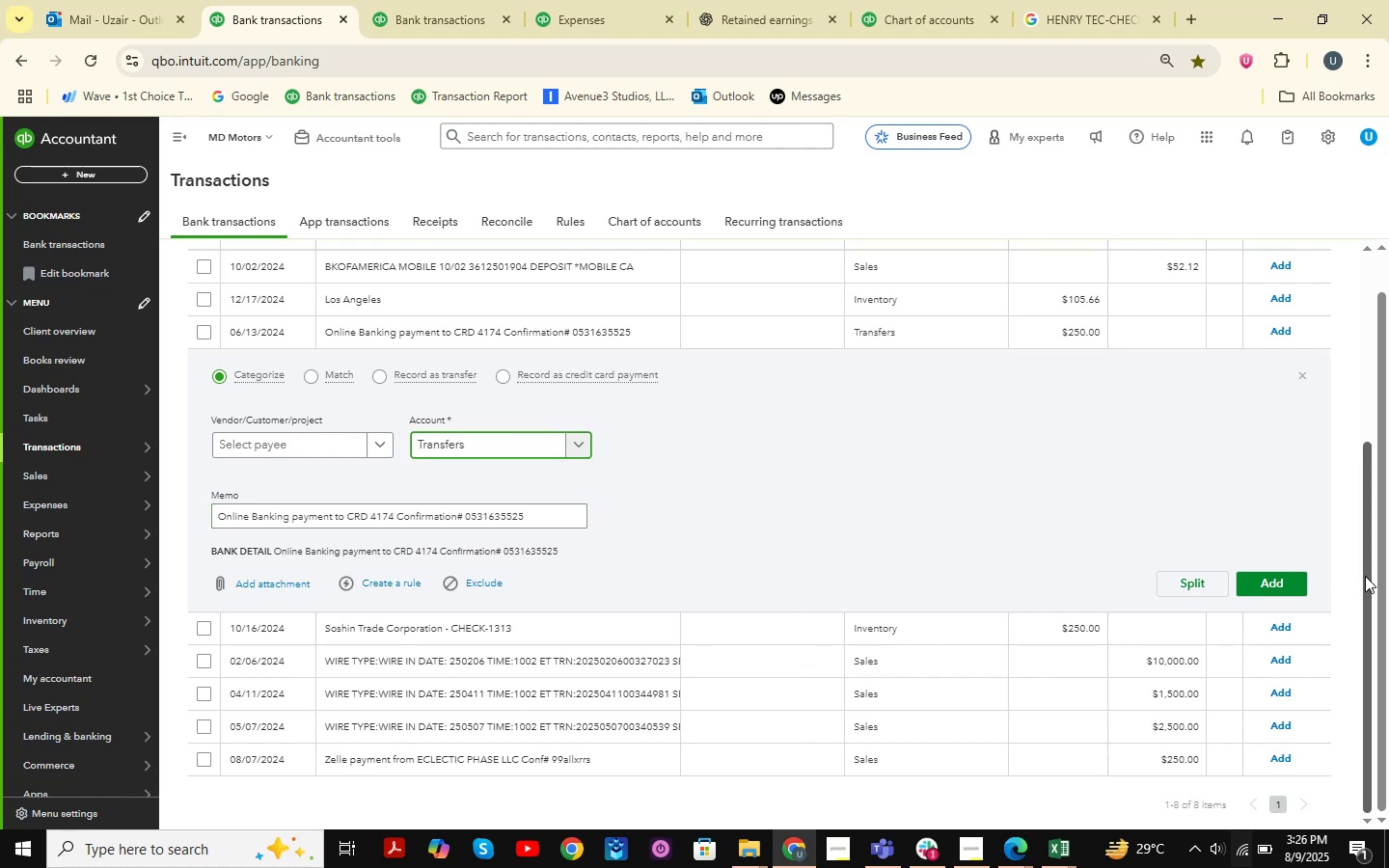 
left_click([1271, 577])
 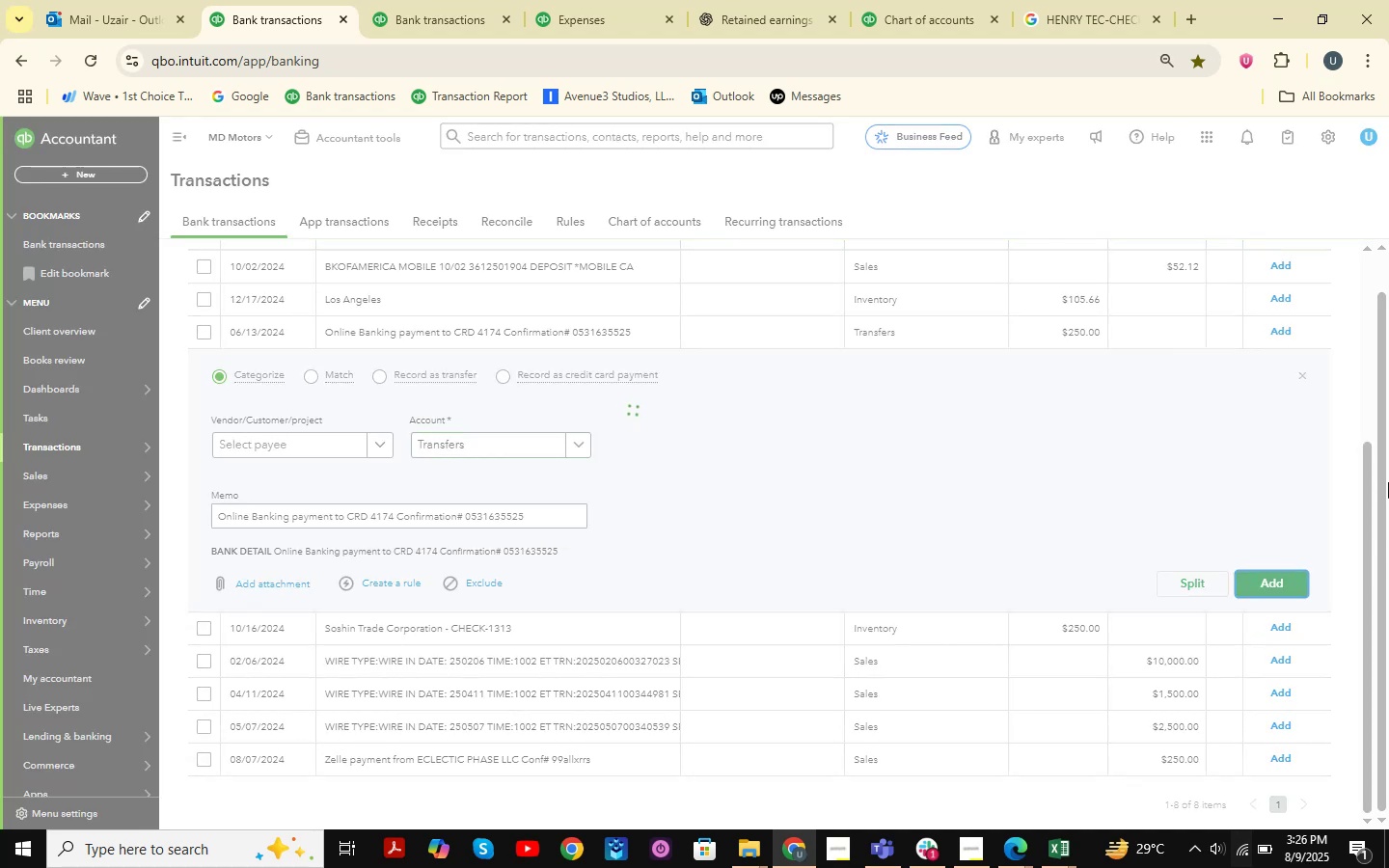 
mouse_move([806, 267])
 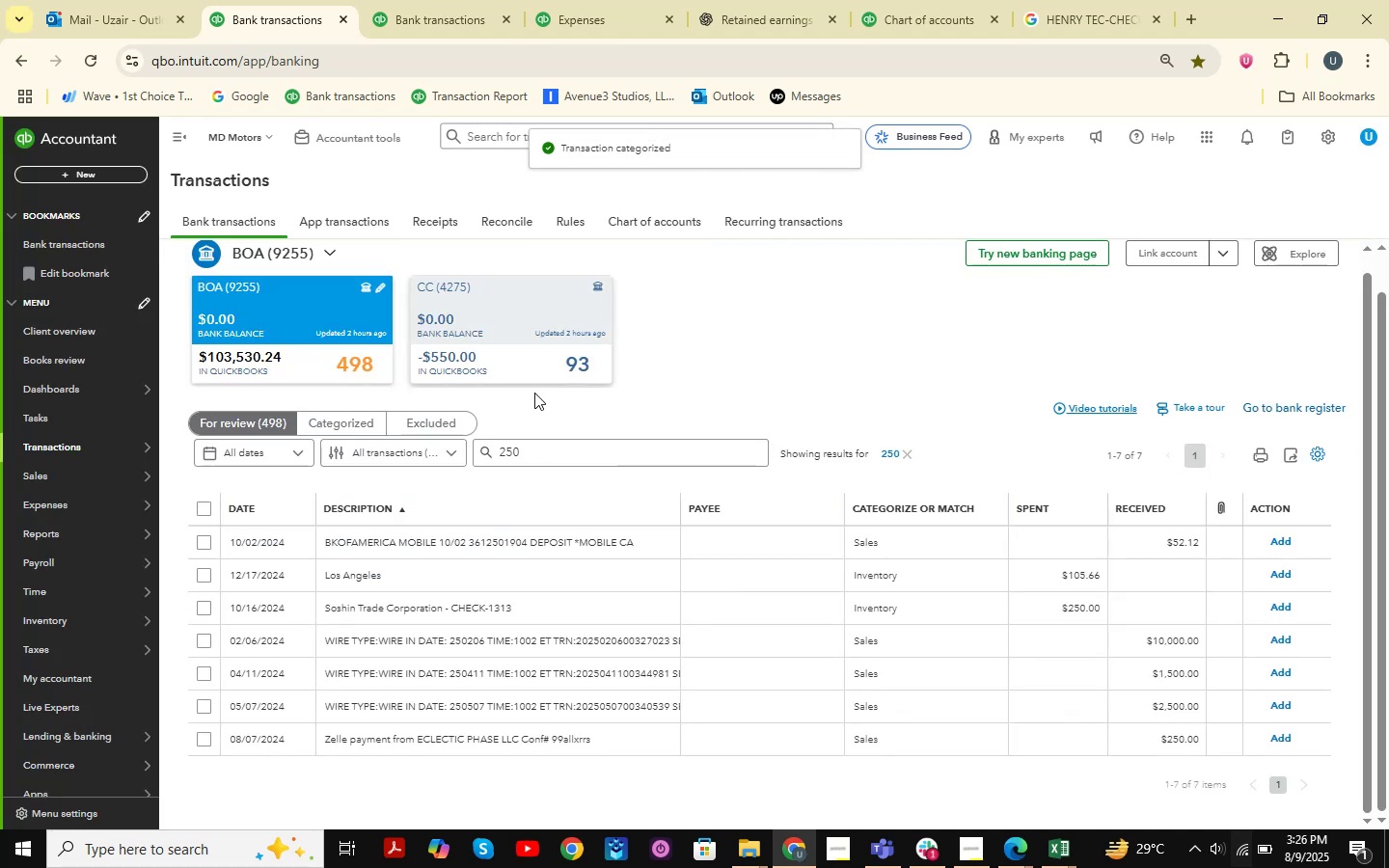 
scroll: coordinate [726, 609], scroll_direction: down, amount: 2.0
 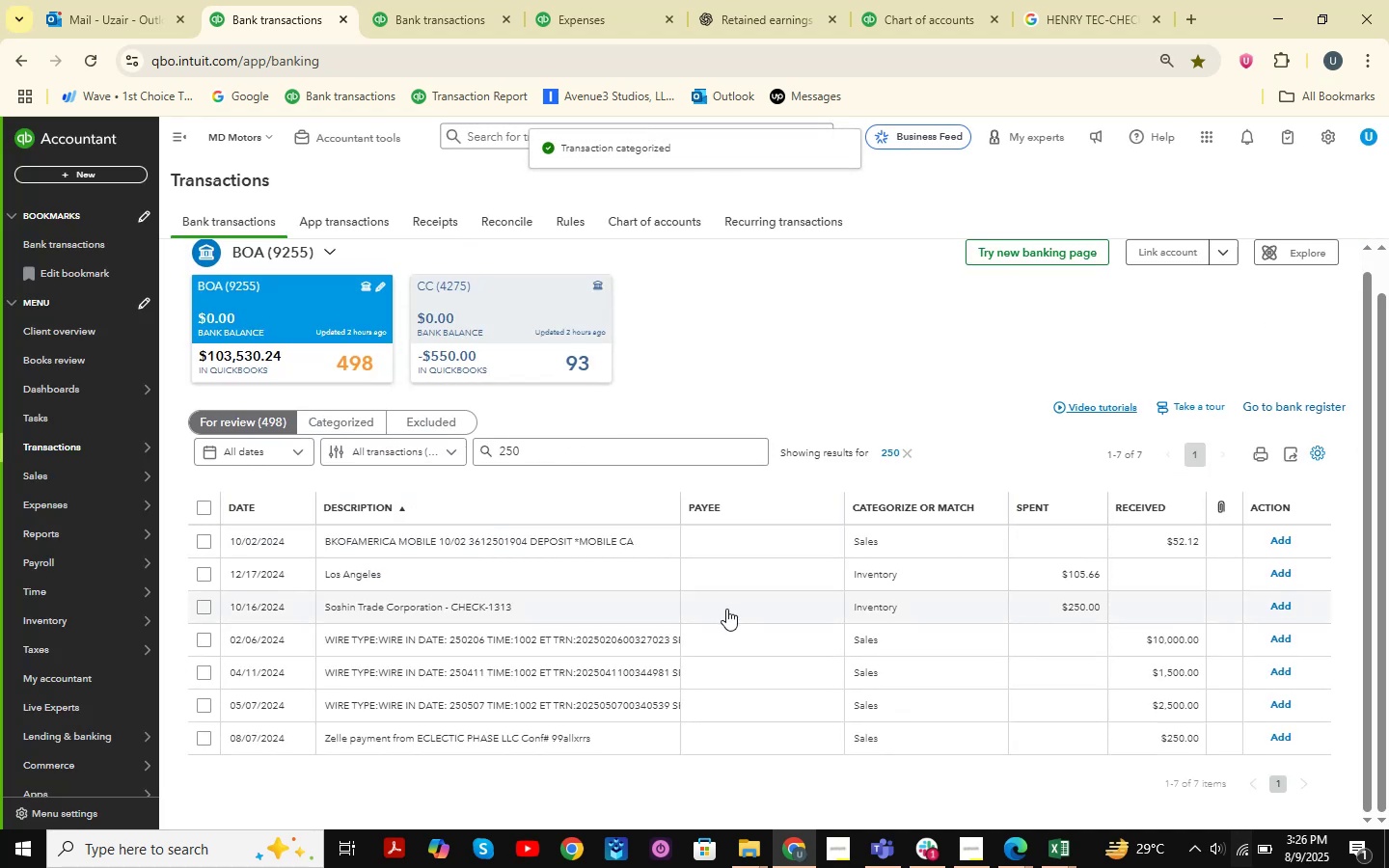 
scroll: coordinate [726, 609], scroll_direction: up, amount: 3.0
 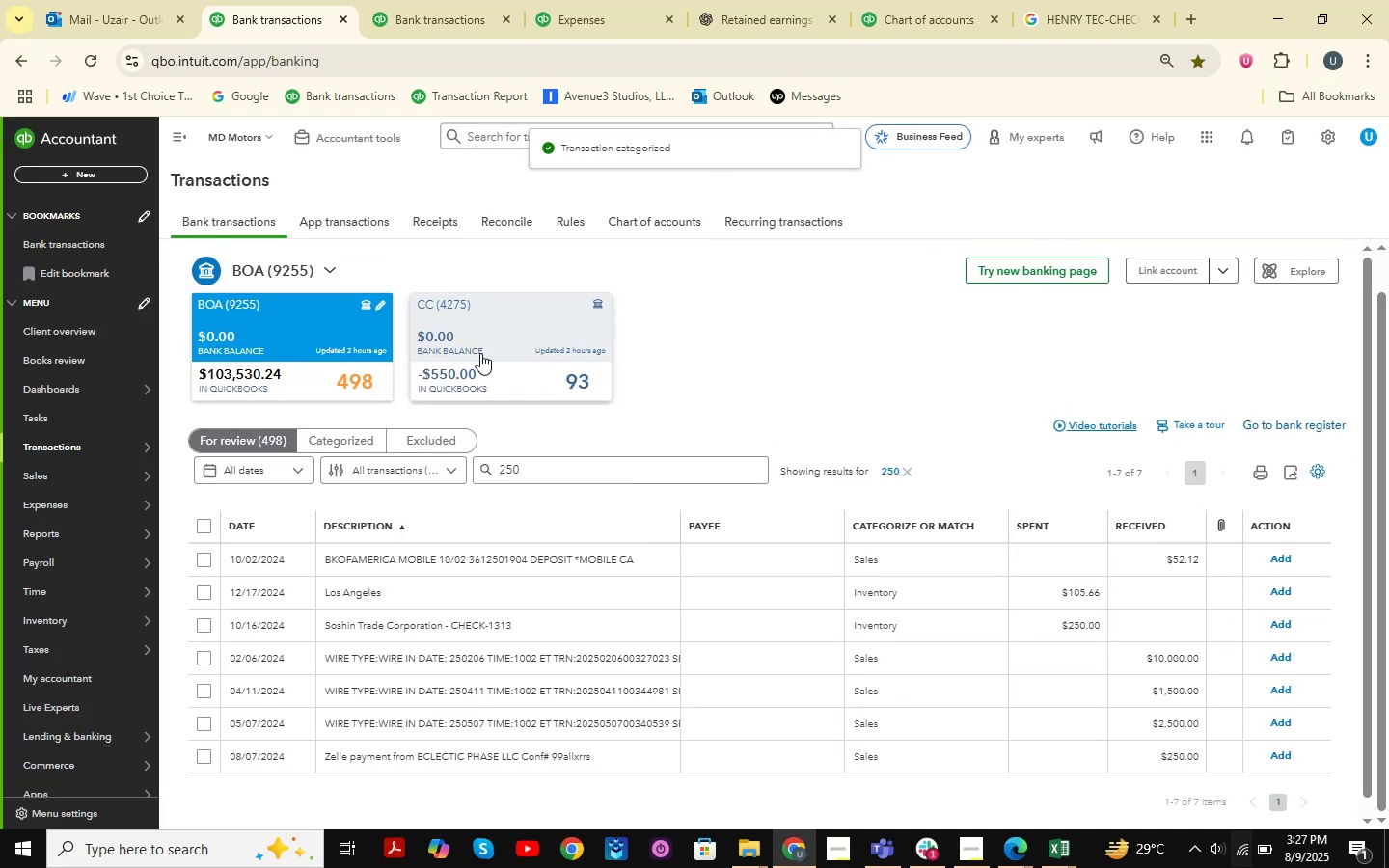 
left_click([480, 353])
 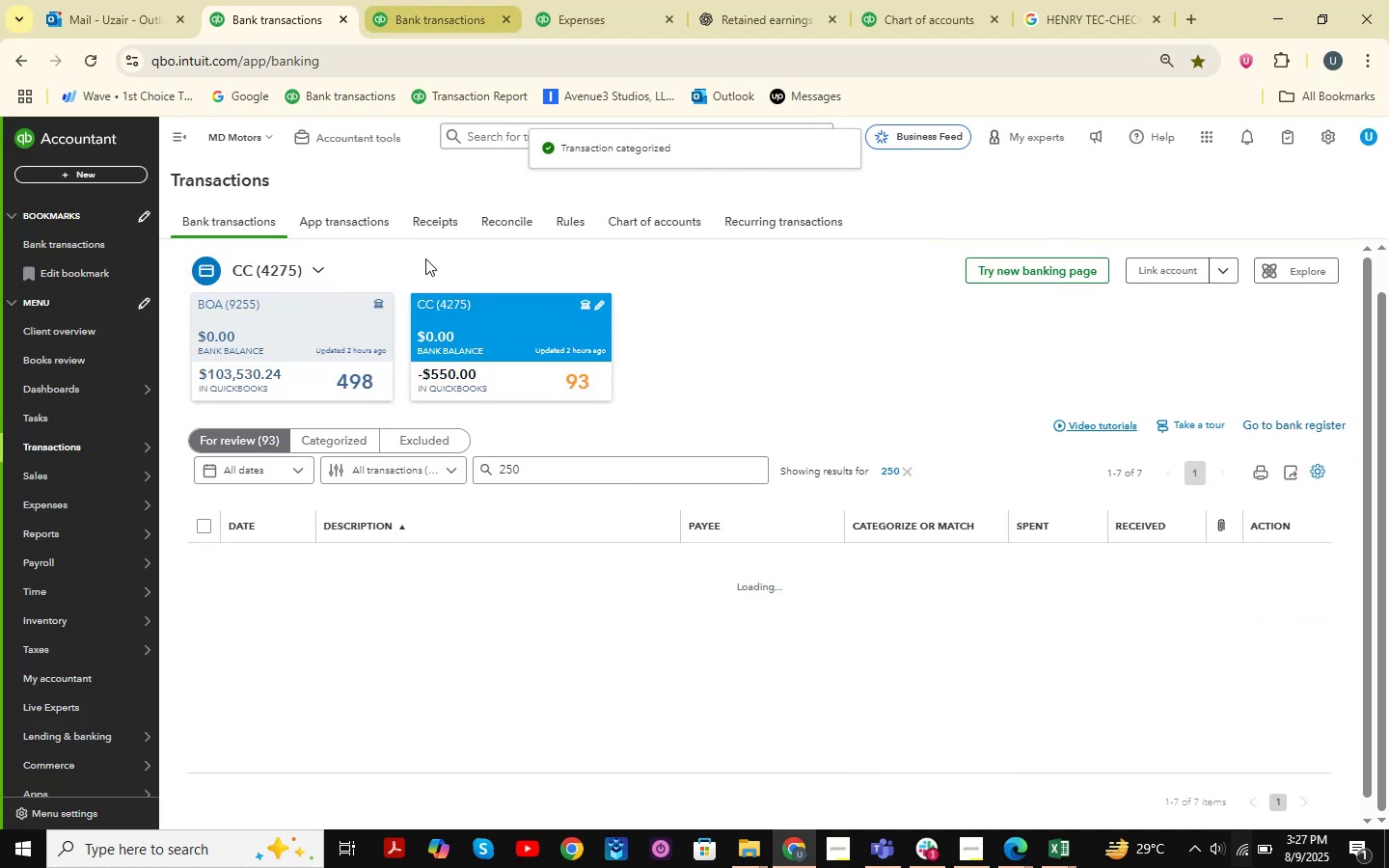 
left_click([320, 367])
 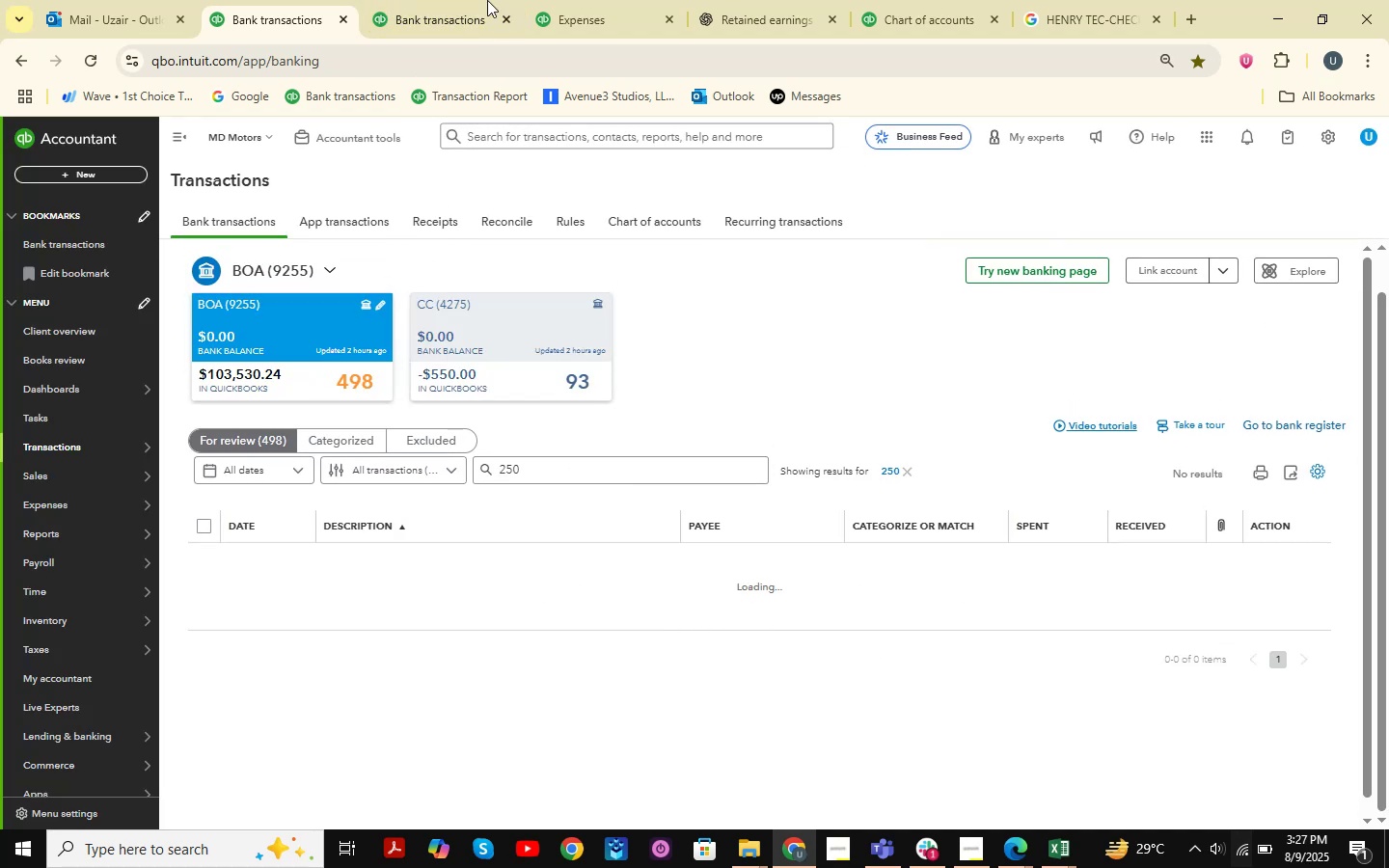 
left_click([501, 0])
 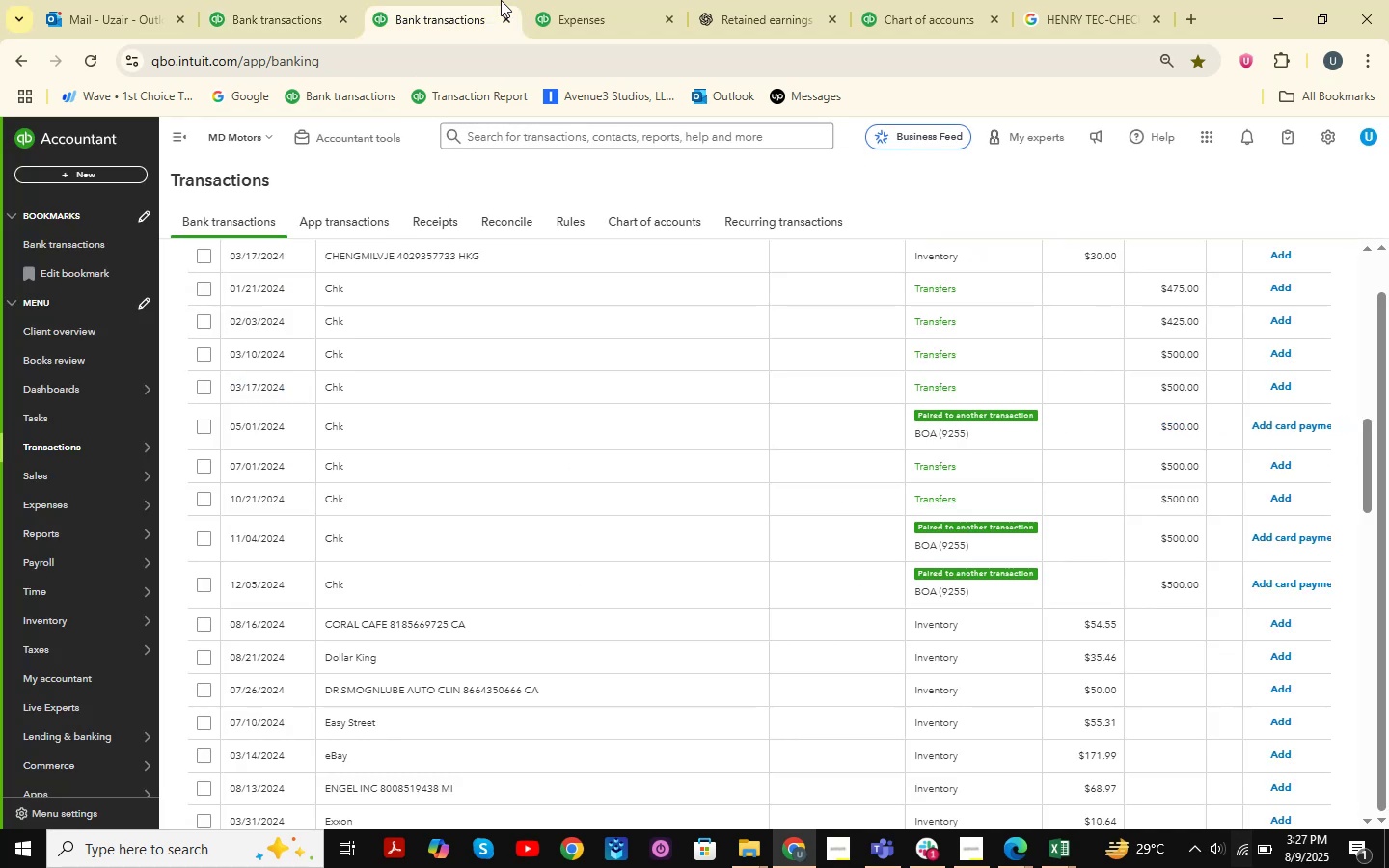 
scroll: coordinate [586, 529], scroll_direction: up, amount: 4.0
 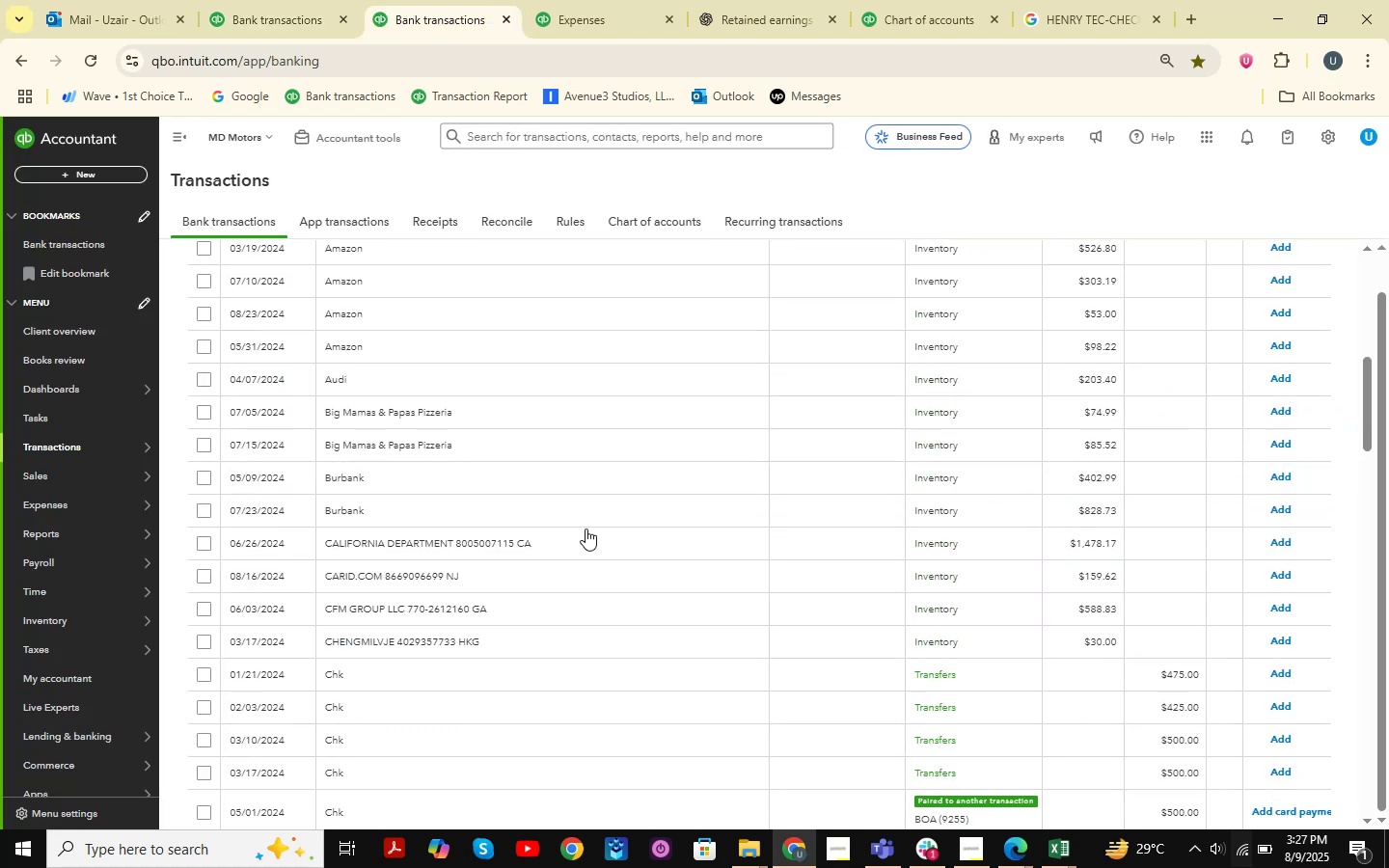 
scroll: coordinate [586, 529], scroll_direction: down, amount: 3.0
 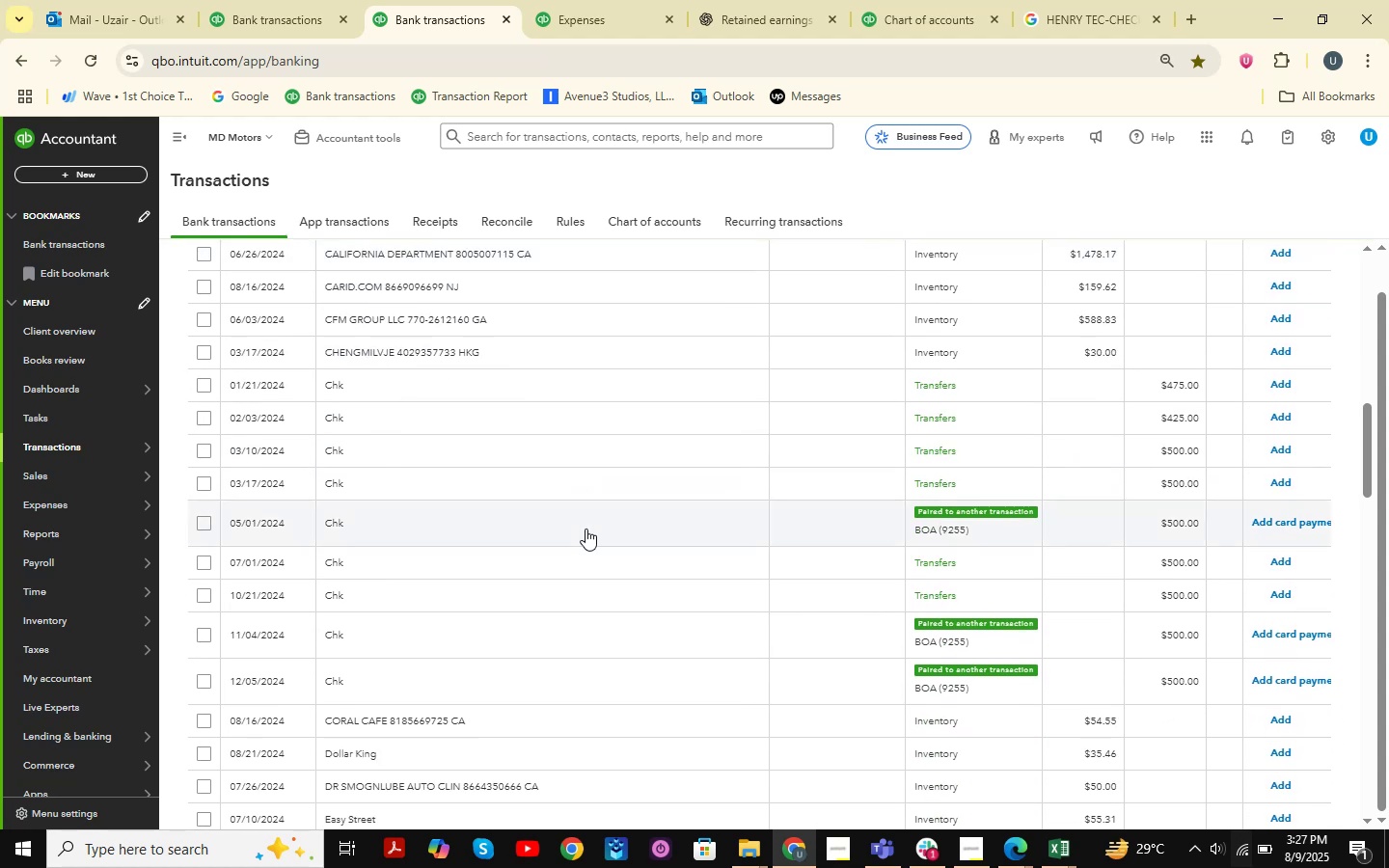 
scroll: coordinate [586, 529], scroll_direction: up, amount: 2.0
 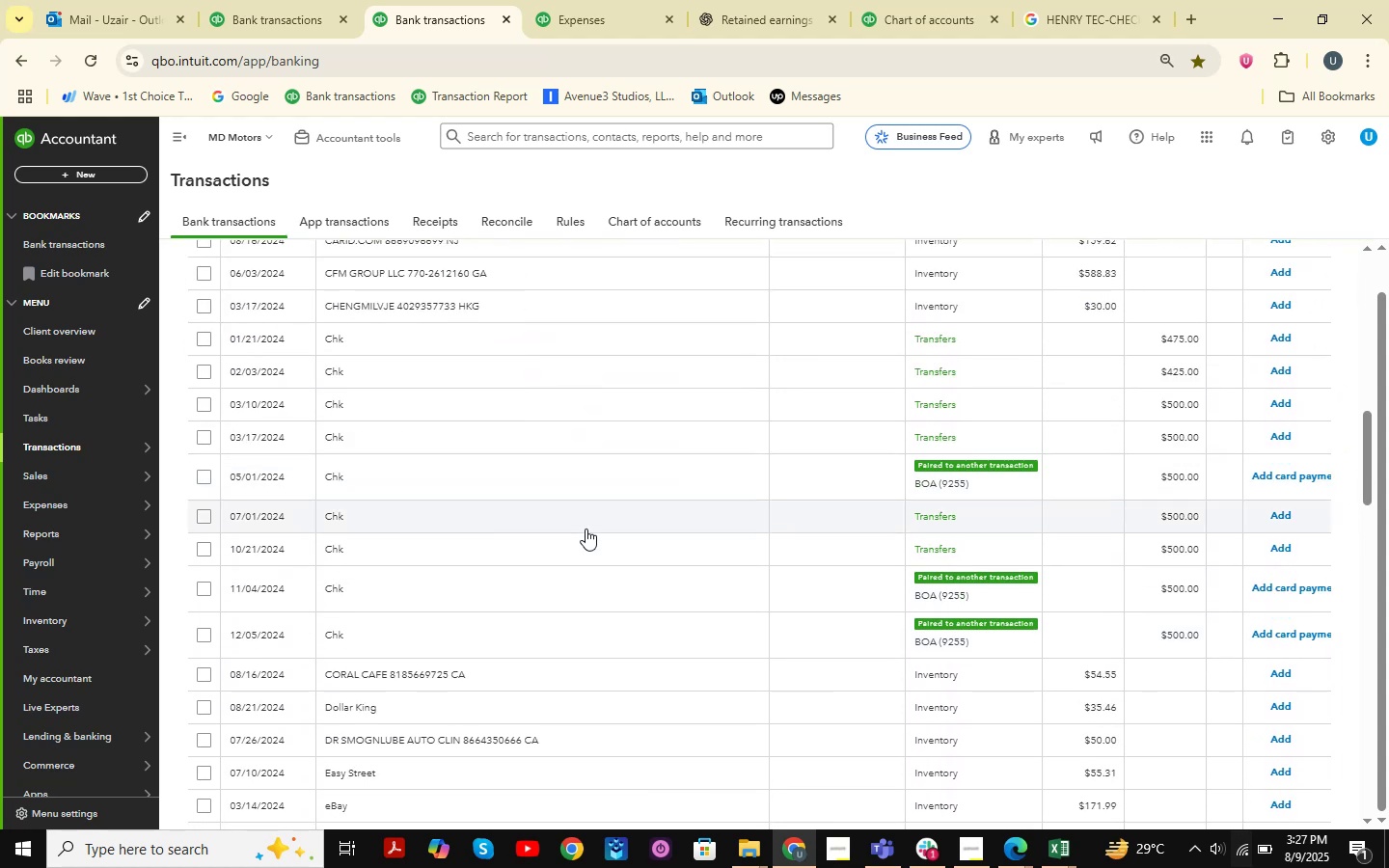 
left_click([467, 626])
 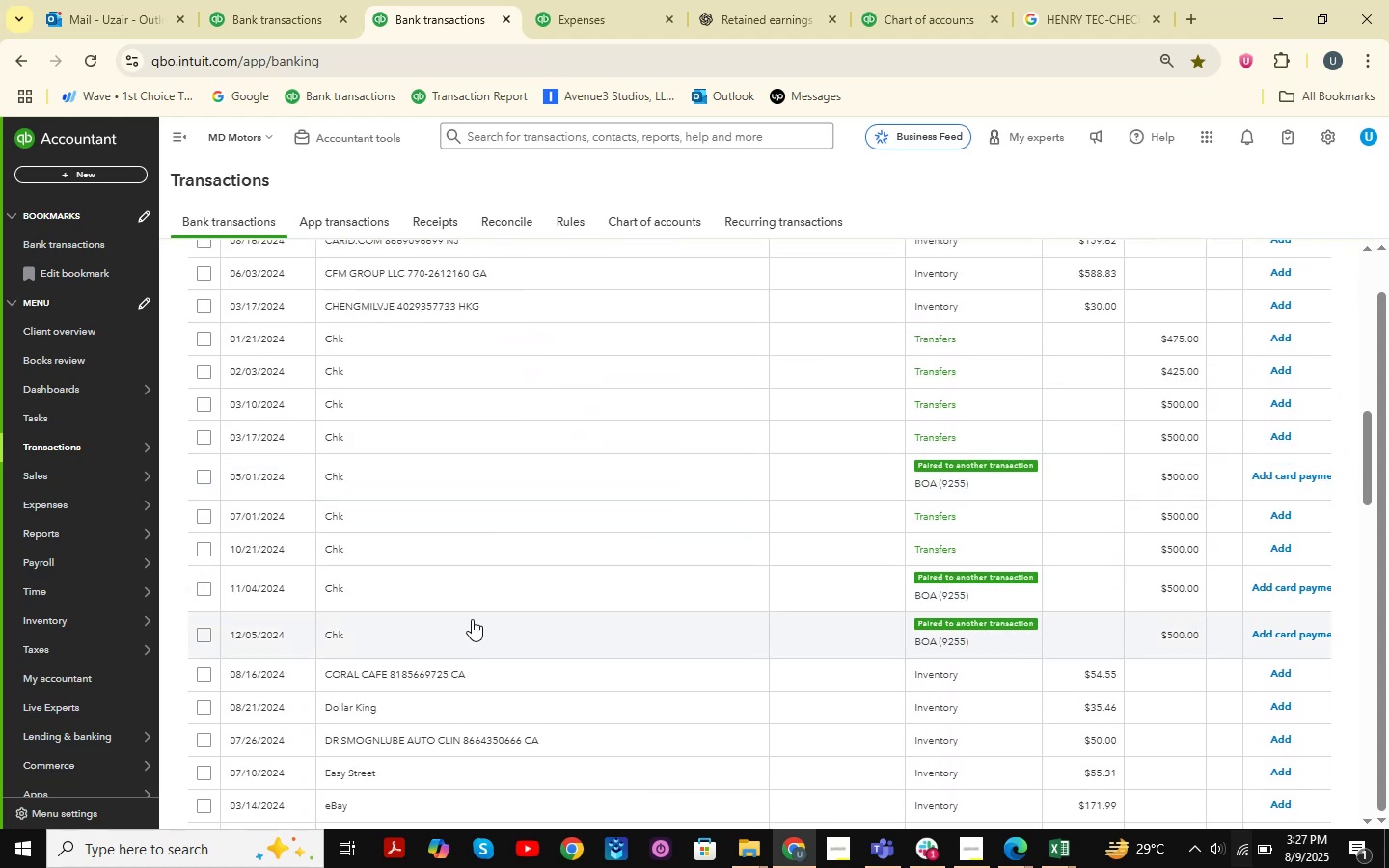 
mouse_move([493, 518])
 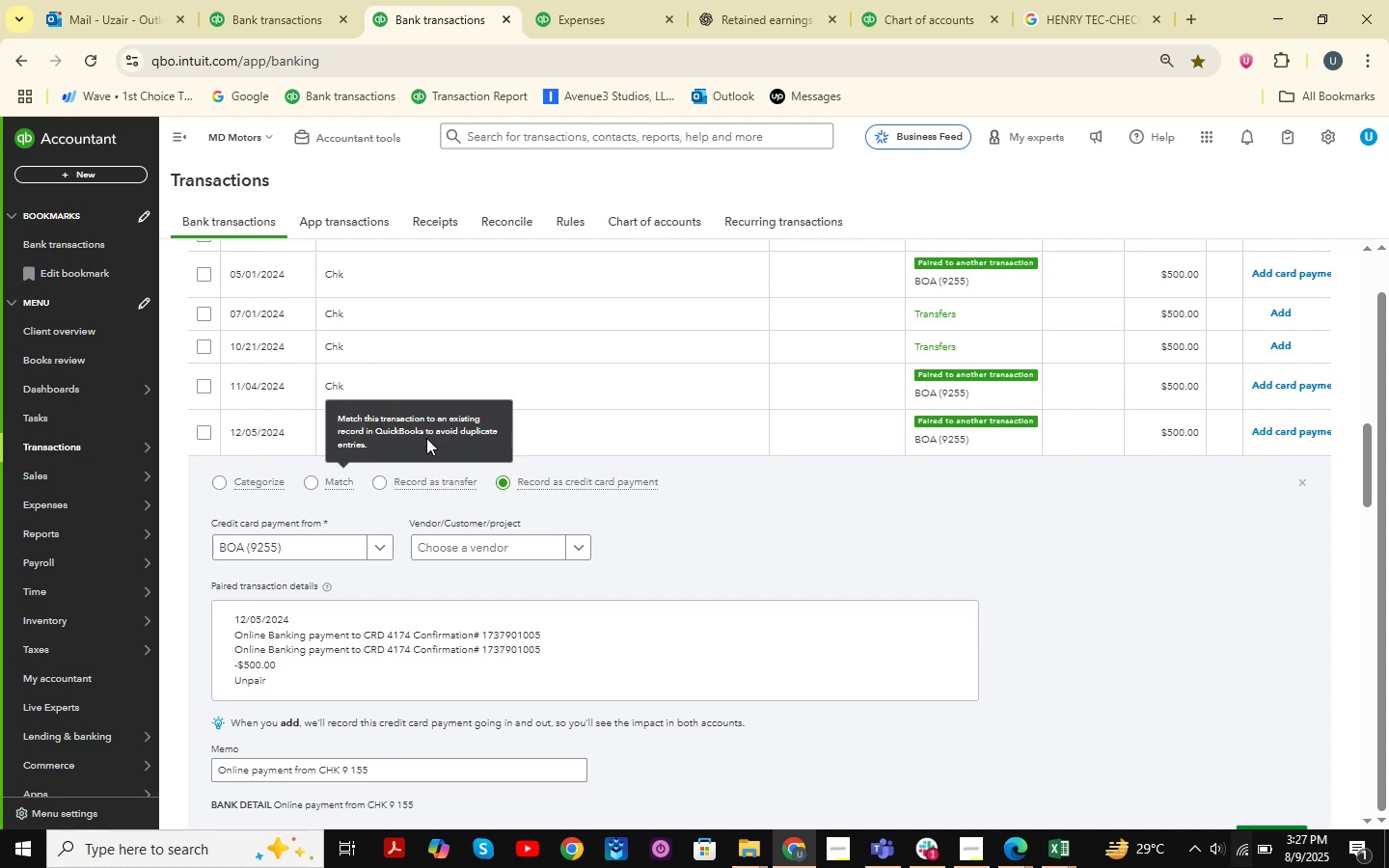 
scroll: coordinate [779, 462], scroll_direction: up, amount: 1.0
 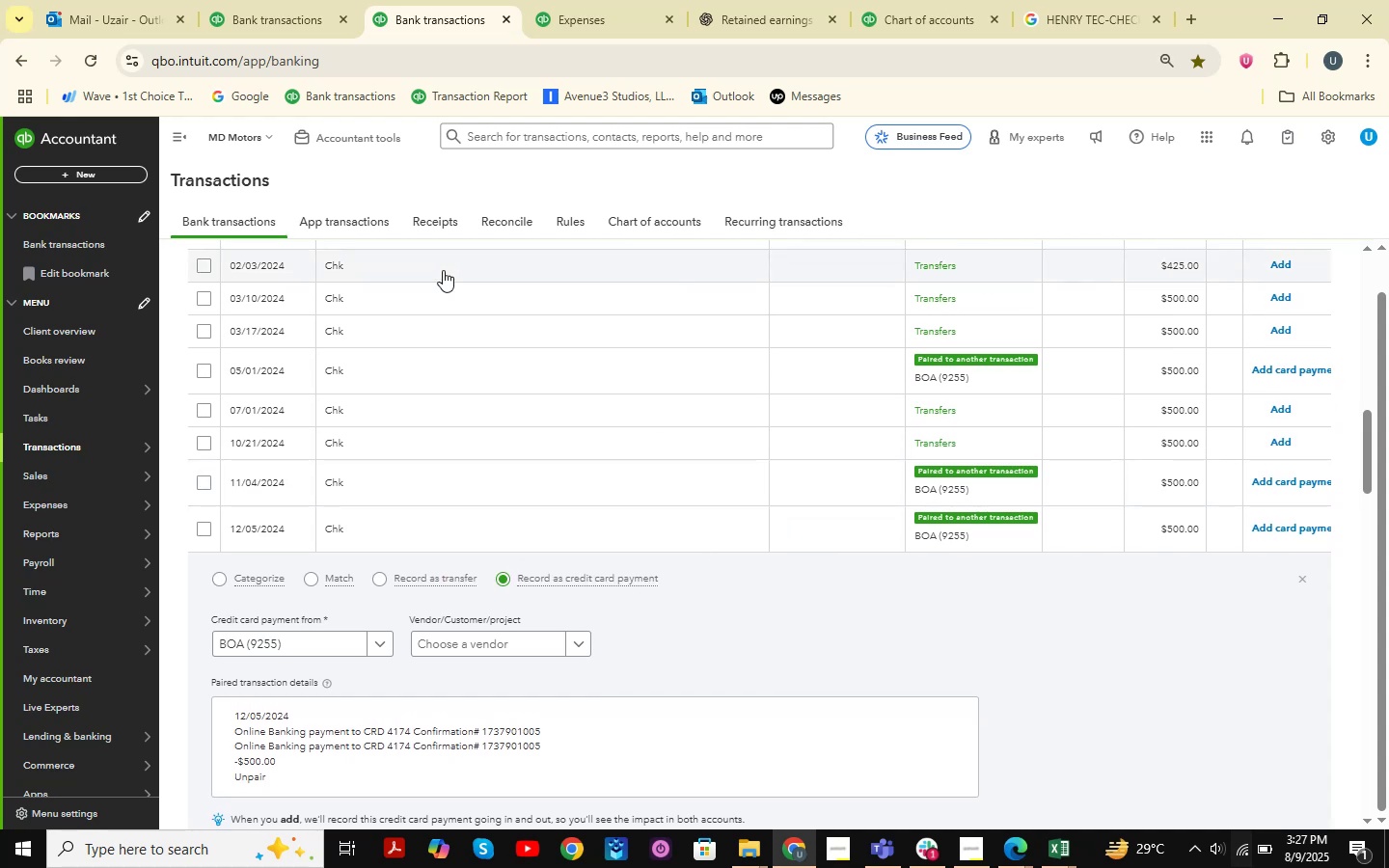 
left_click([307, 0])
 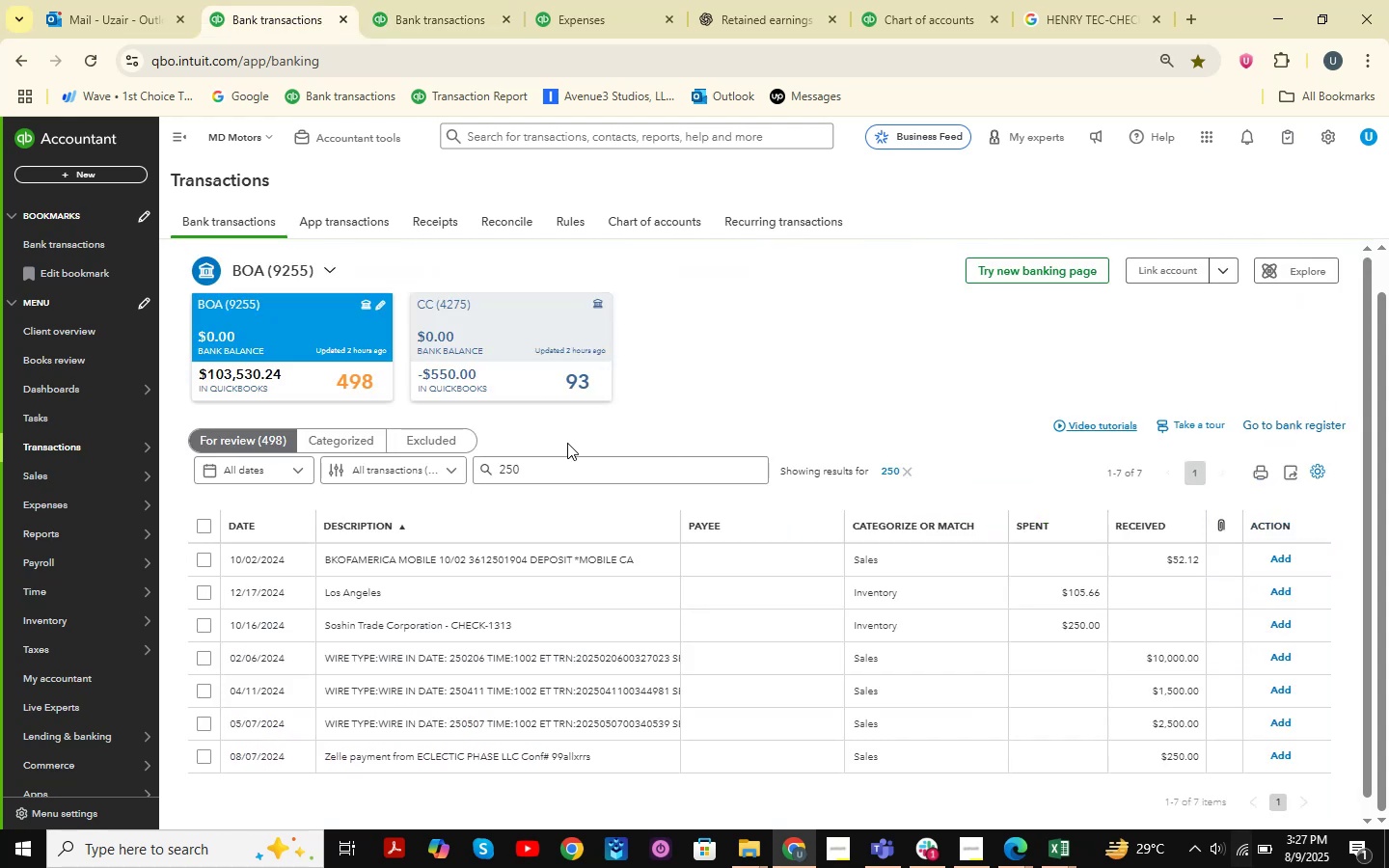 
left_click_drag(start_coordinate=[579, 466], to_coordinate=[423, 451])
 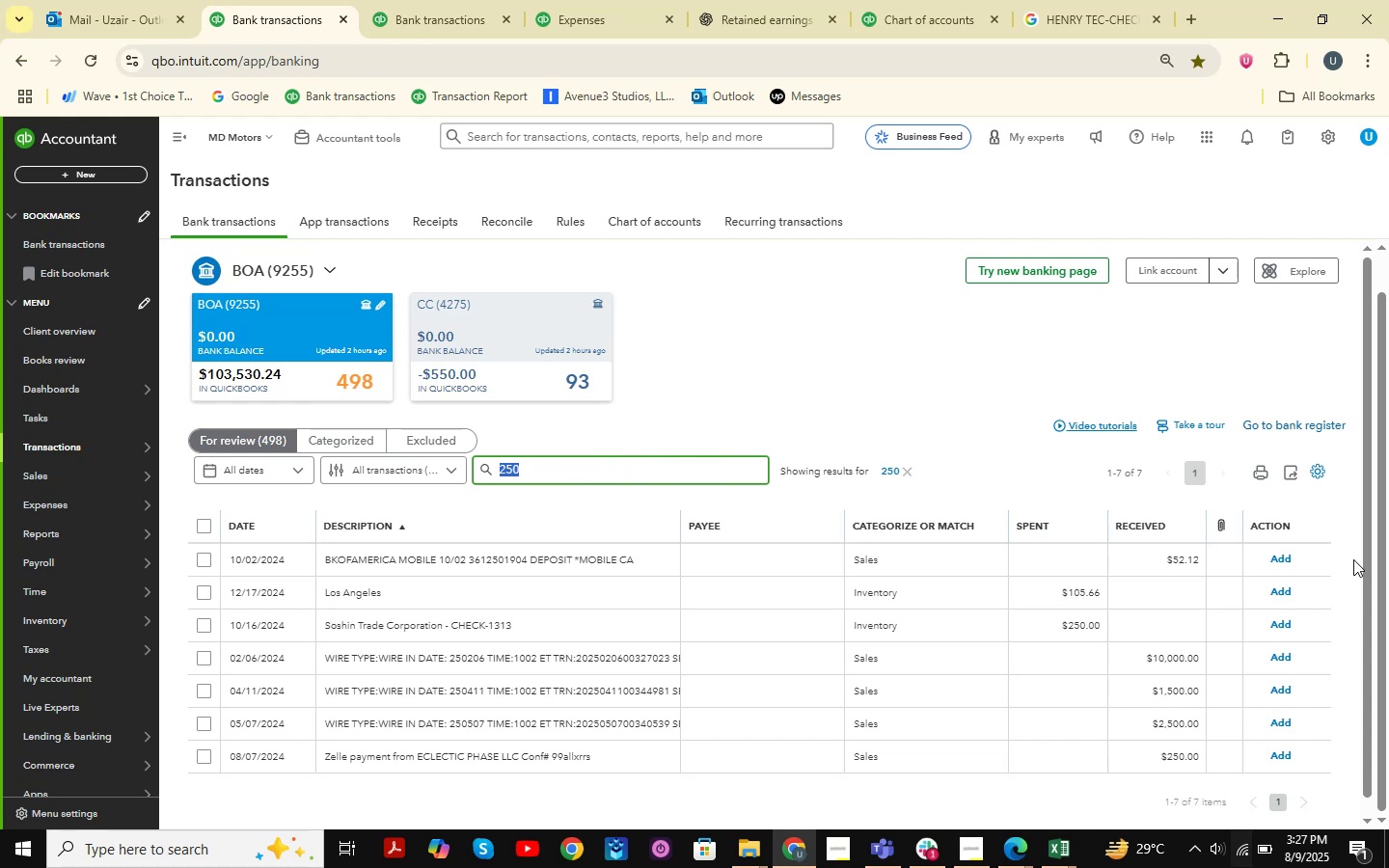 
key(Numpad5)
 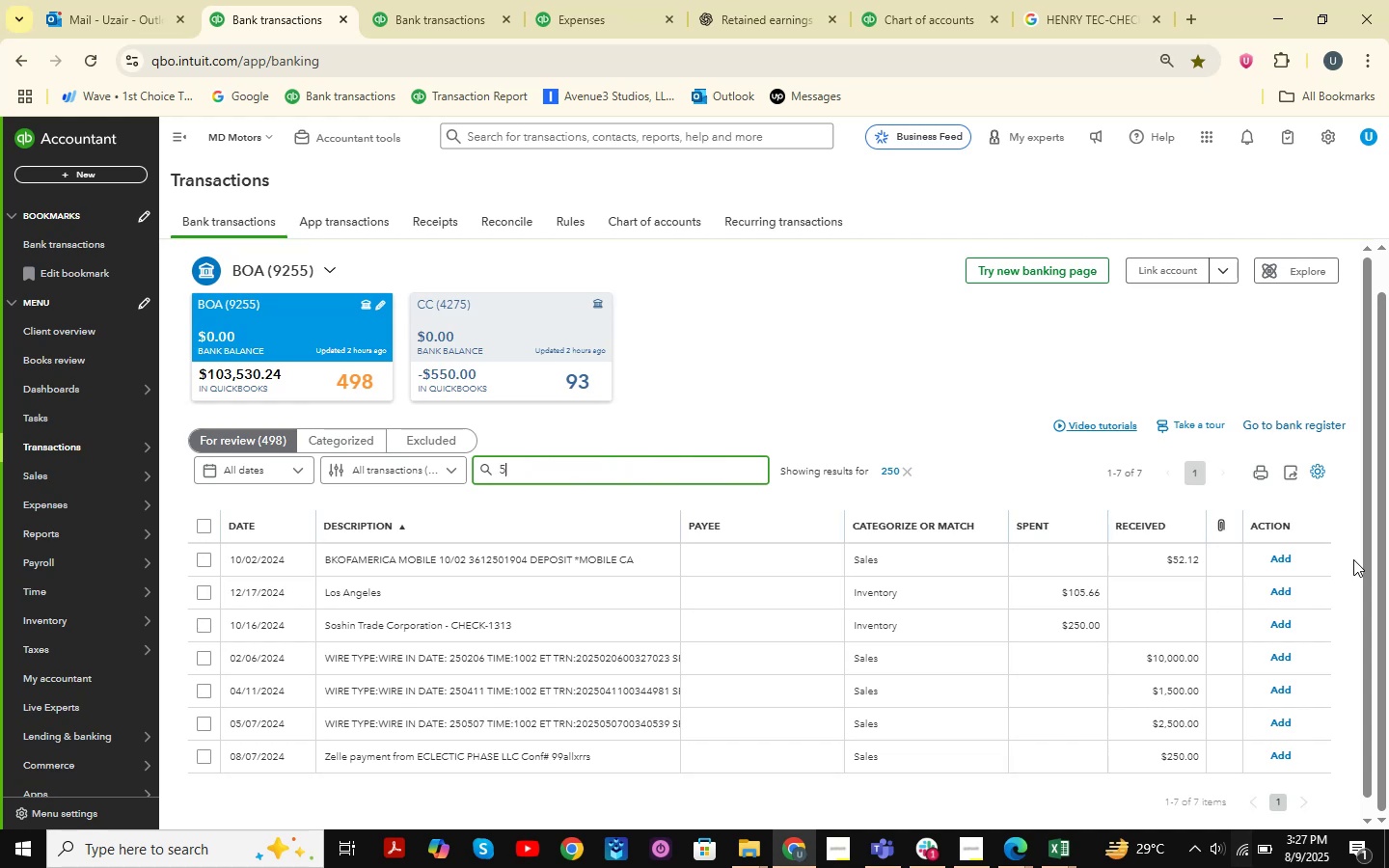 
key(Numpad0)
 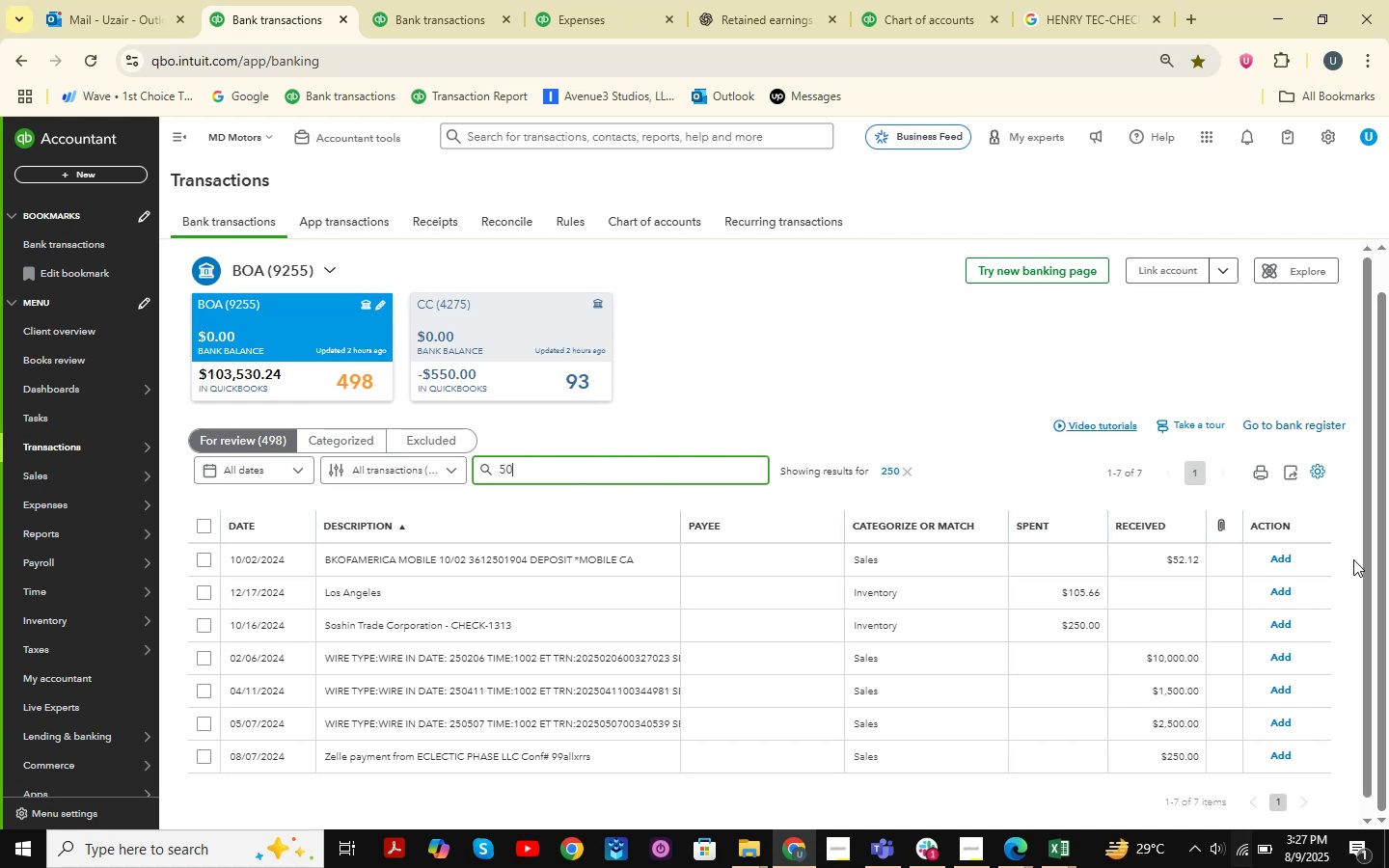 
key(Numpad0)
 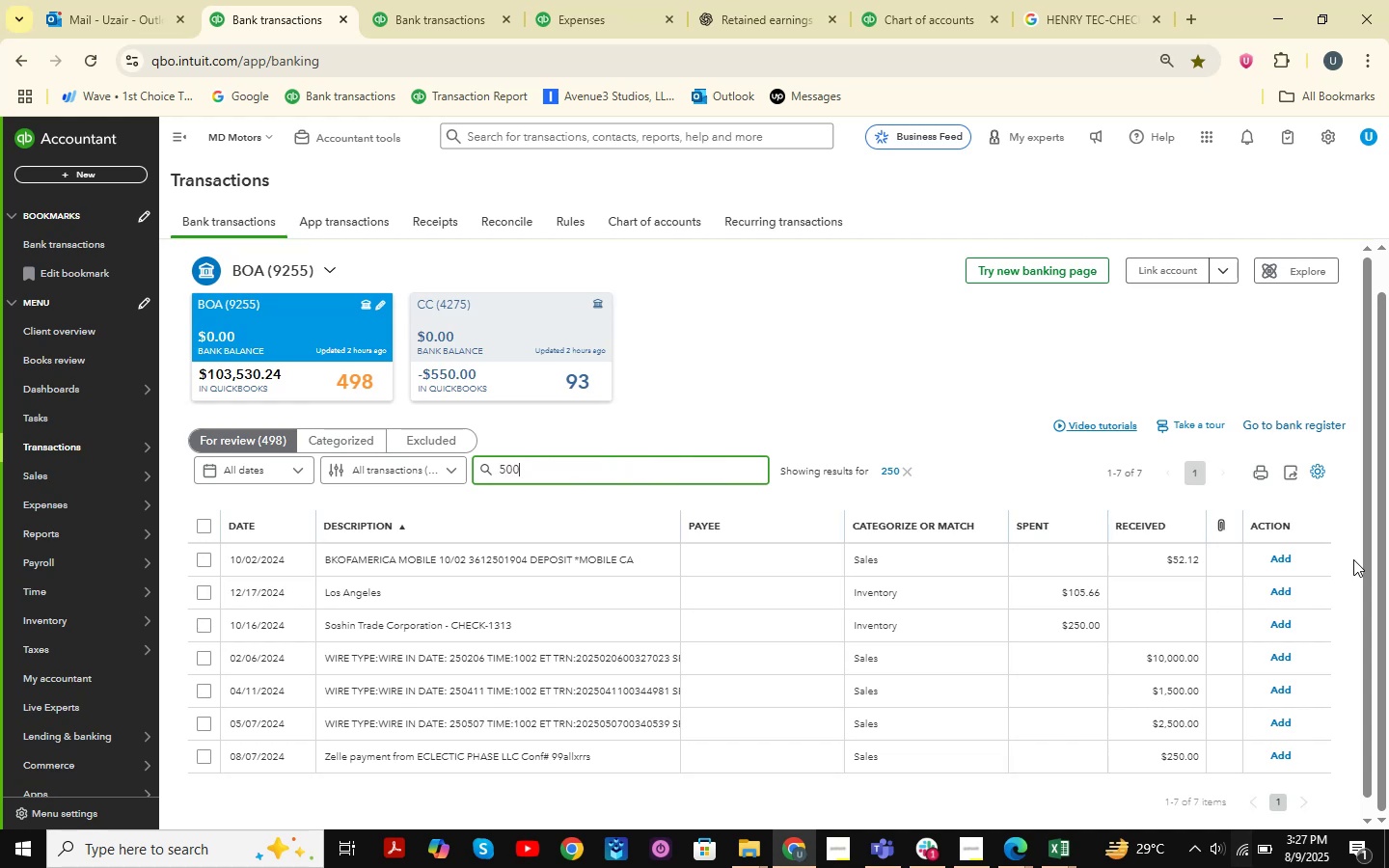 
key(NumpadEnter)
 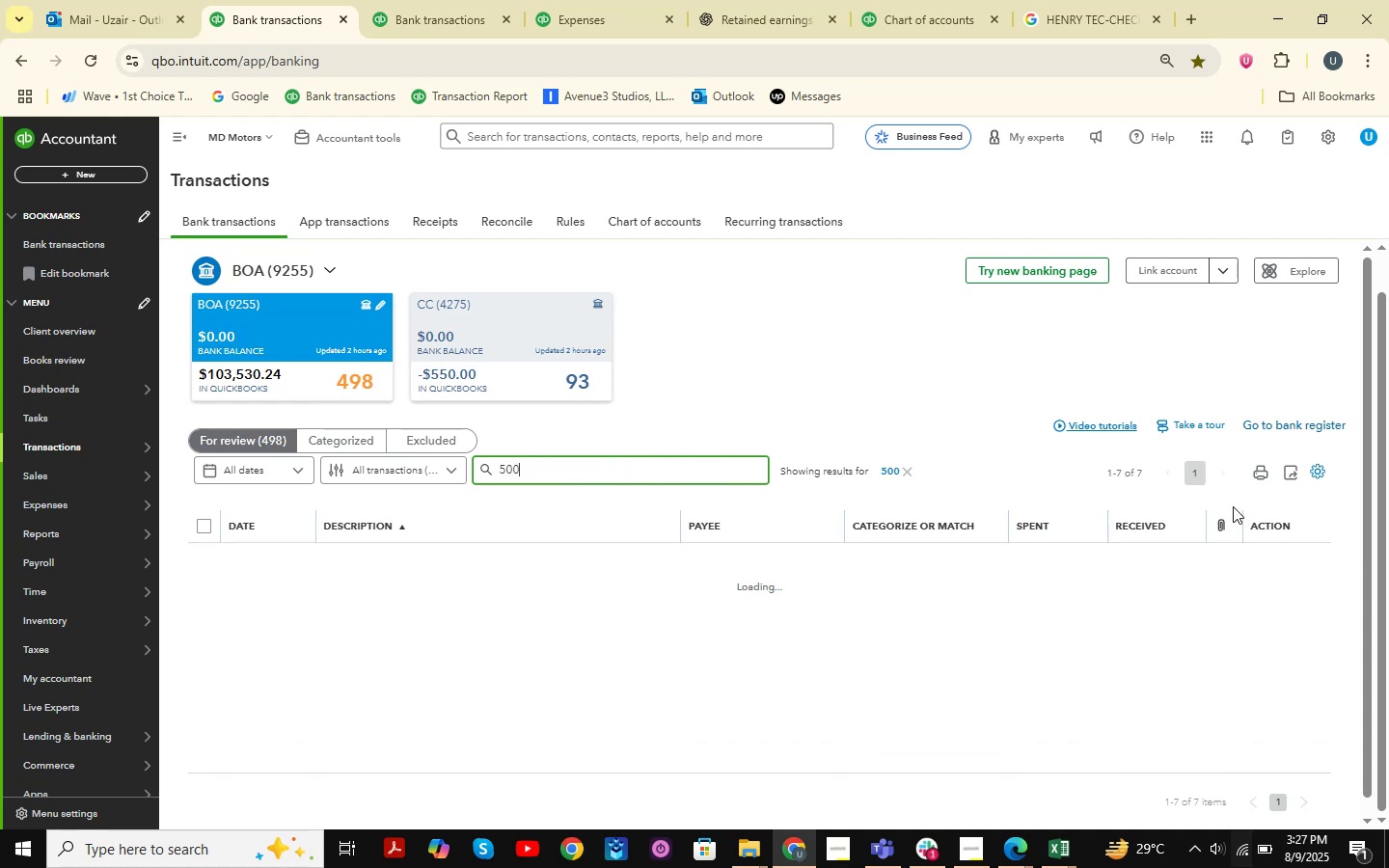 
scroll: coordinate [887, 468], scroll_direction: down, amount: 9.0
 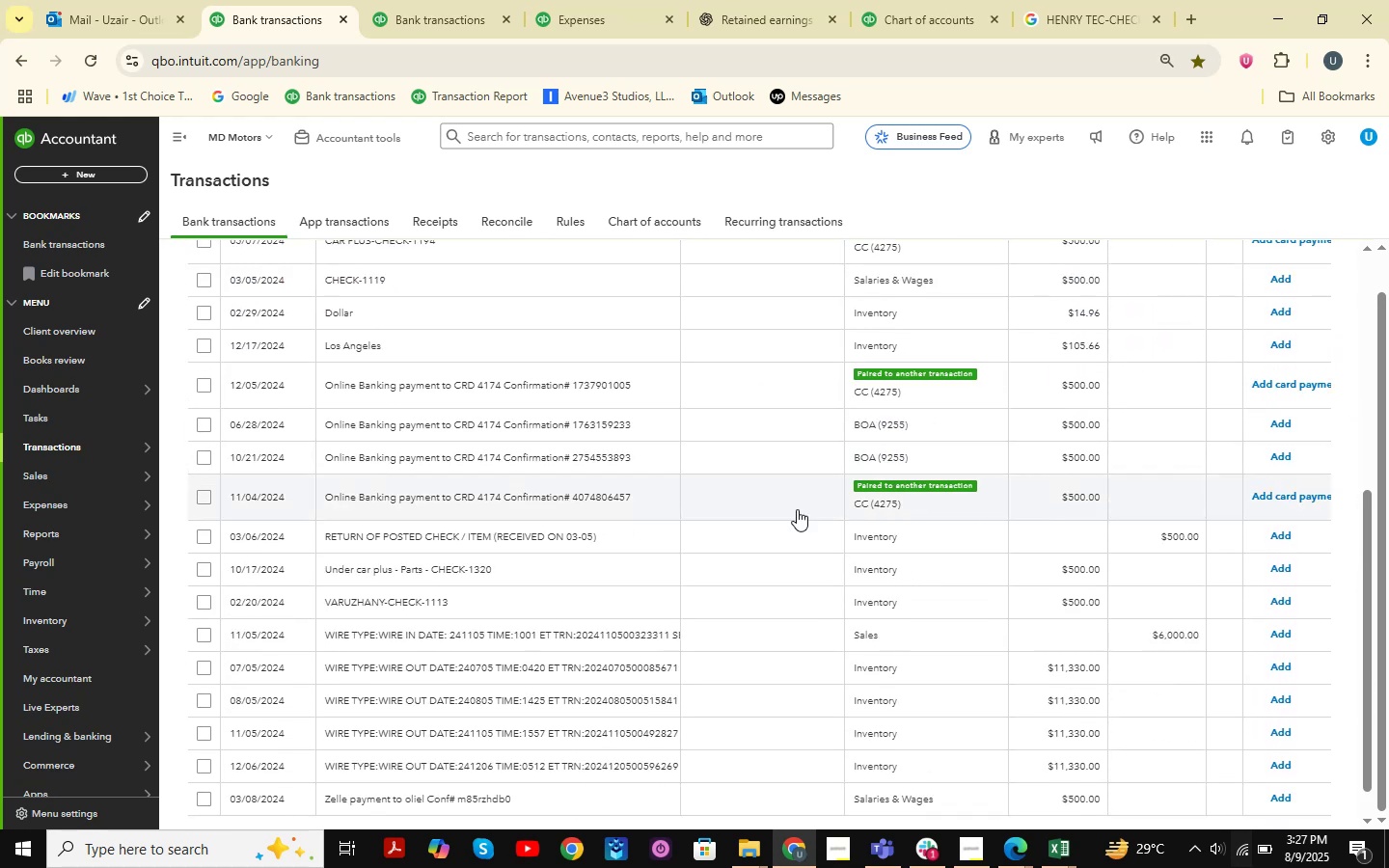 
left_click([469, 0])
 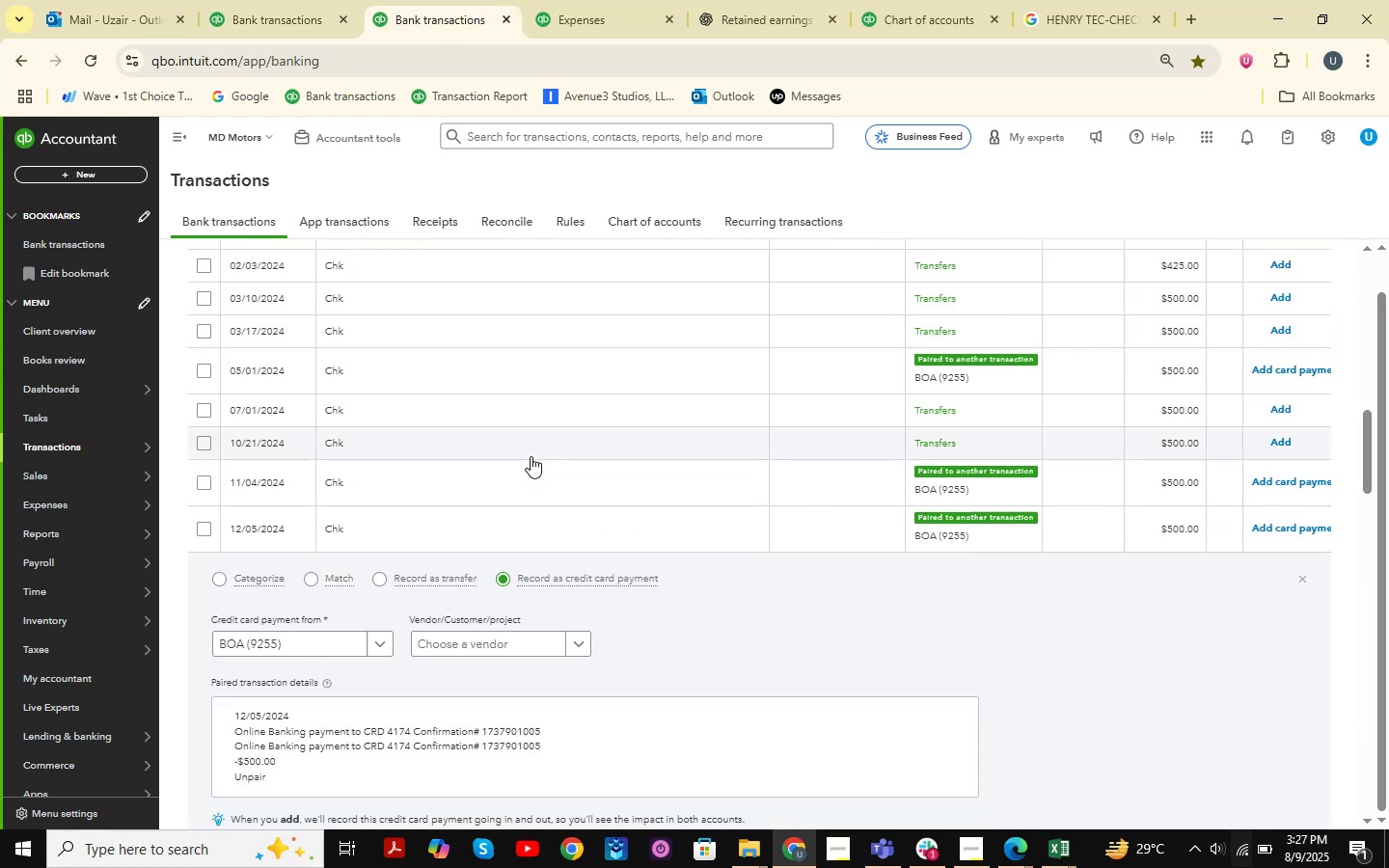 
left_click([516, 478])
 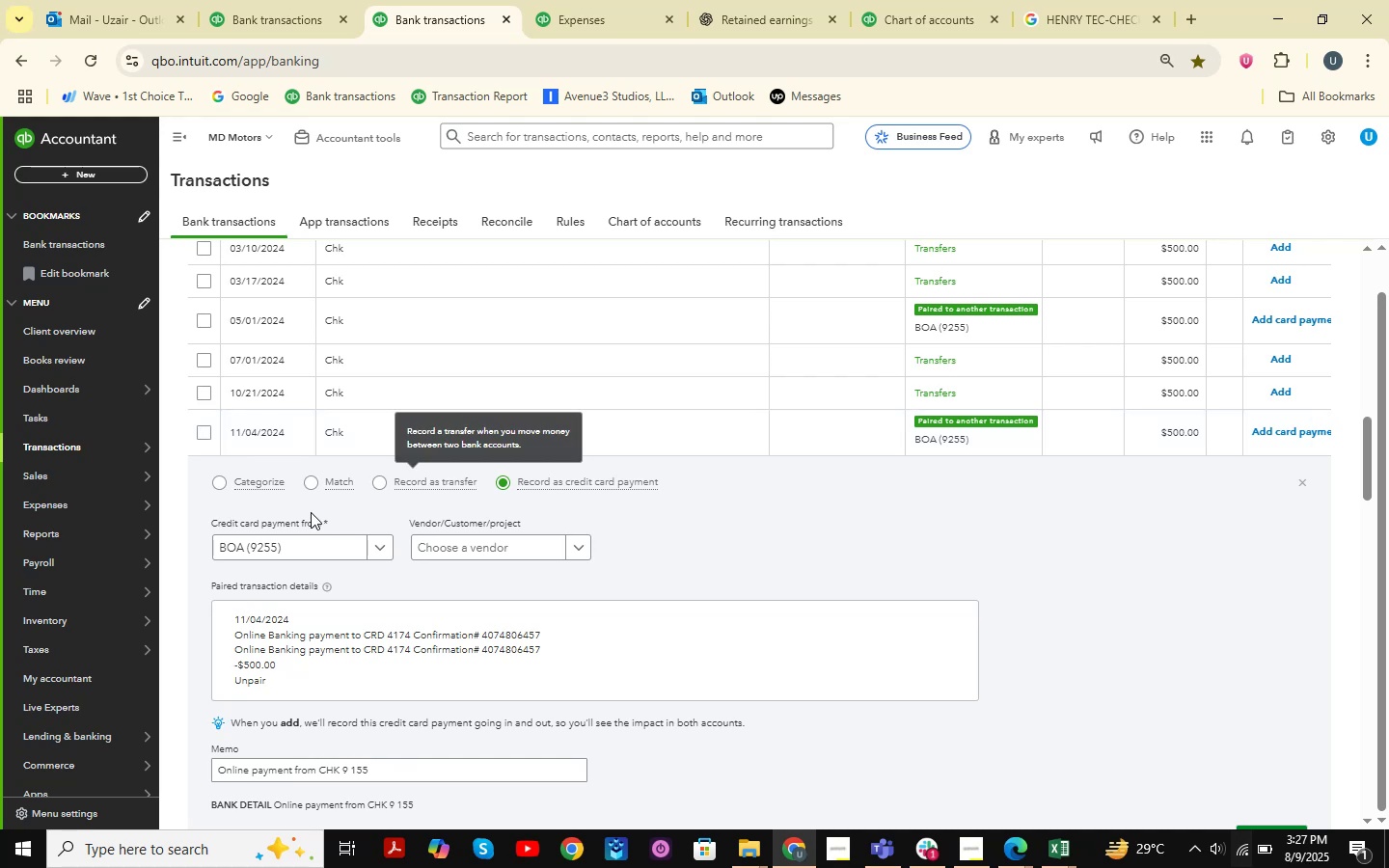 
left_click([221, 480])
 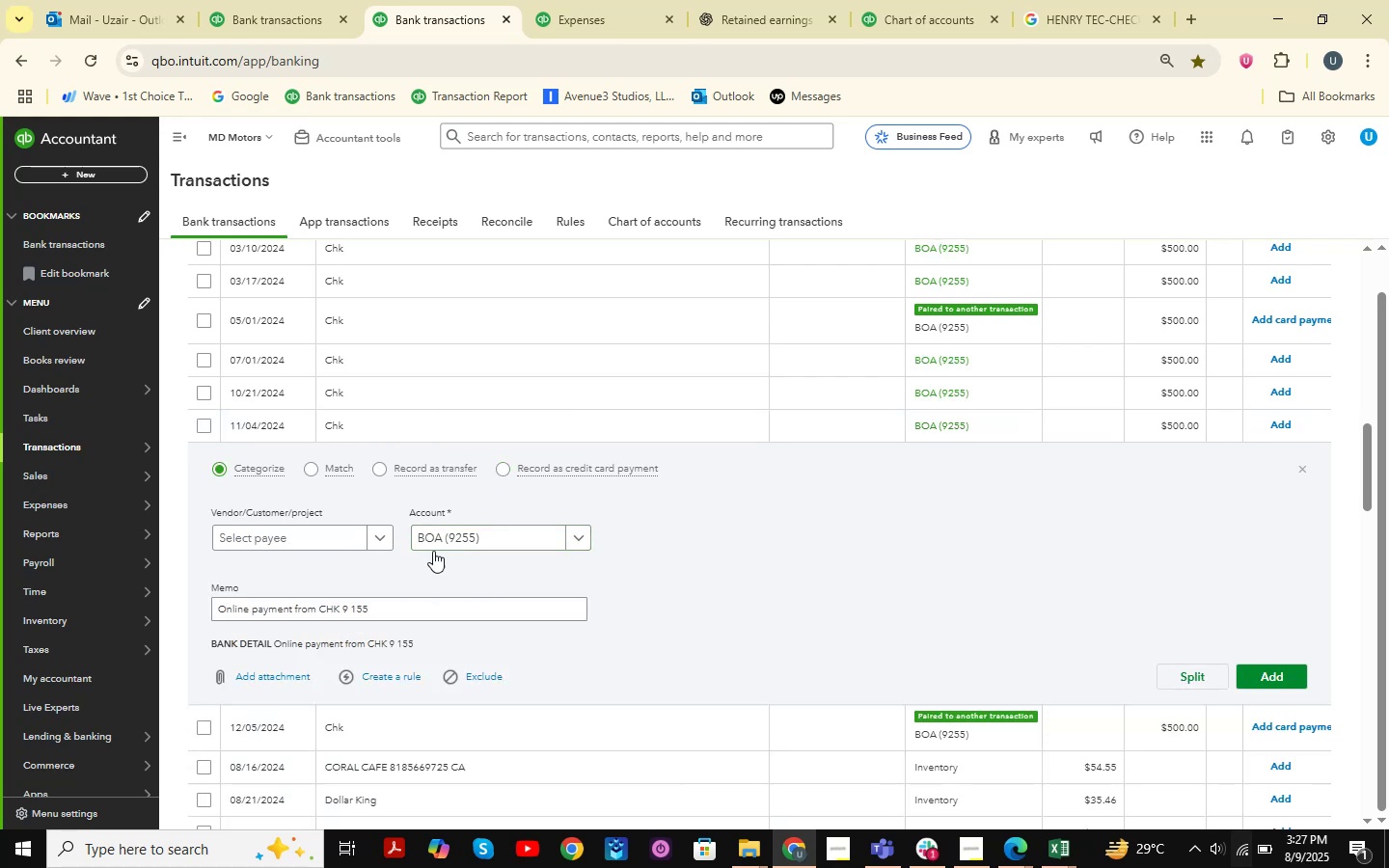 
left_click([462, 534])
 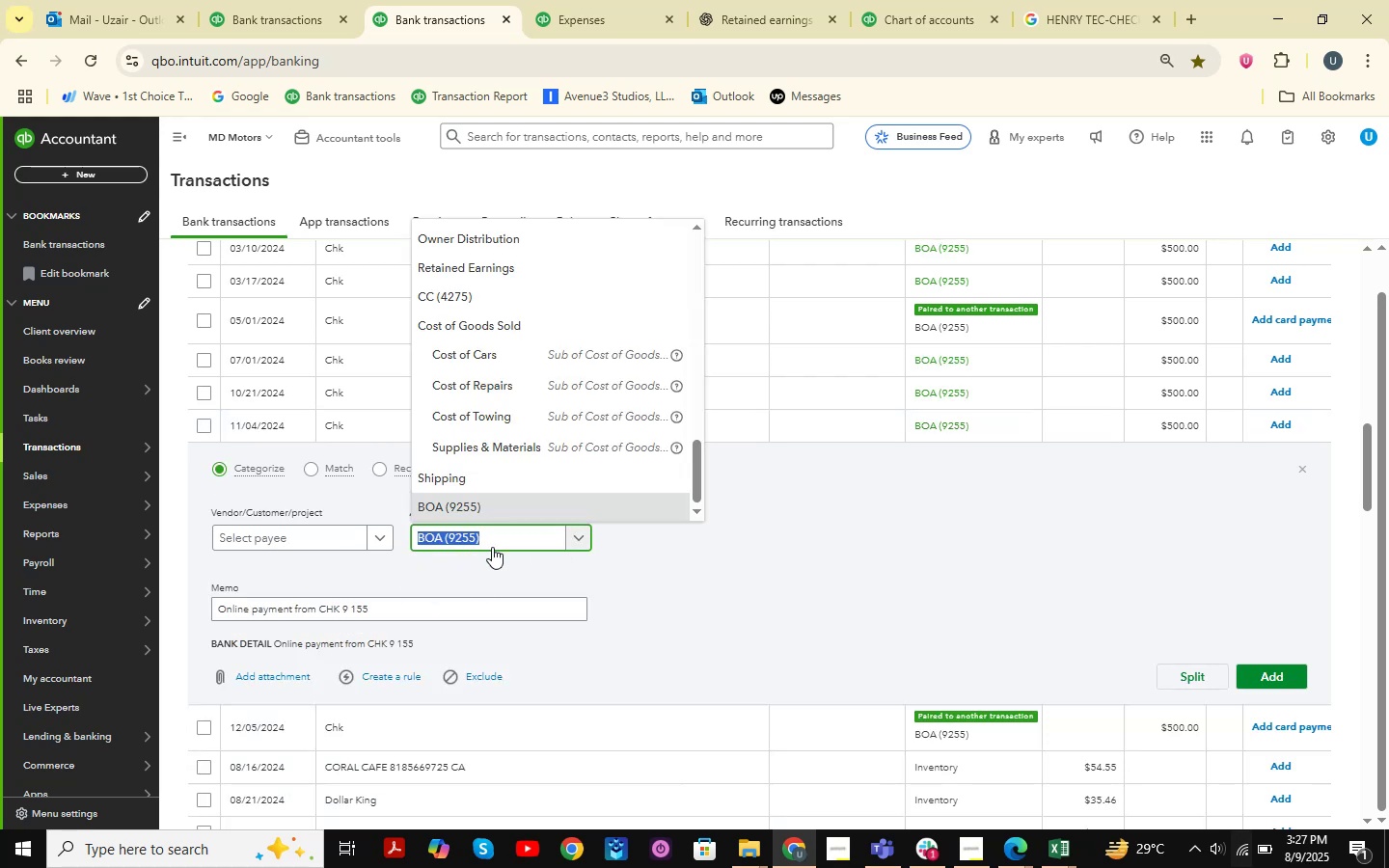 
type(transfes)
 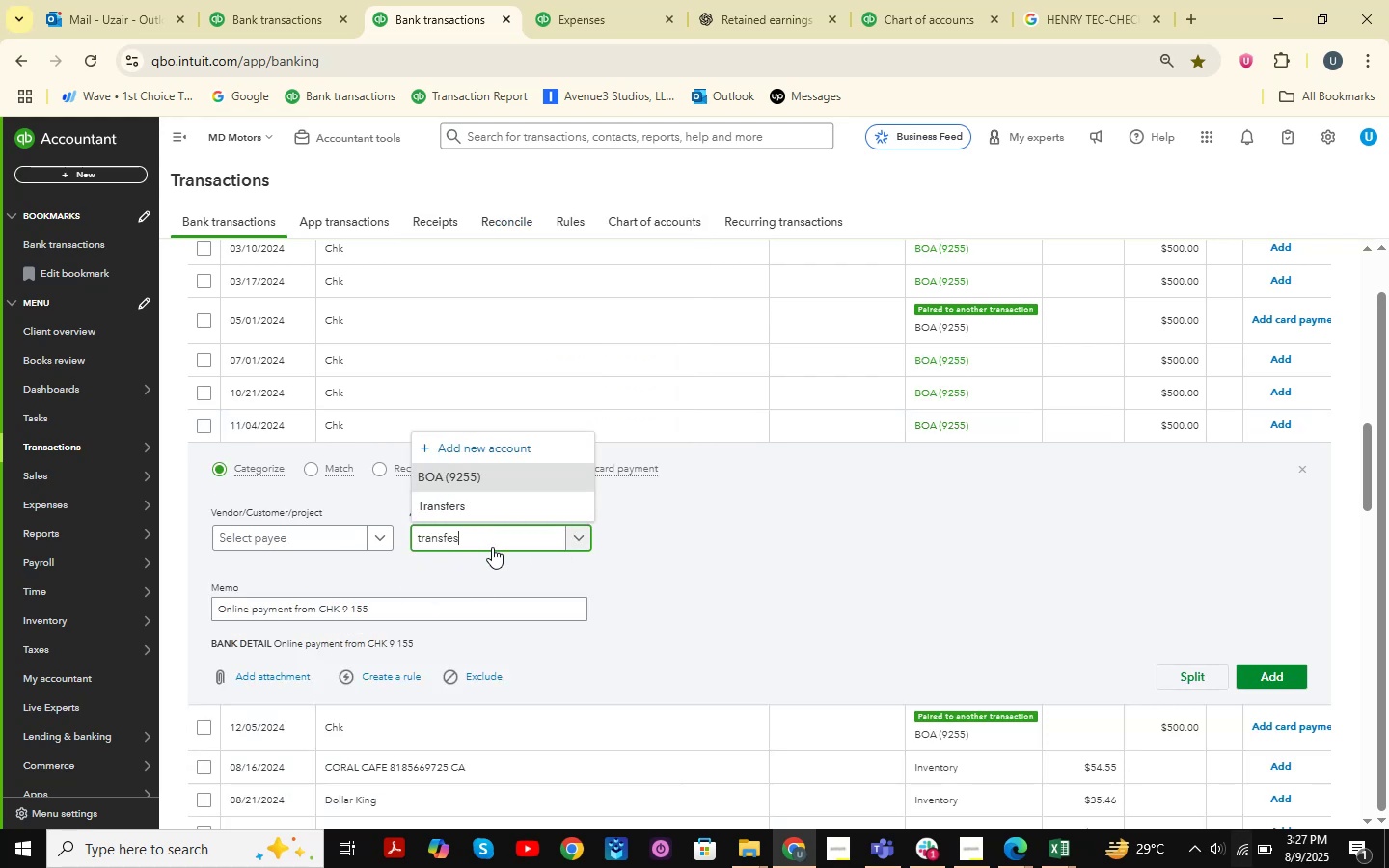 
key(ArrowRight)
 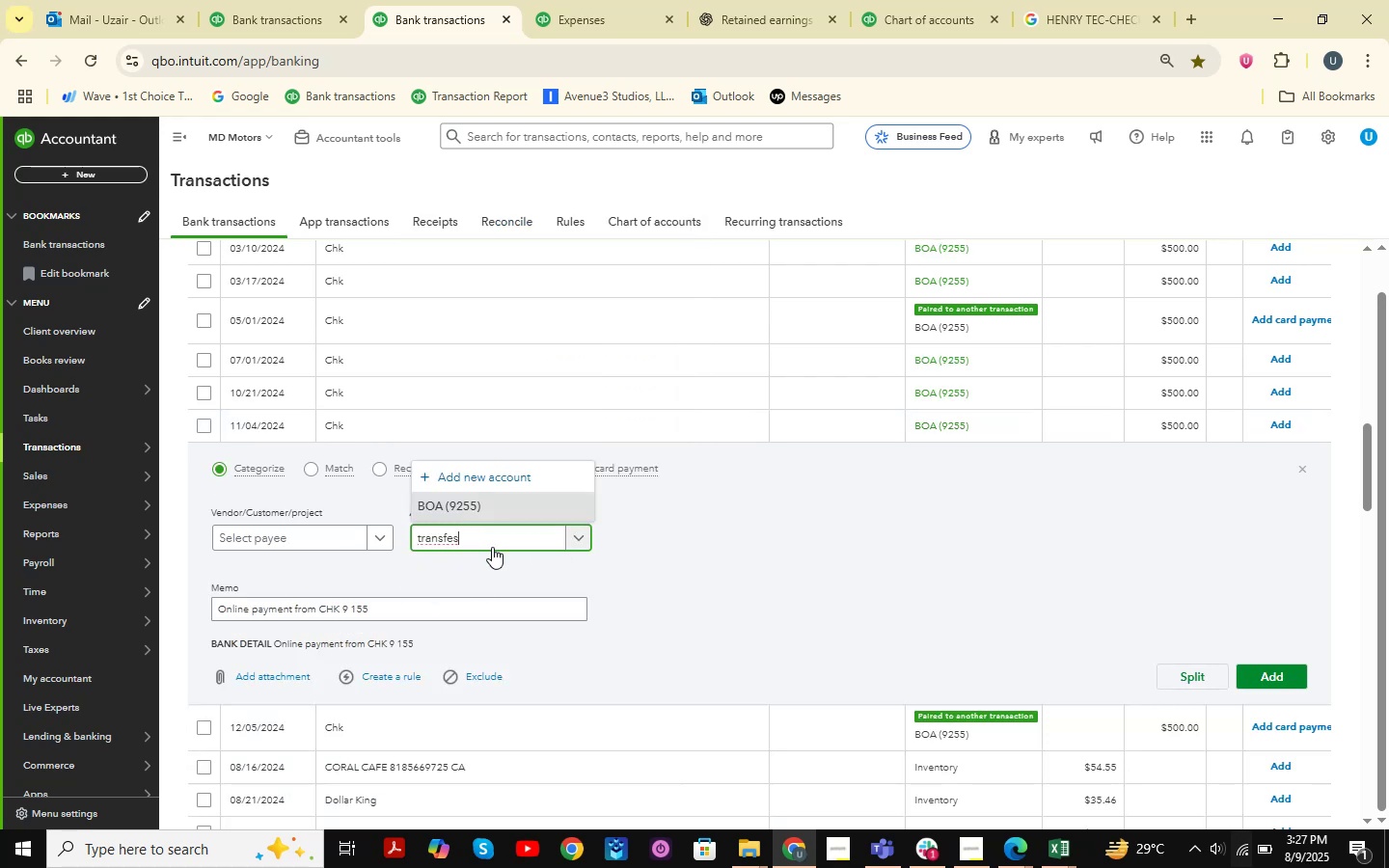 
key(Backspace)
 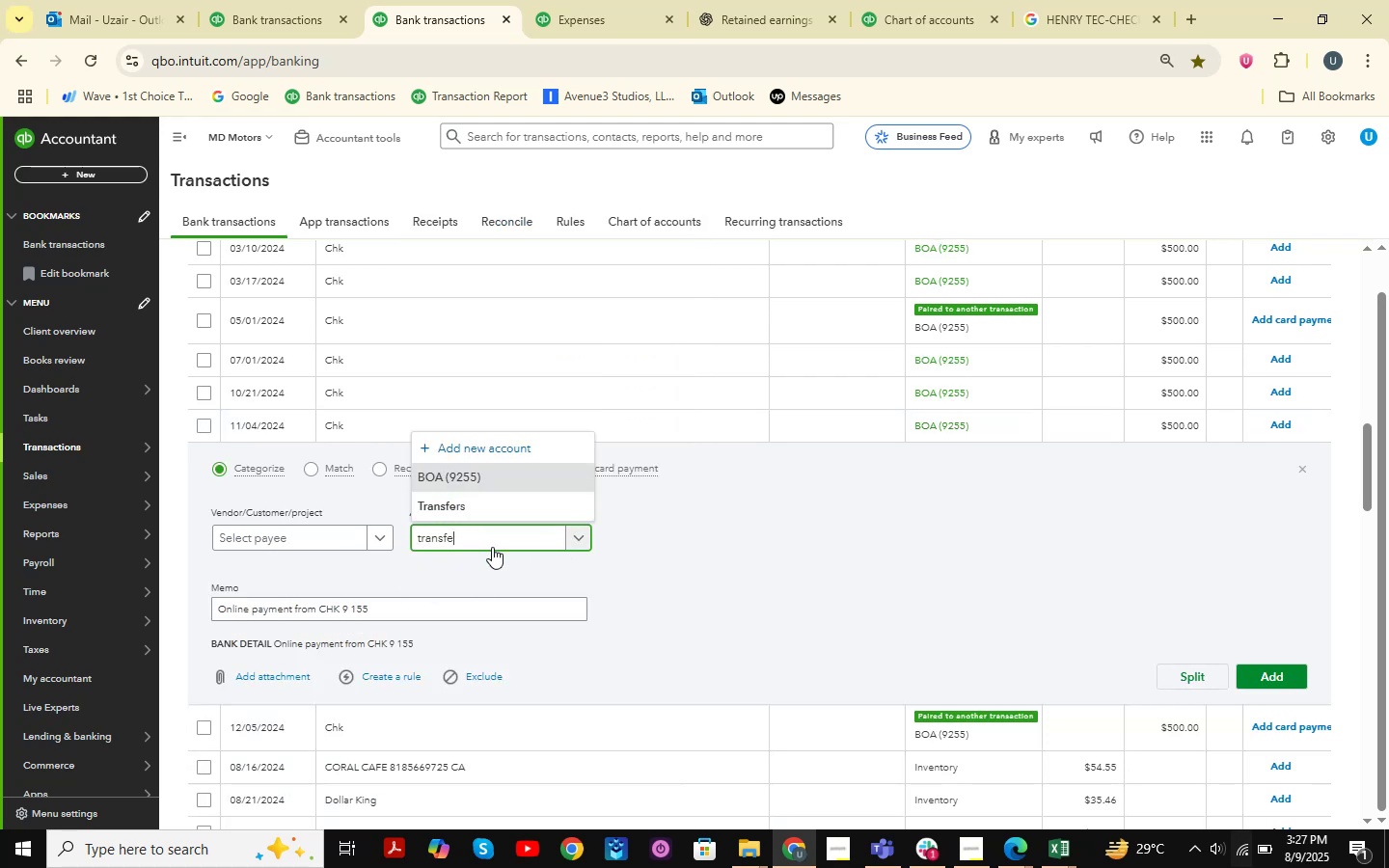 
key(ArrowDown)
 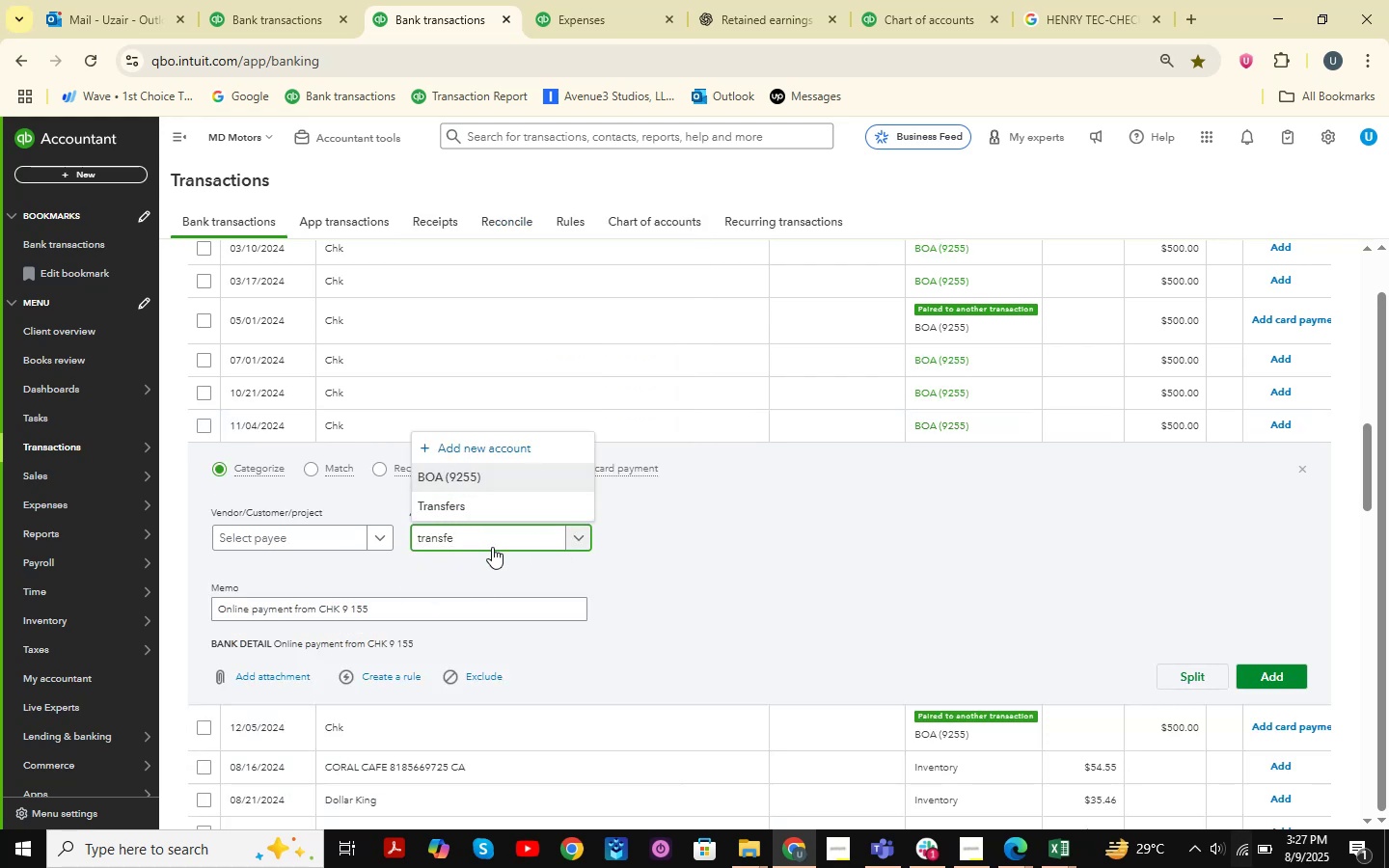 
key(Enter)
 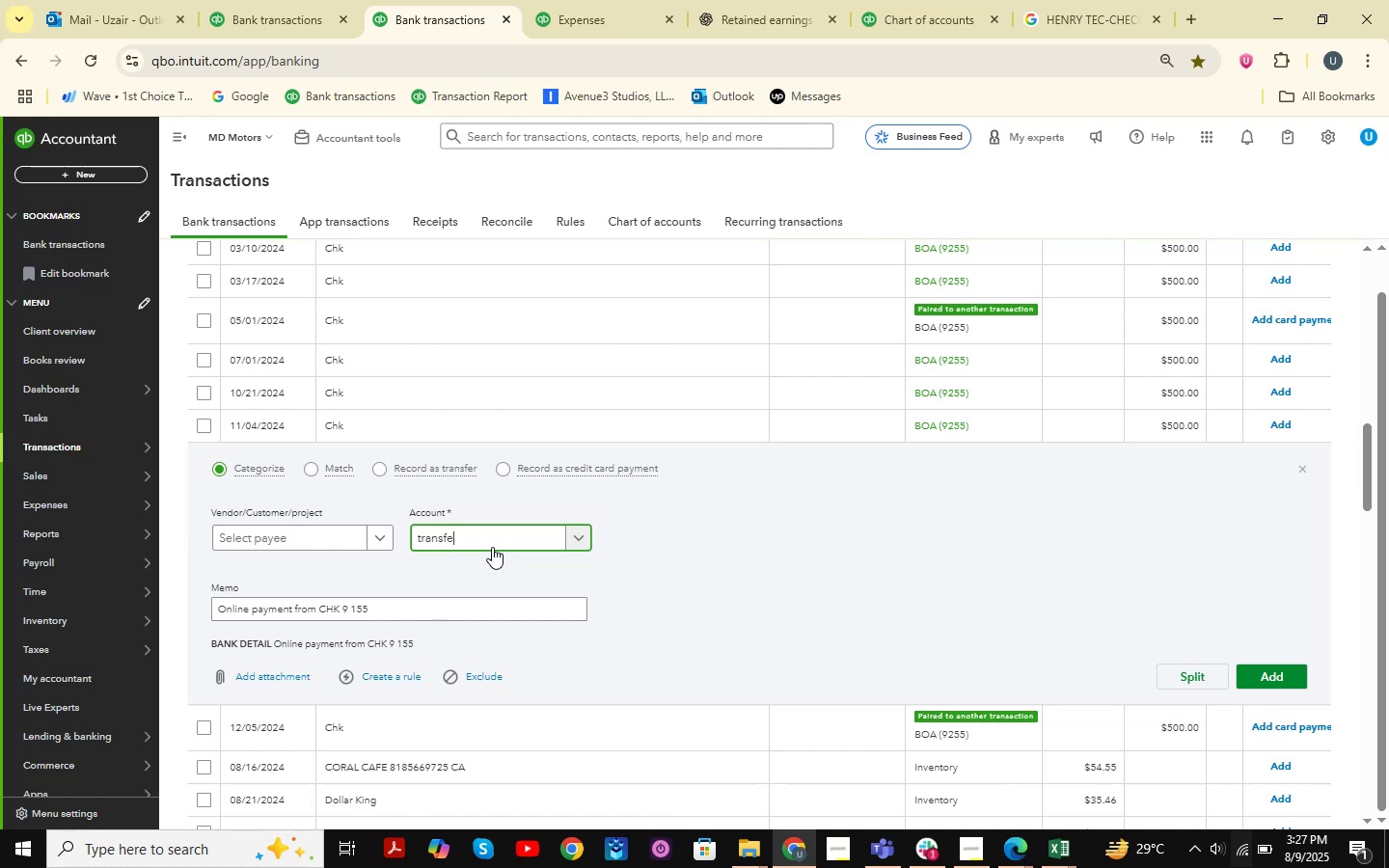 
scroll: coordinate [492, 547], scroll_direction: up, amount: 2.0
 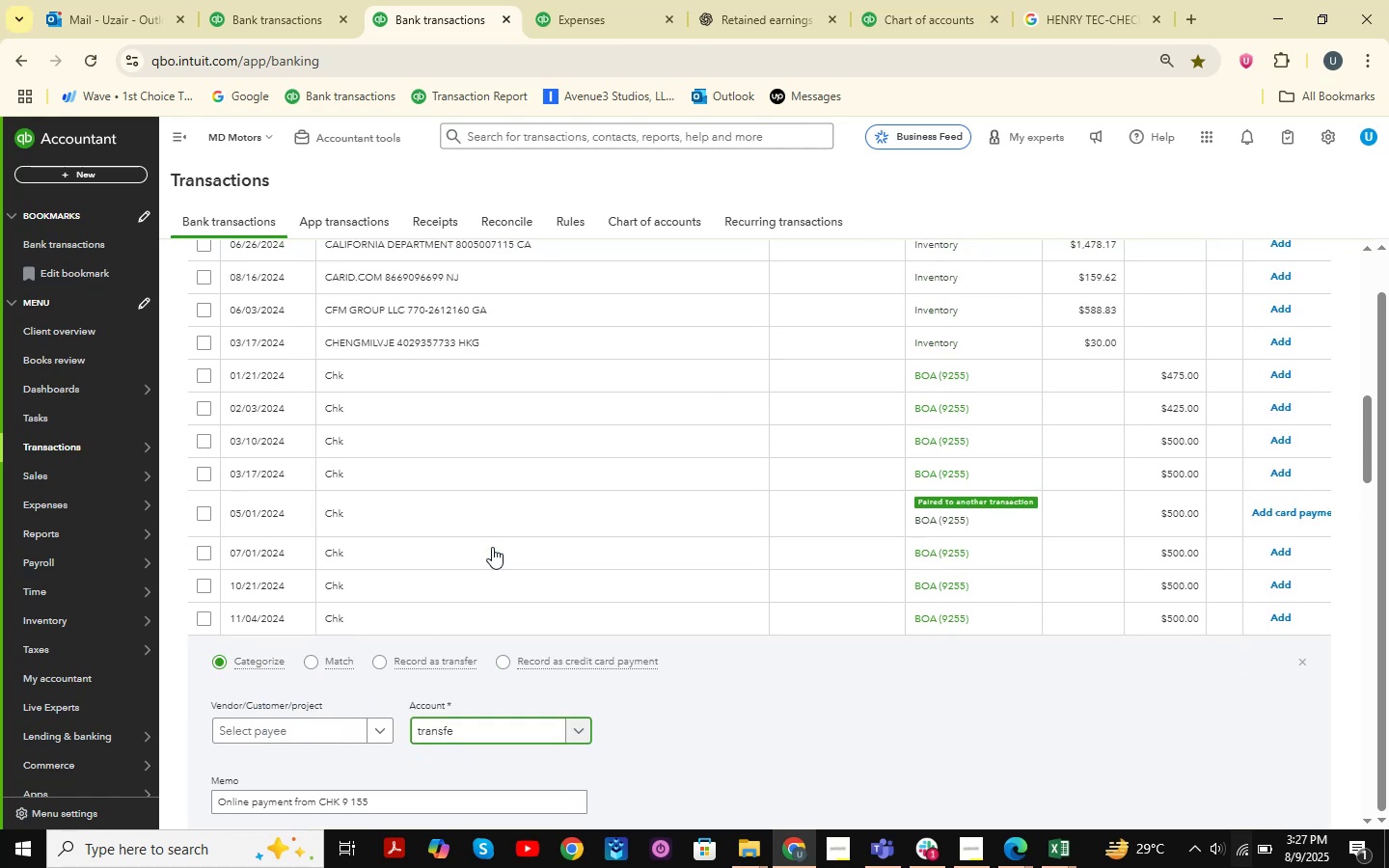 
scroll: coordinate [485, 572], scroll_direction: down, amount: 1.0
 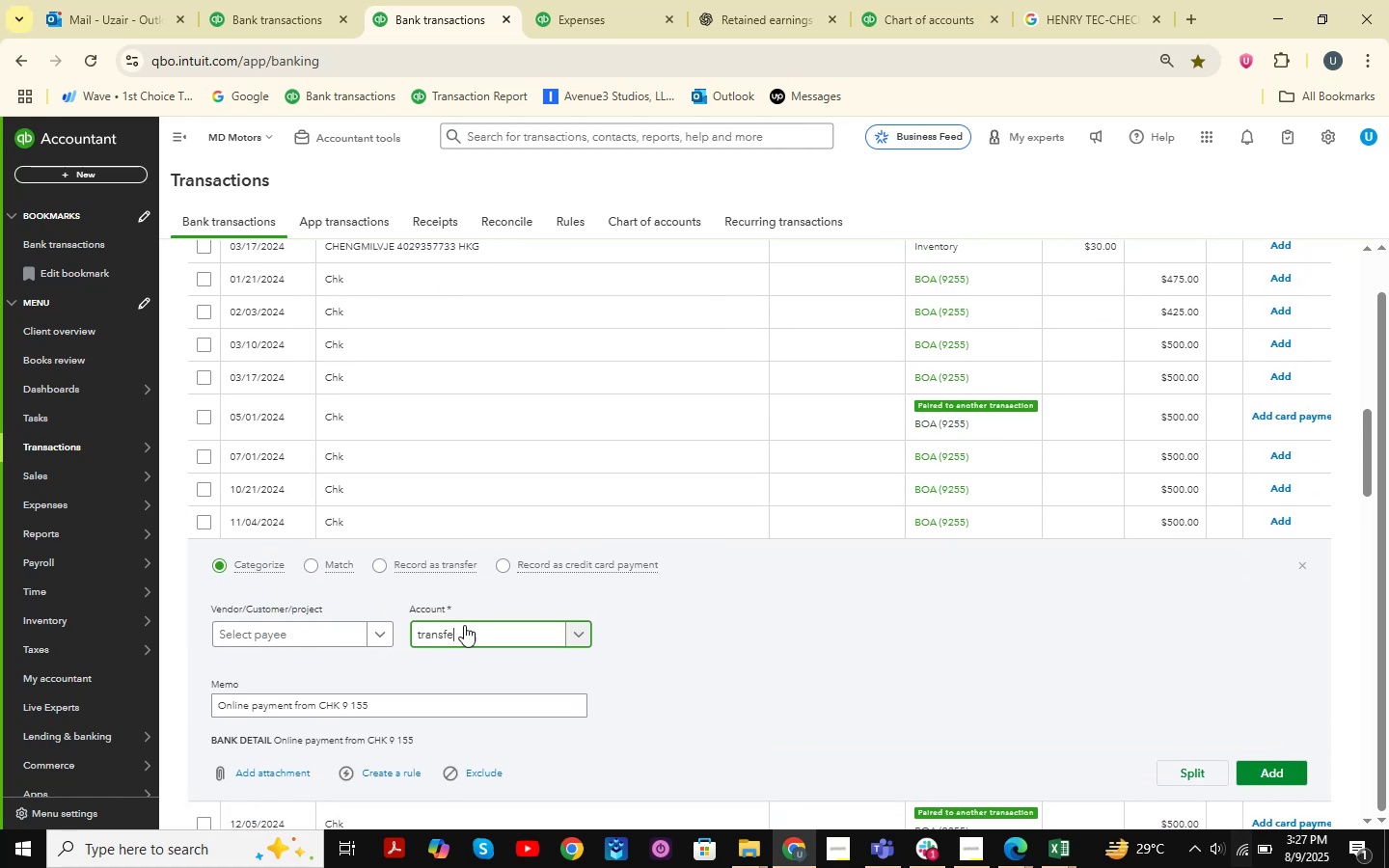 
left_click([461, 636])
 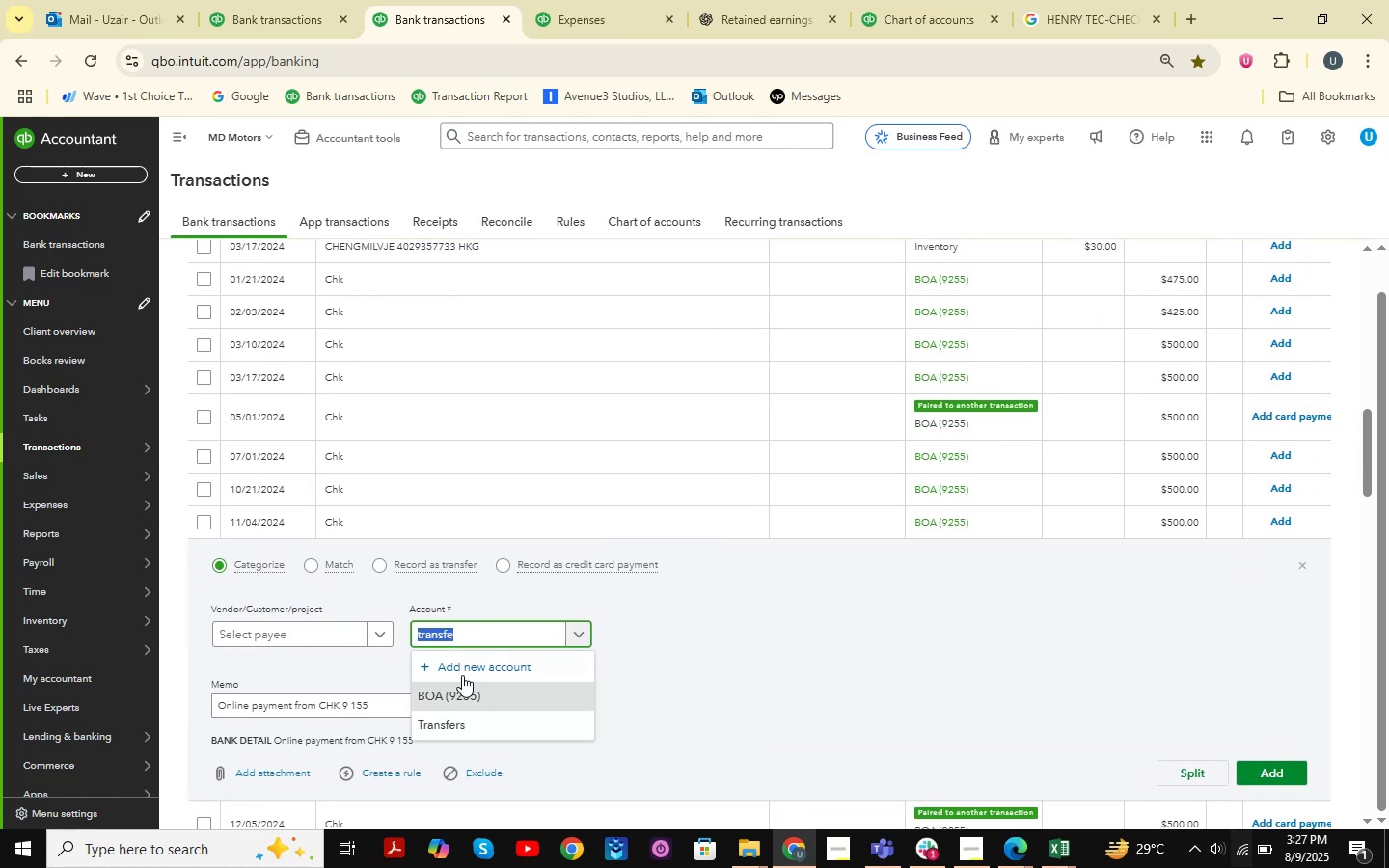 
left_click([458, 720])
 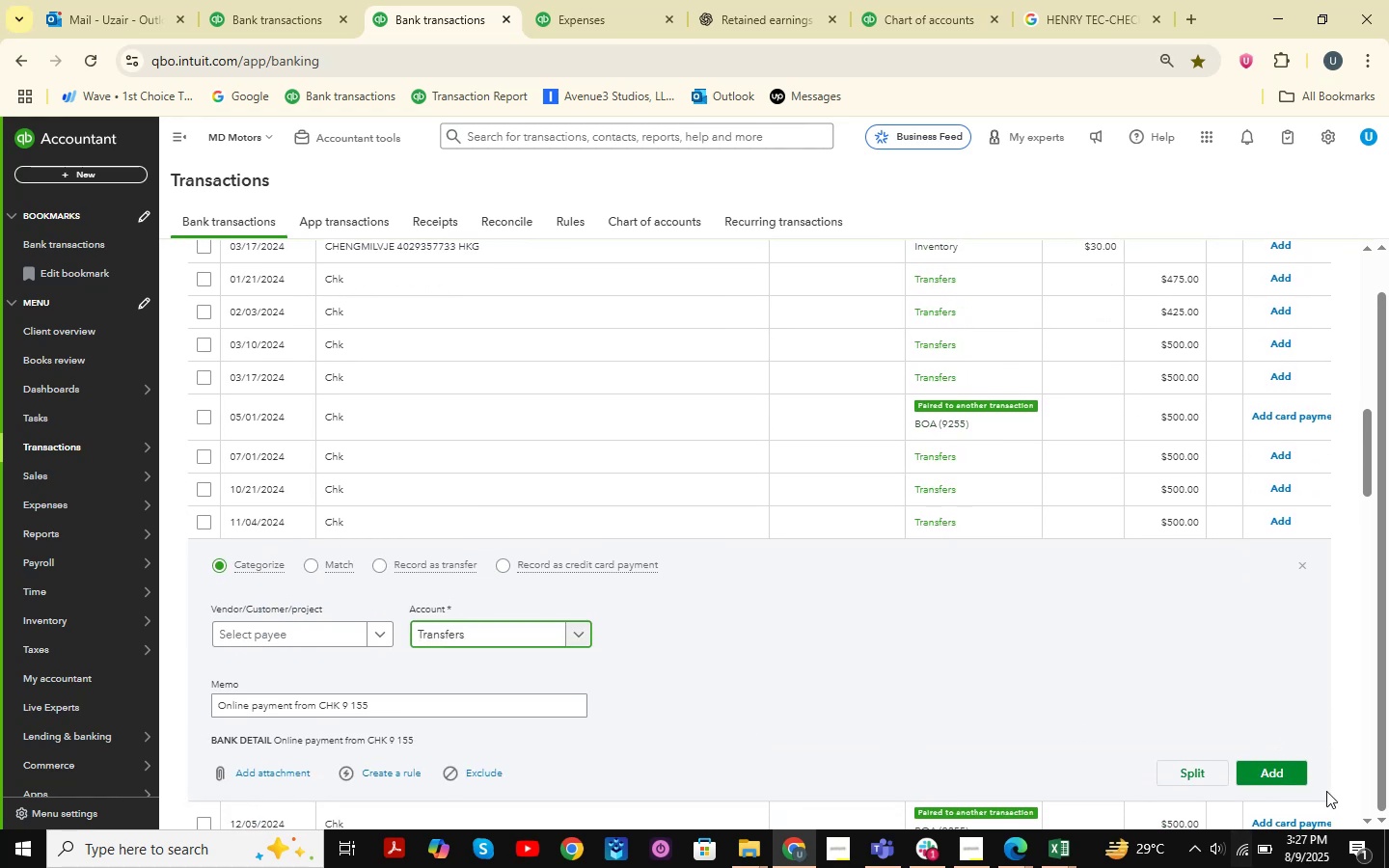 
left_click([1290, 786])
 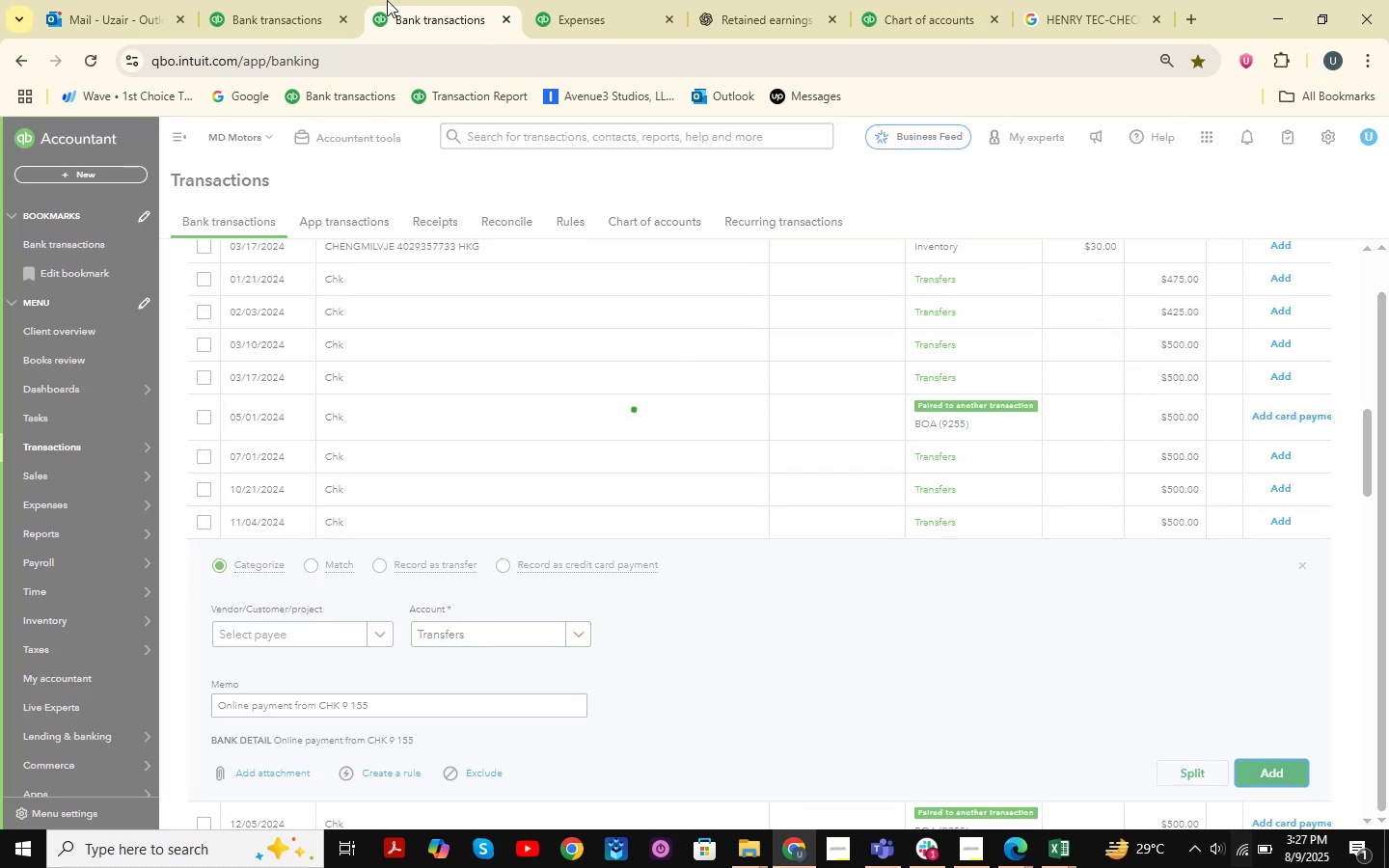 
left_click([279, 0])
 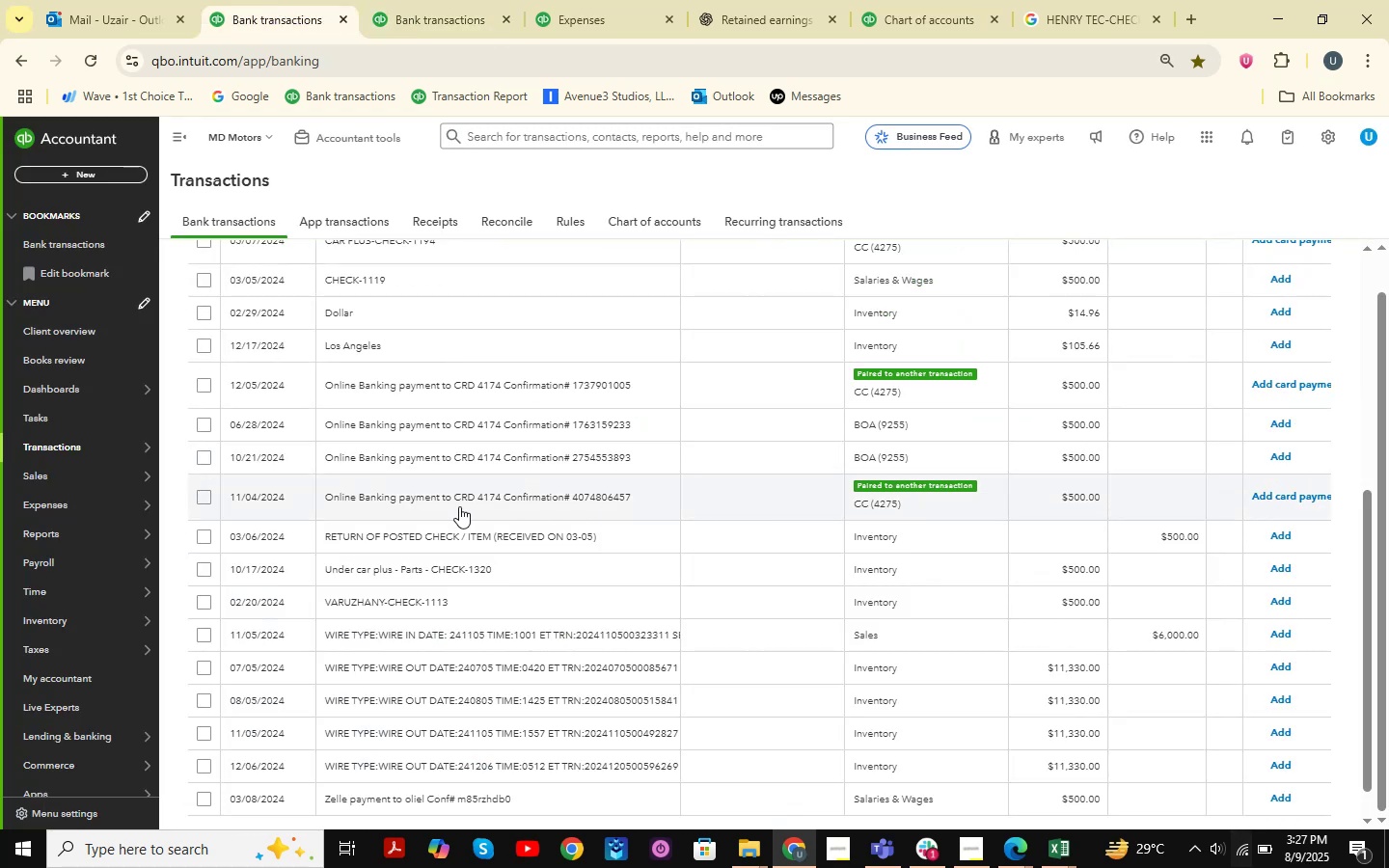 
left_click([469, 506])
 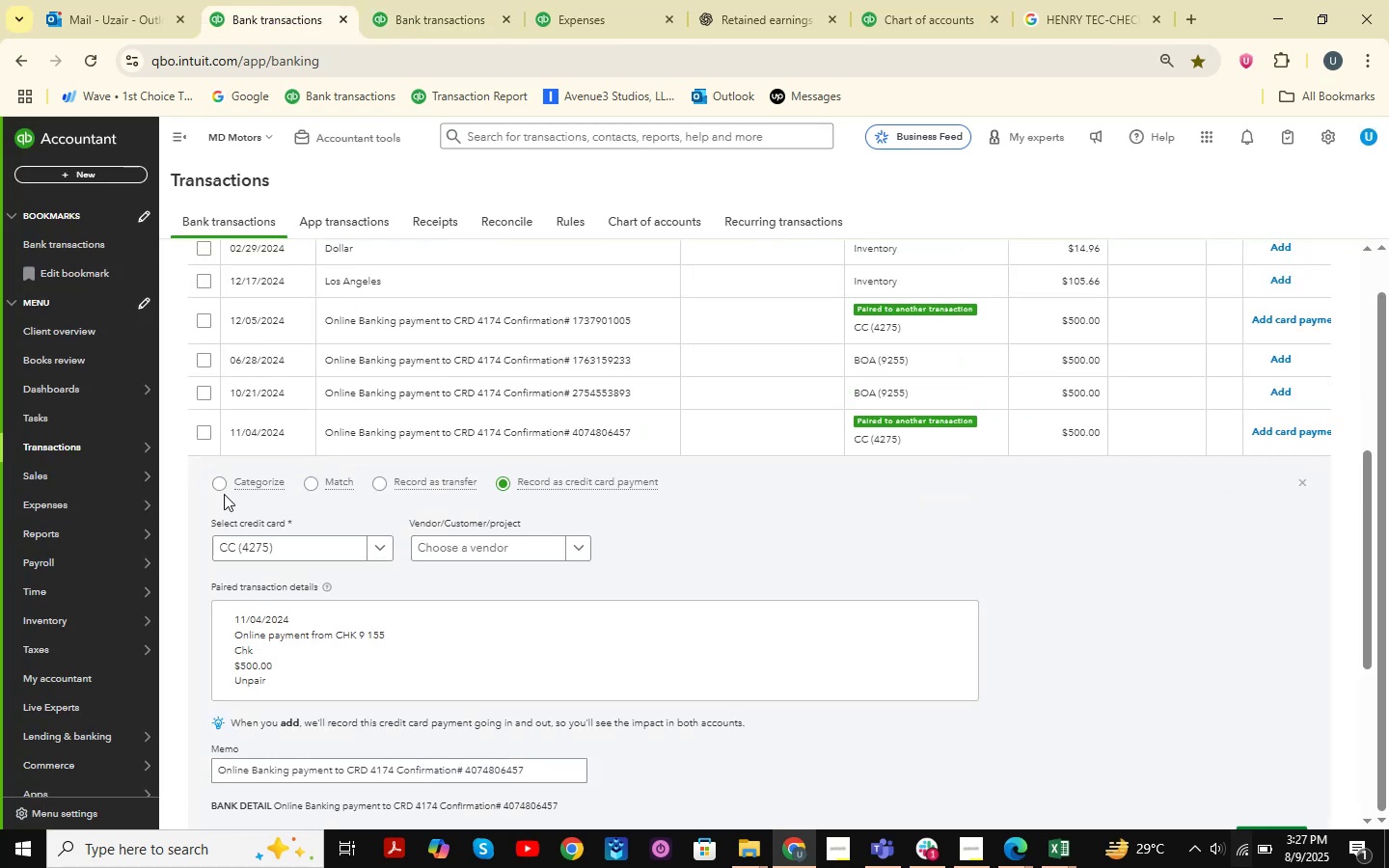 
left_click([225, 483])
 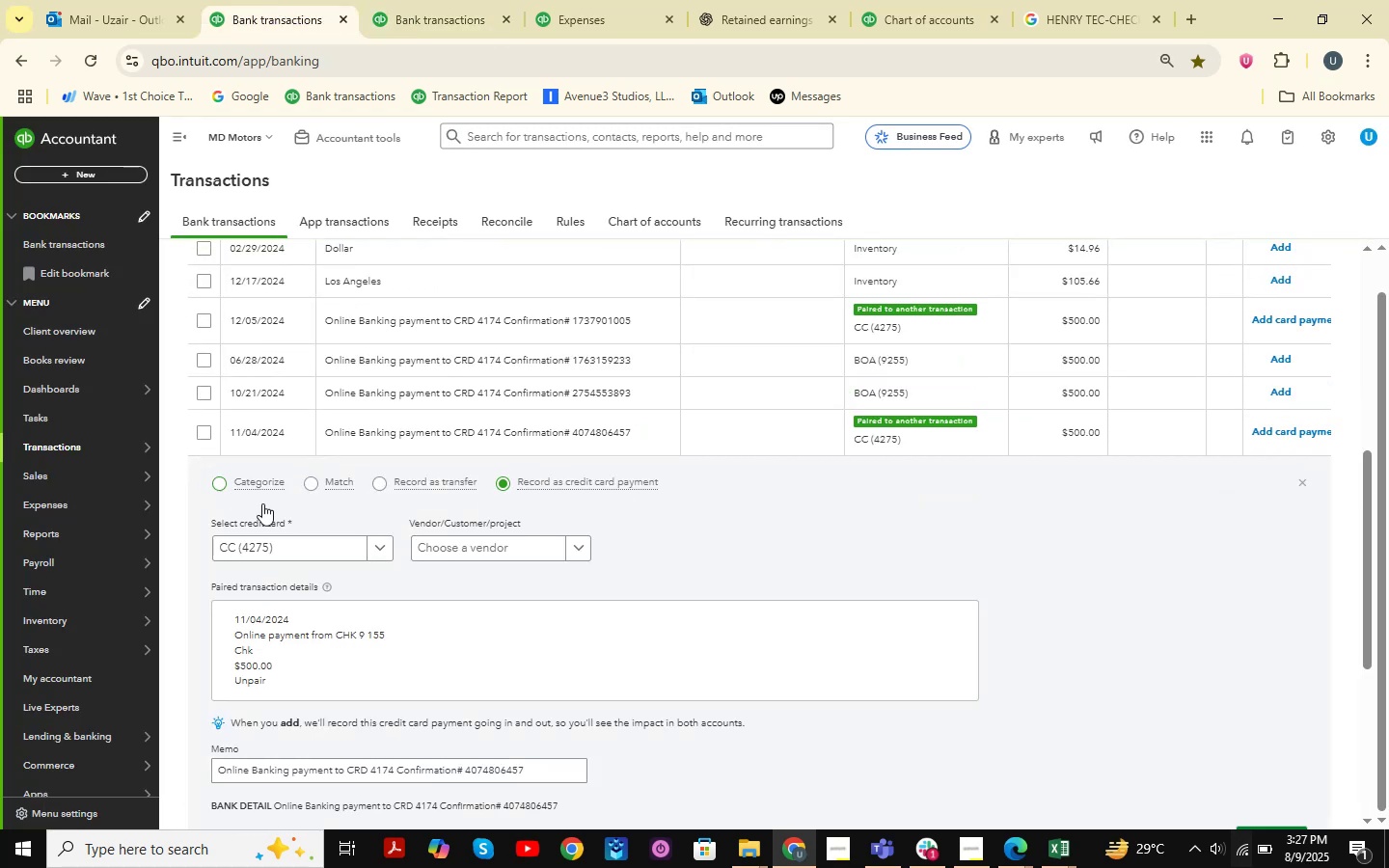 
mouse_move([487, 572])
 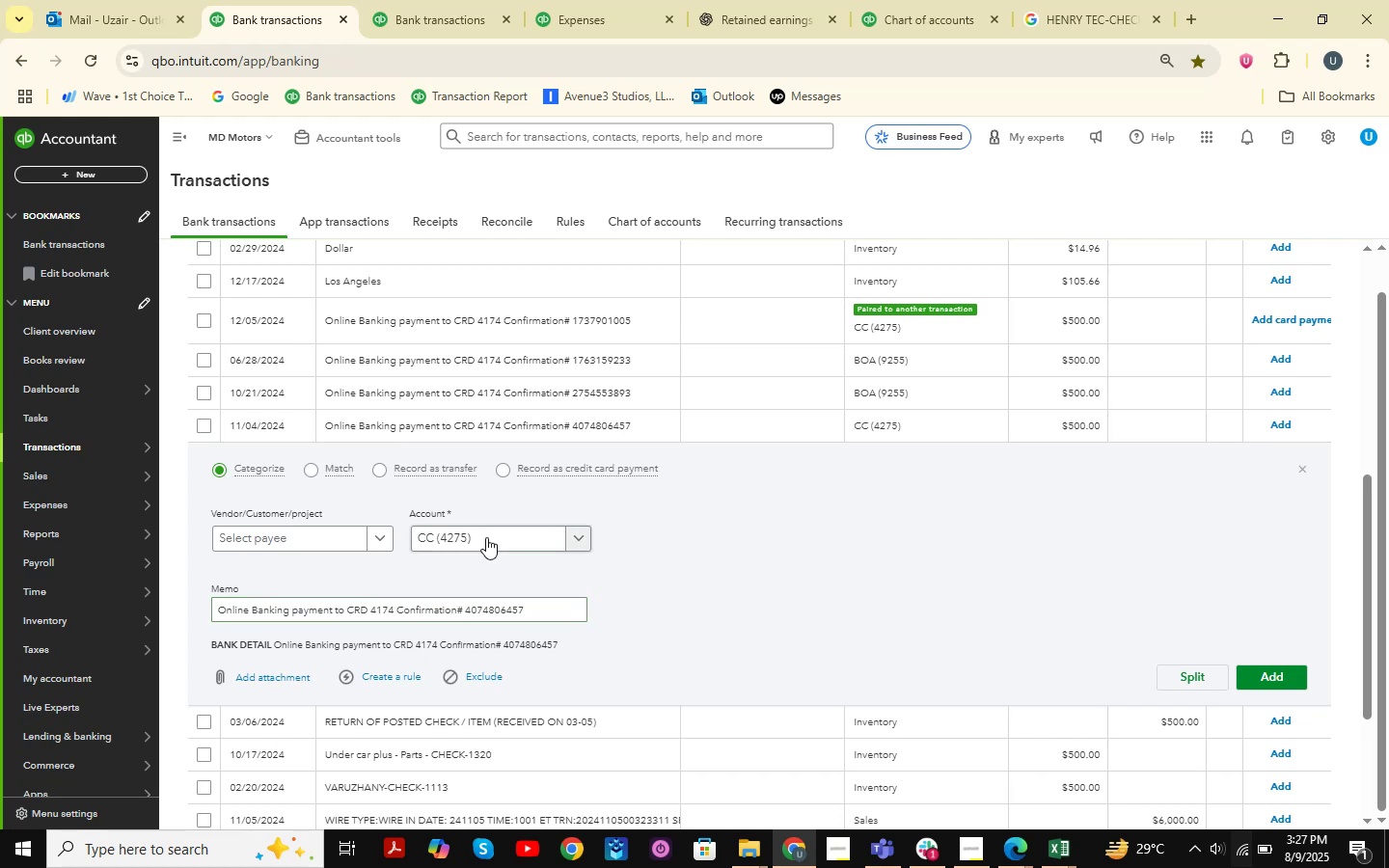 
left_click([486, 537])
 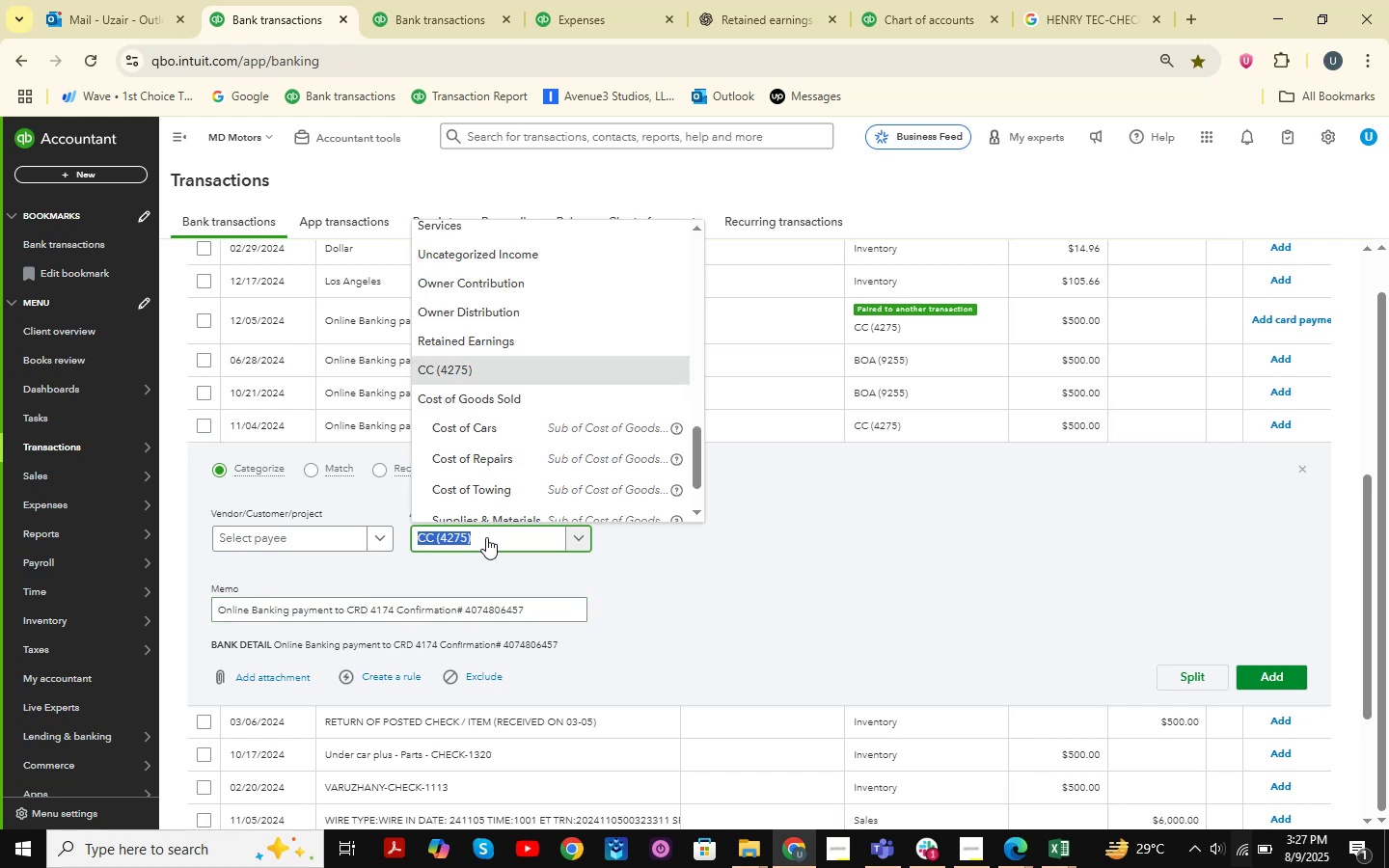 
type(transfers )
 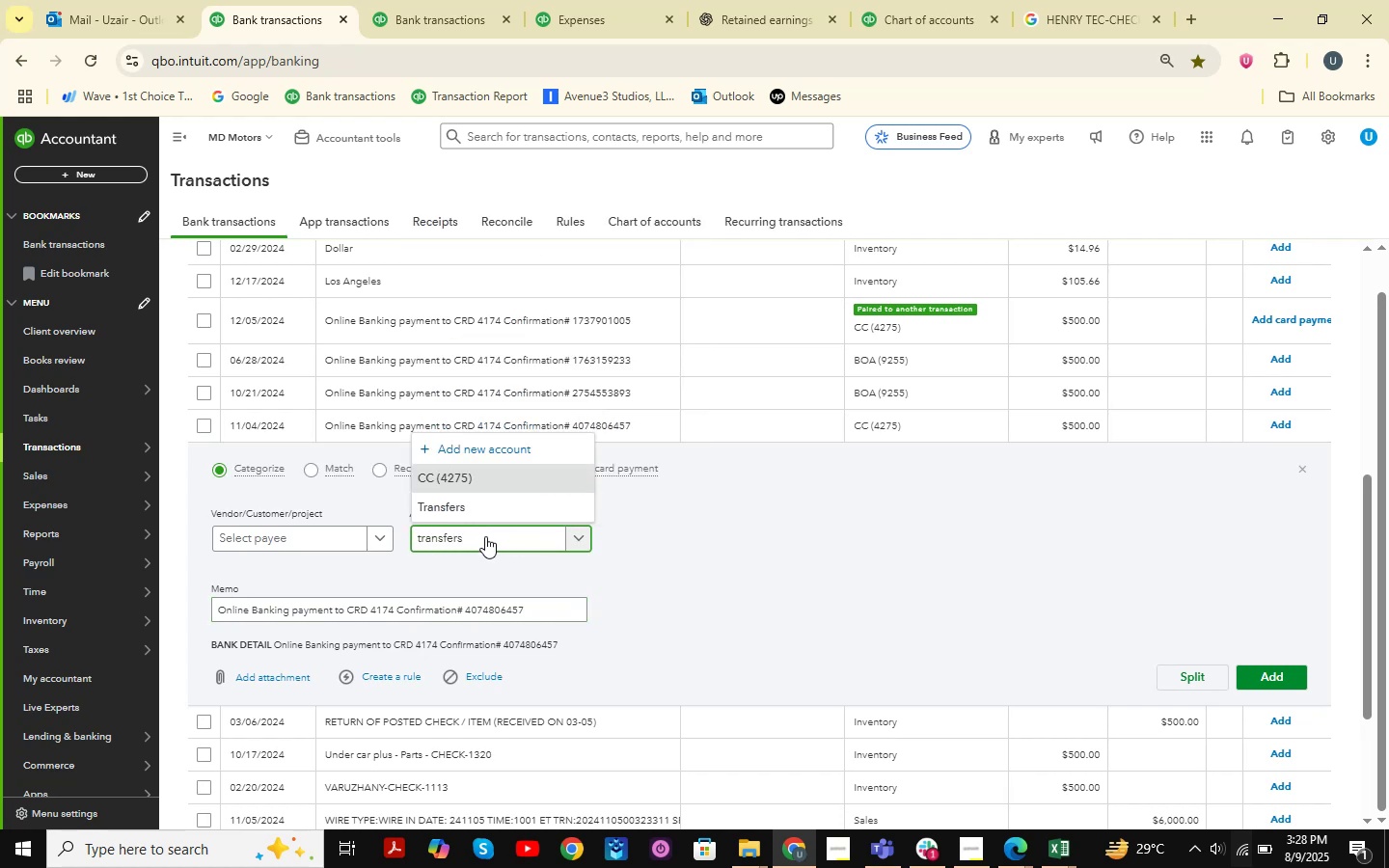 
left_click([466, 514])
 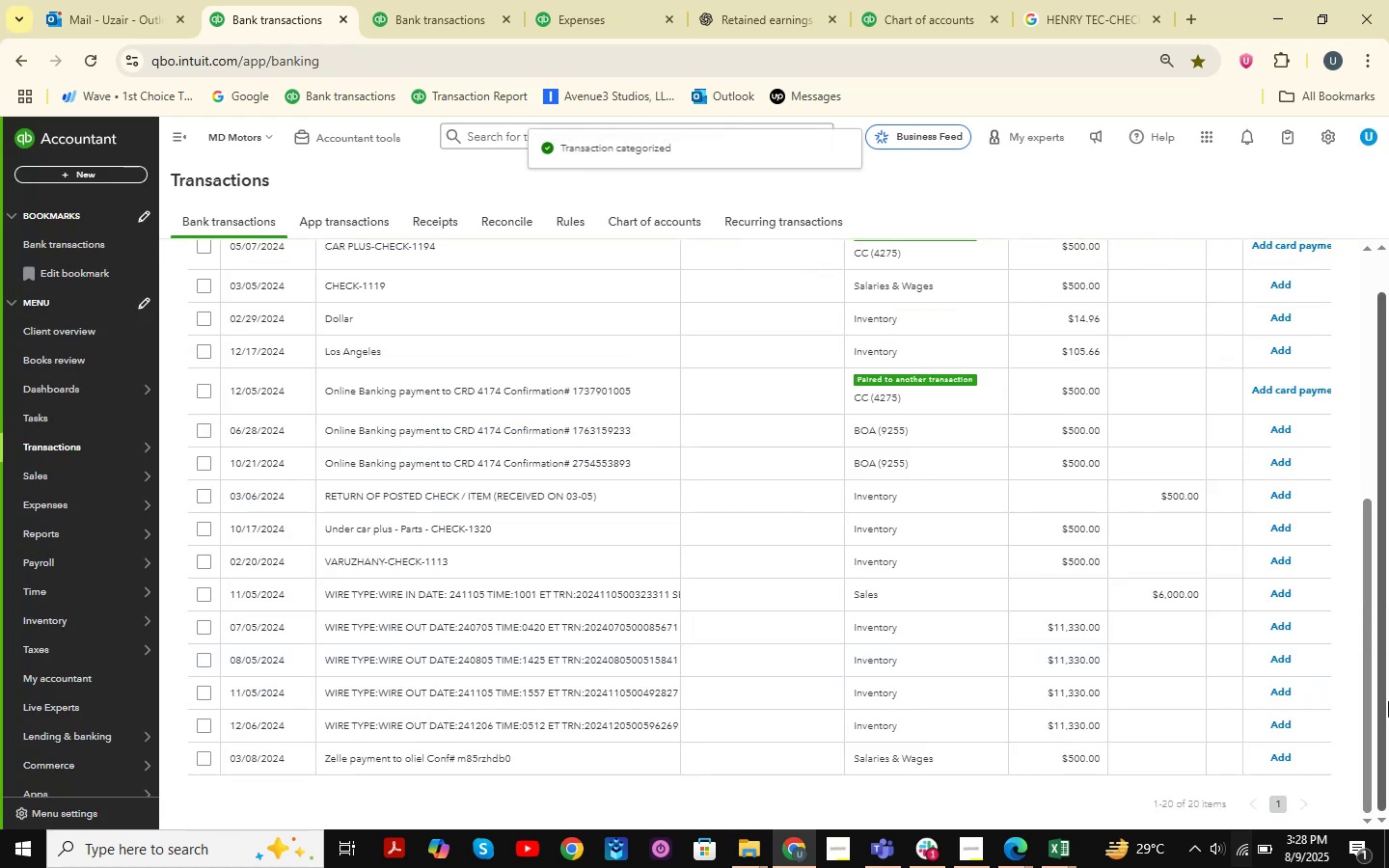 
scroll: coordinate [641, 522], scroll_direction: up, amount: 3.0
 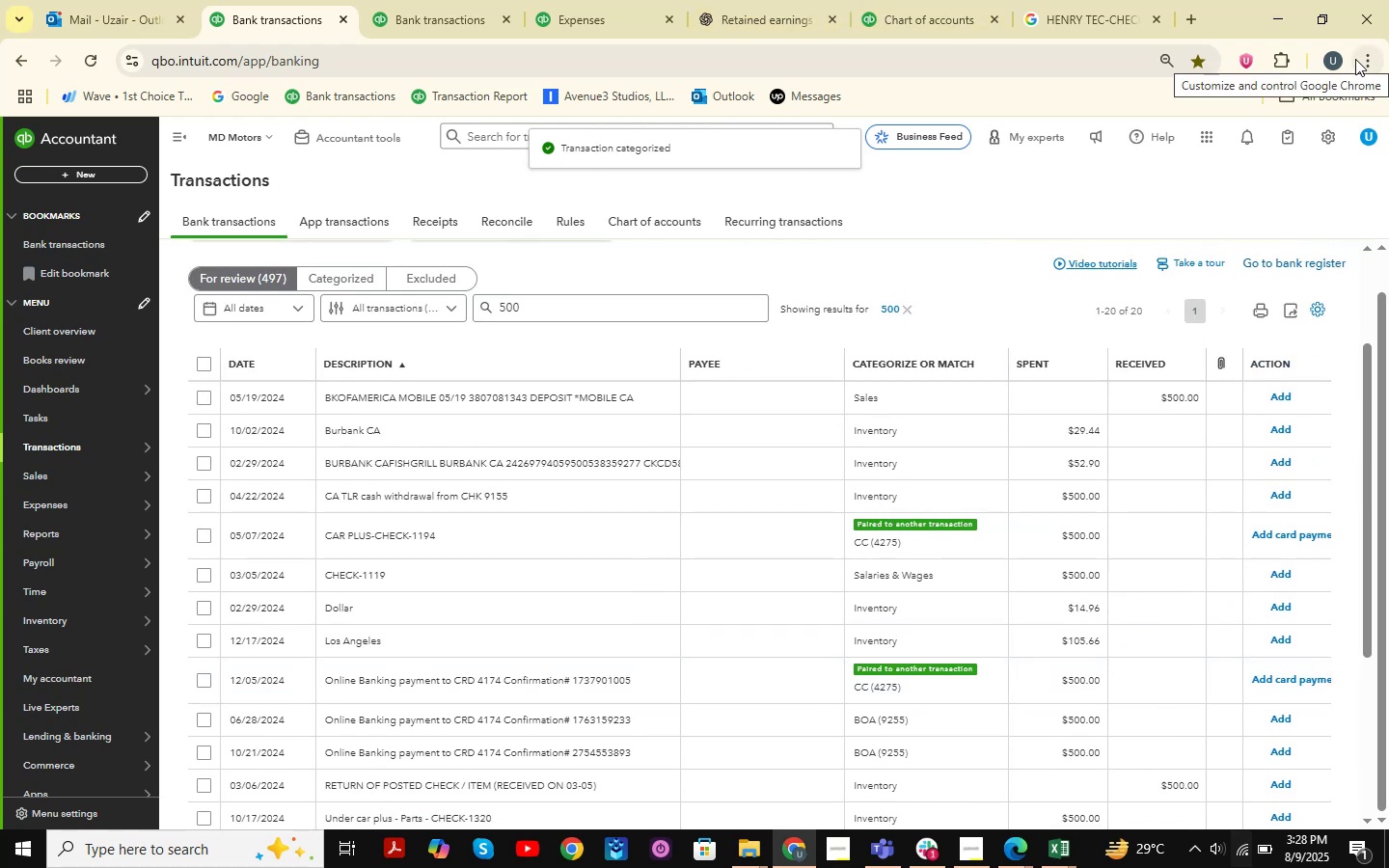 
wait(7.0)
 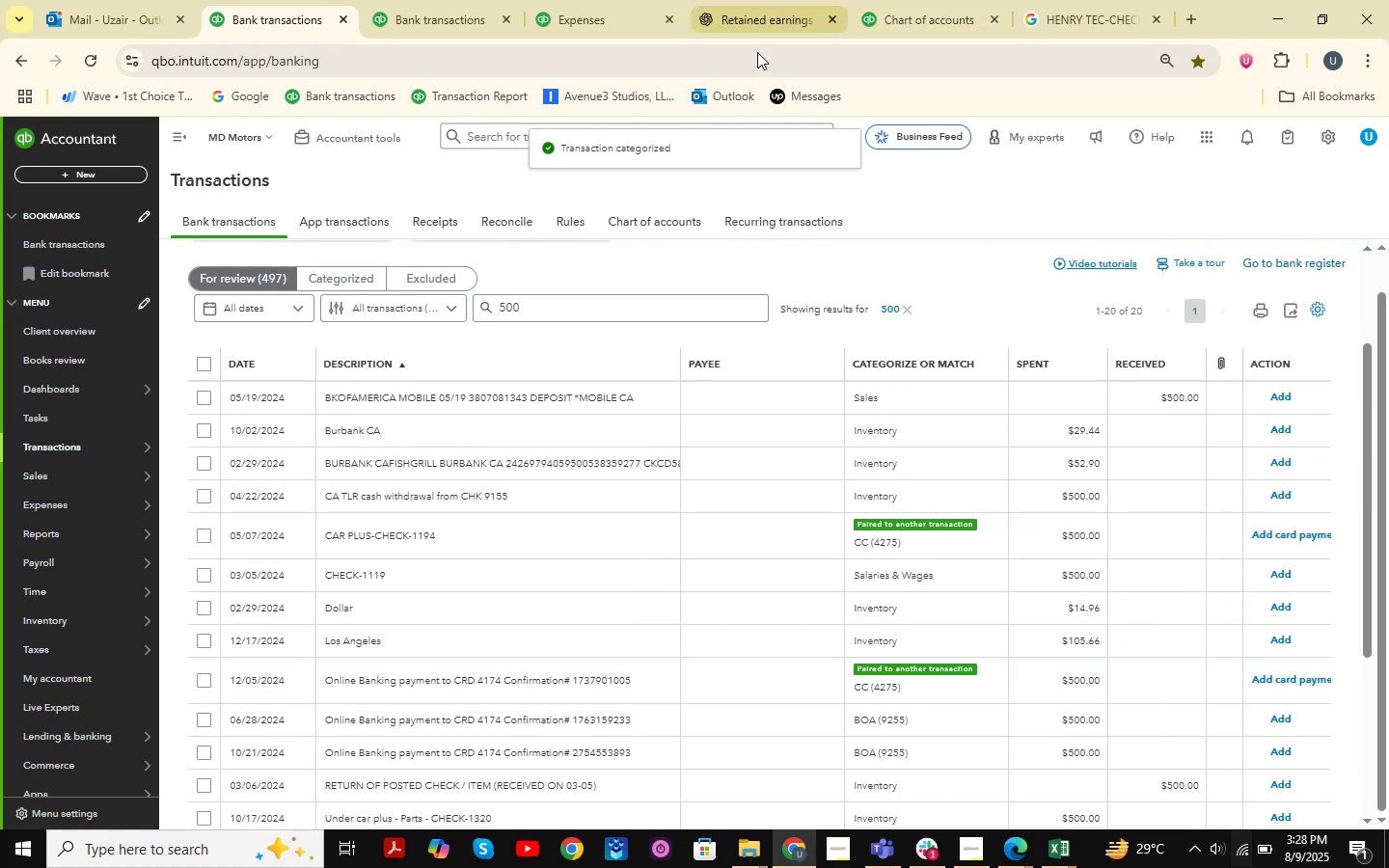 
left_click_drag(start_coordinate=[589, 302], to_coordinate=[486, 330])
 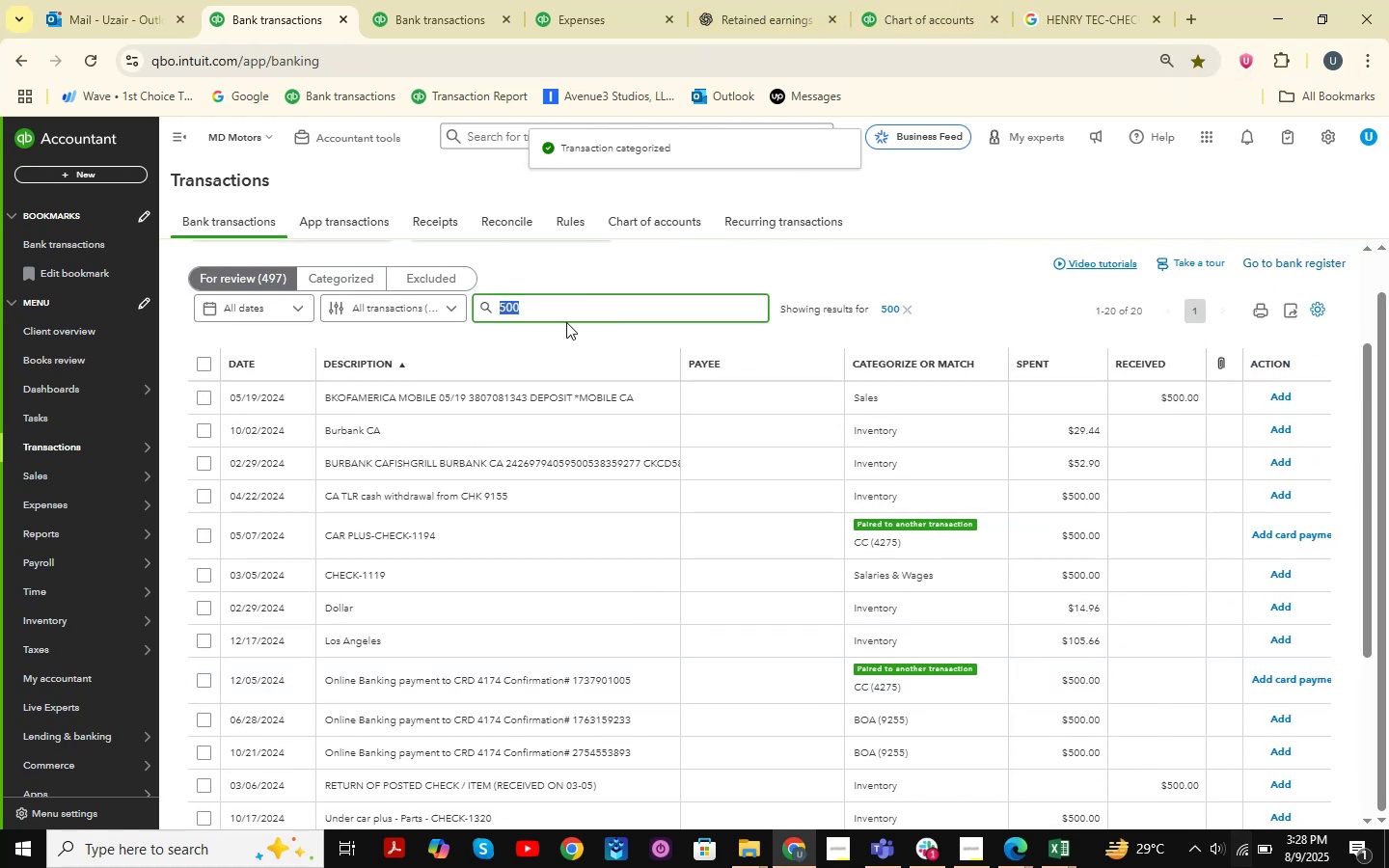 
key(Backspace)
 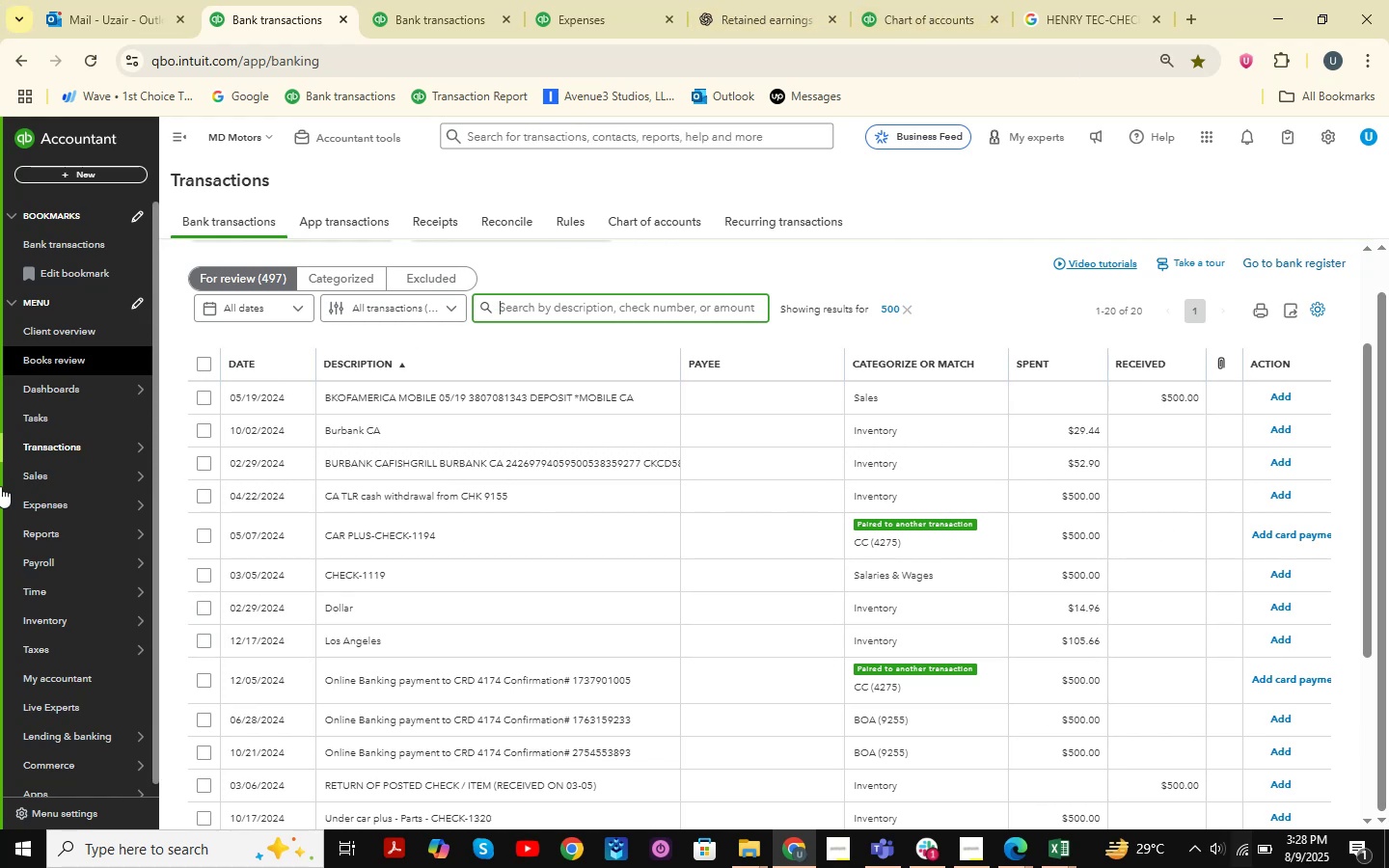 
wait(12.84)
 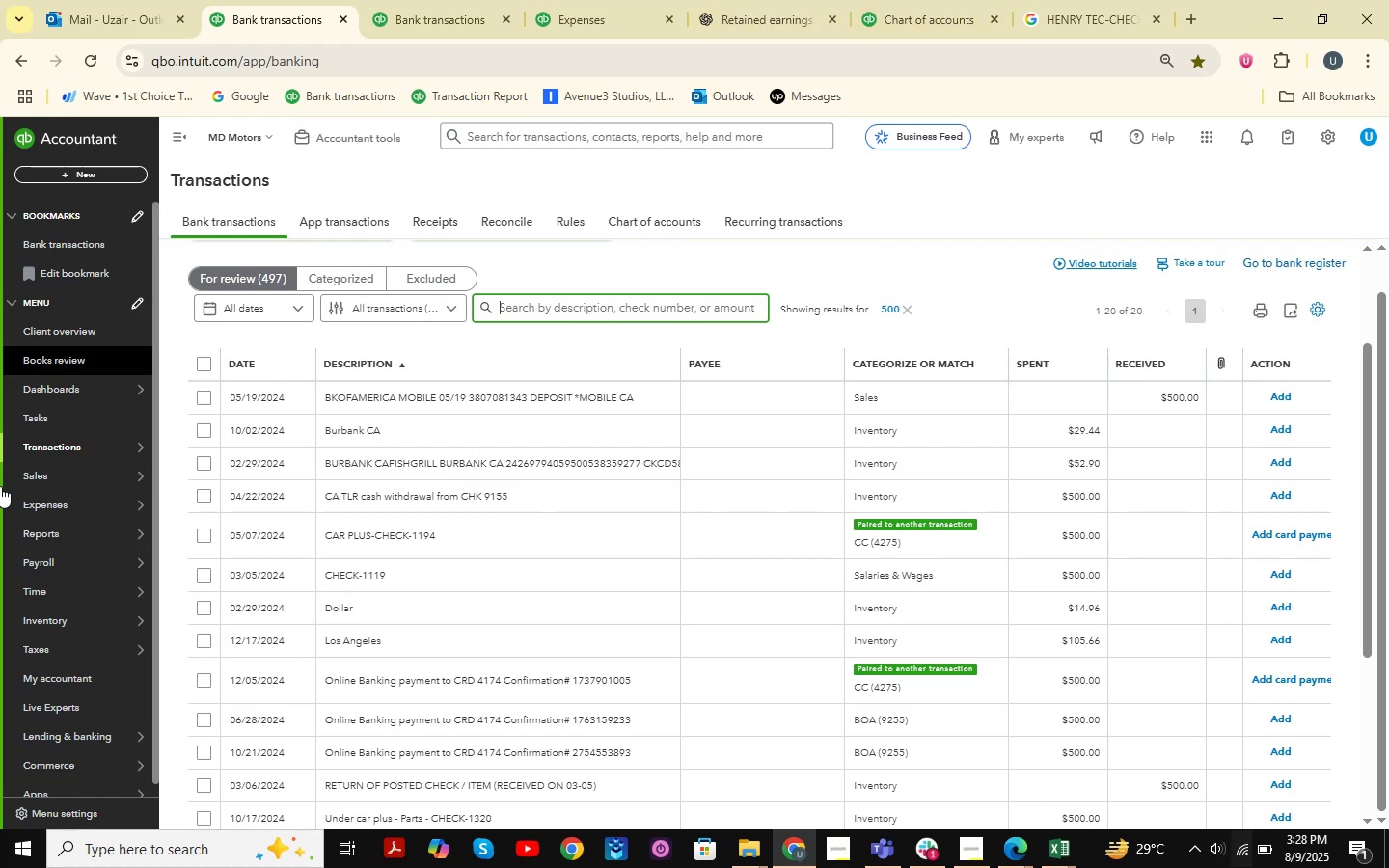 
left_click([368, 397])
 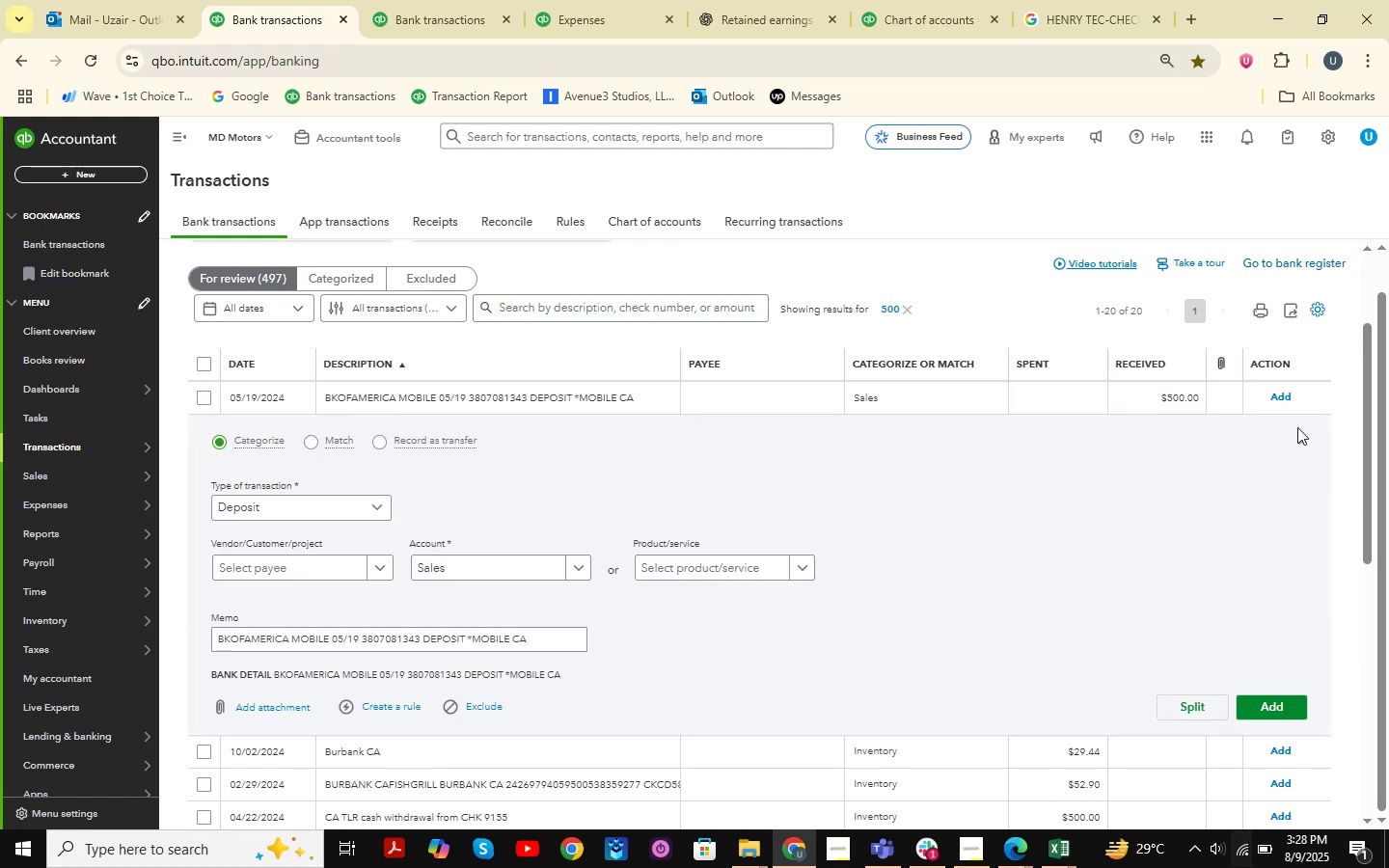 
left_click([1303, 438])
 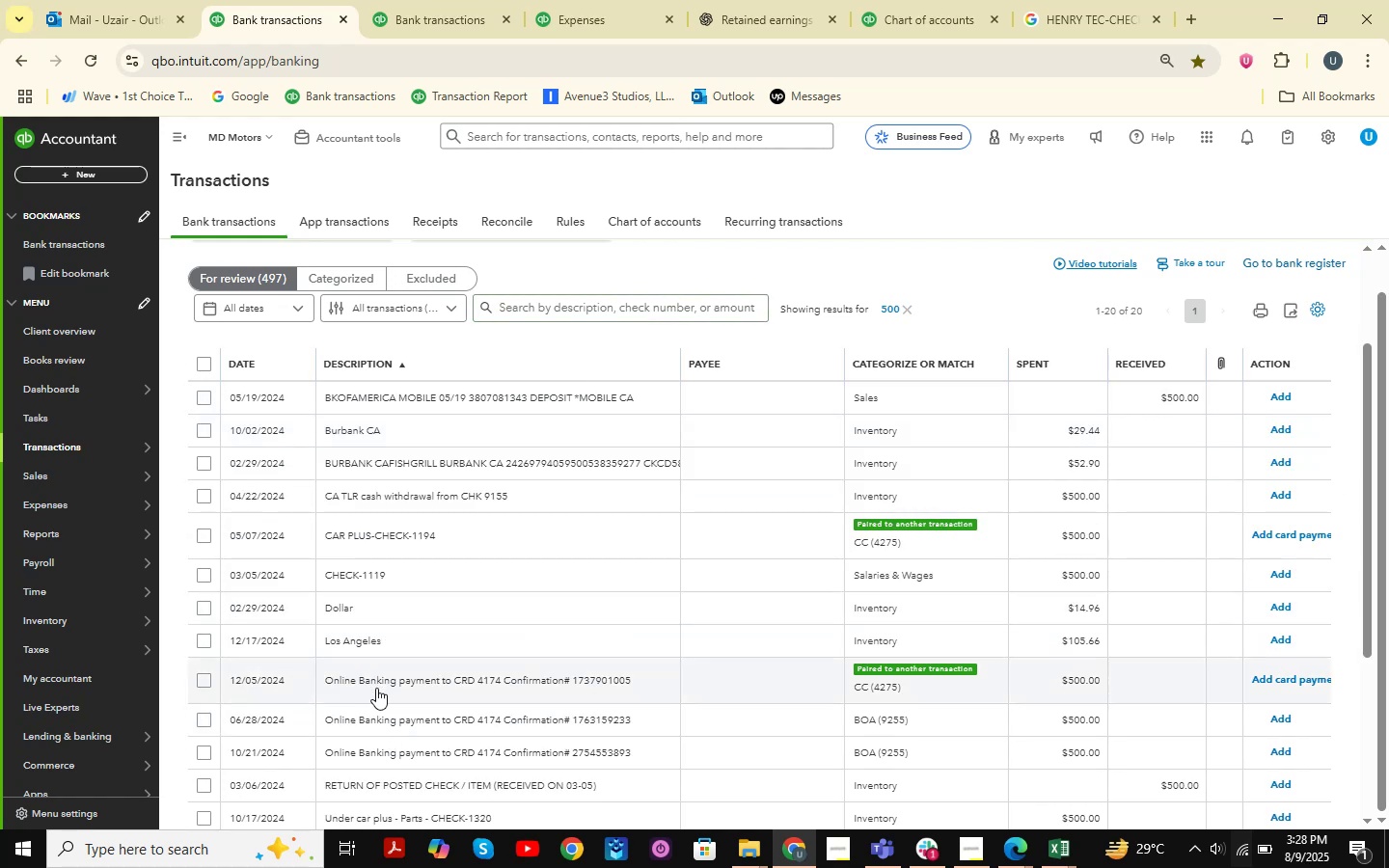 
wait(8.3)
 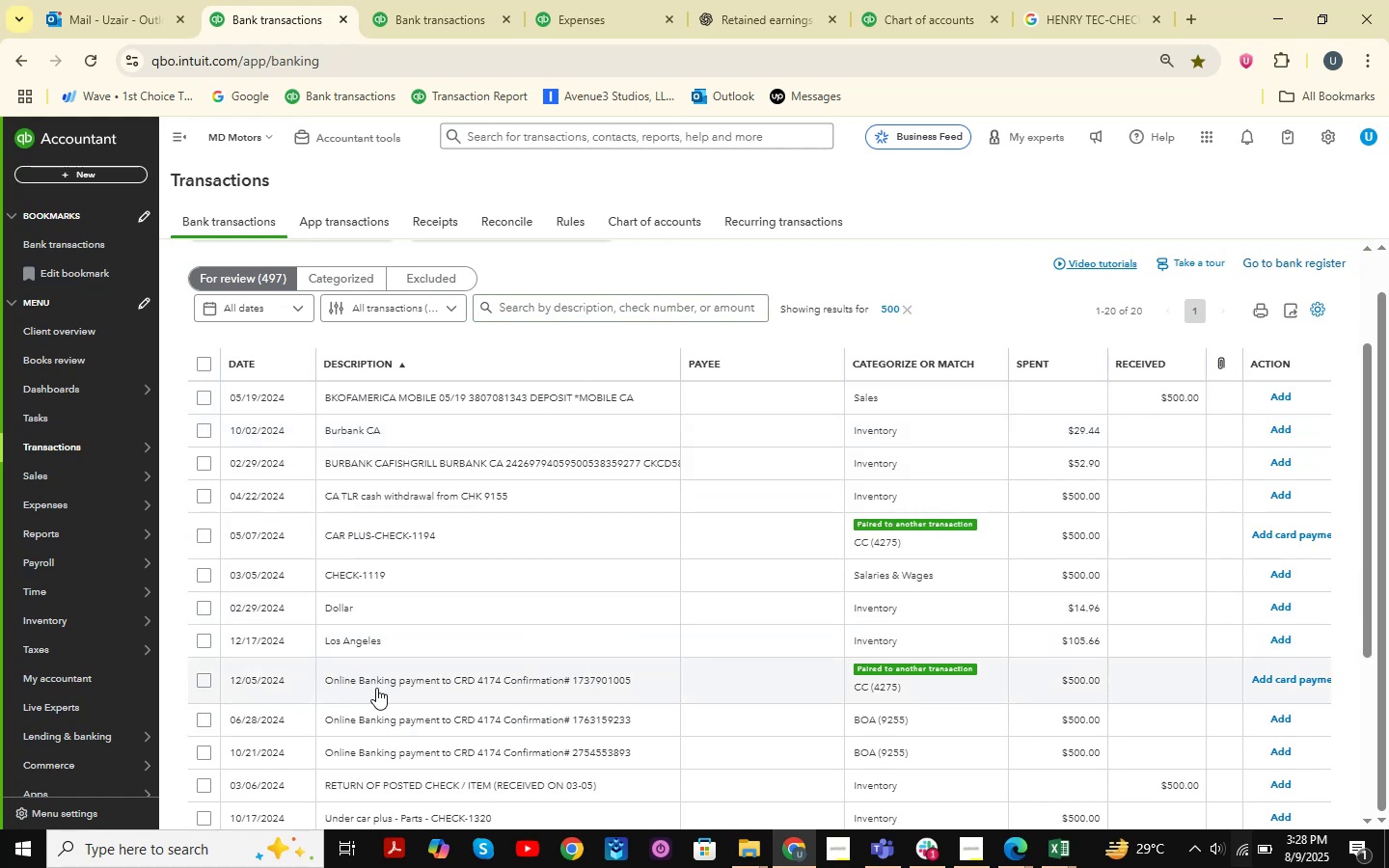 
left_click([905, 309])
 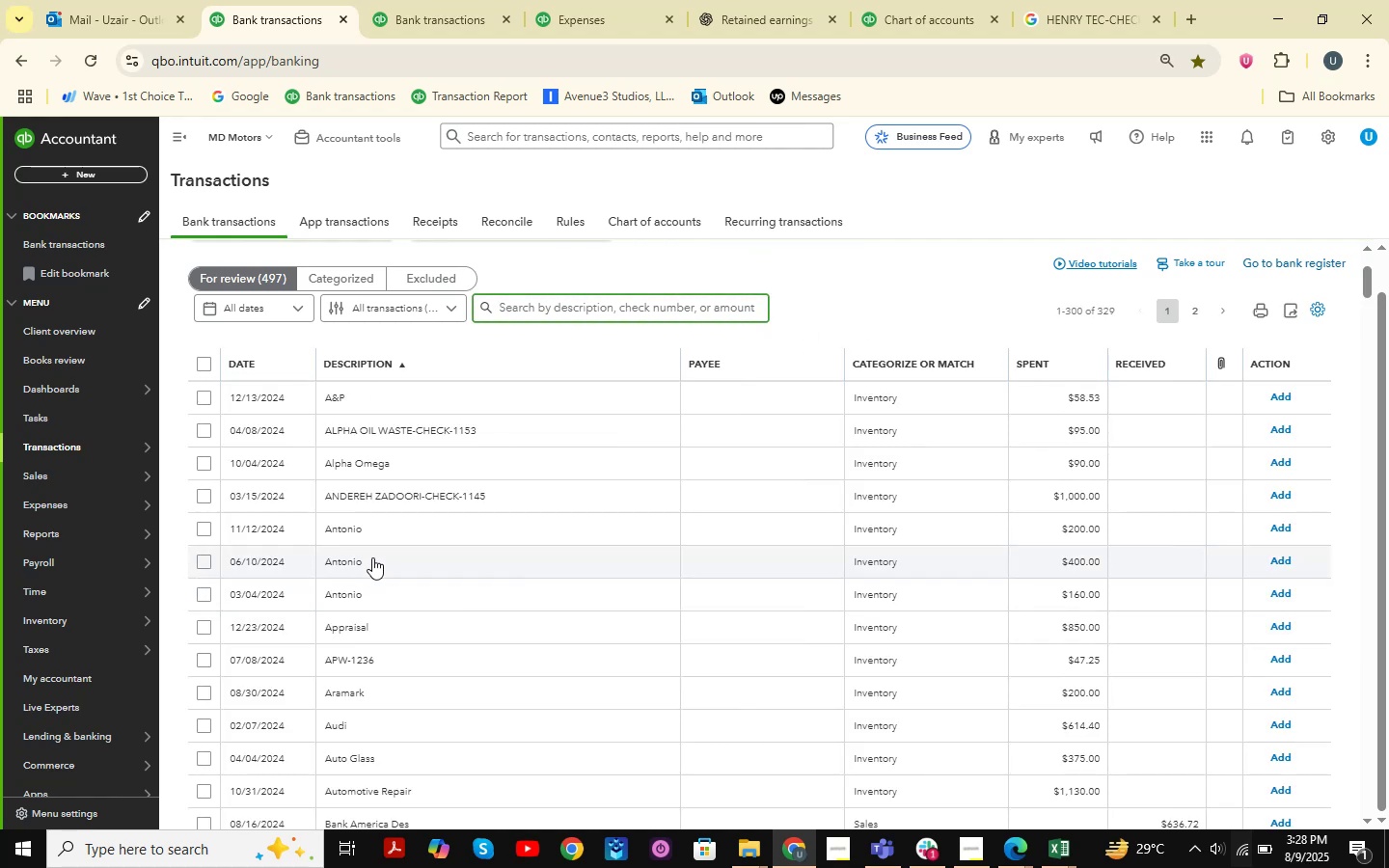 
wait(7.28)
 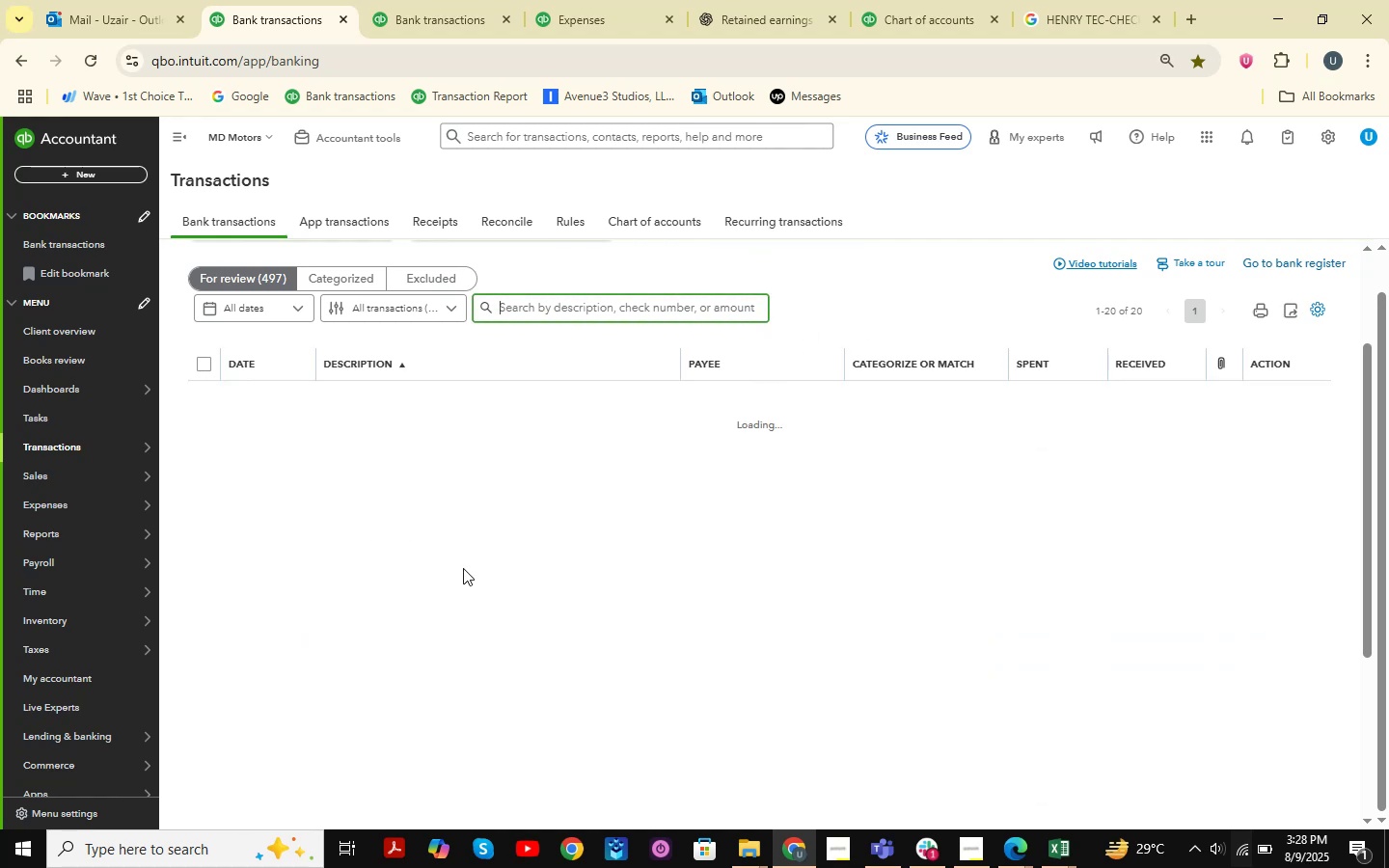 
left_click([371, 531])
 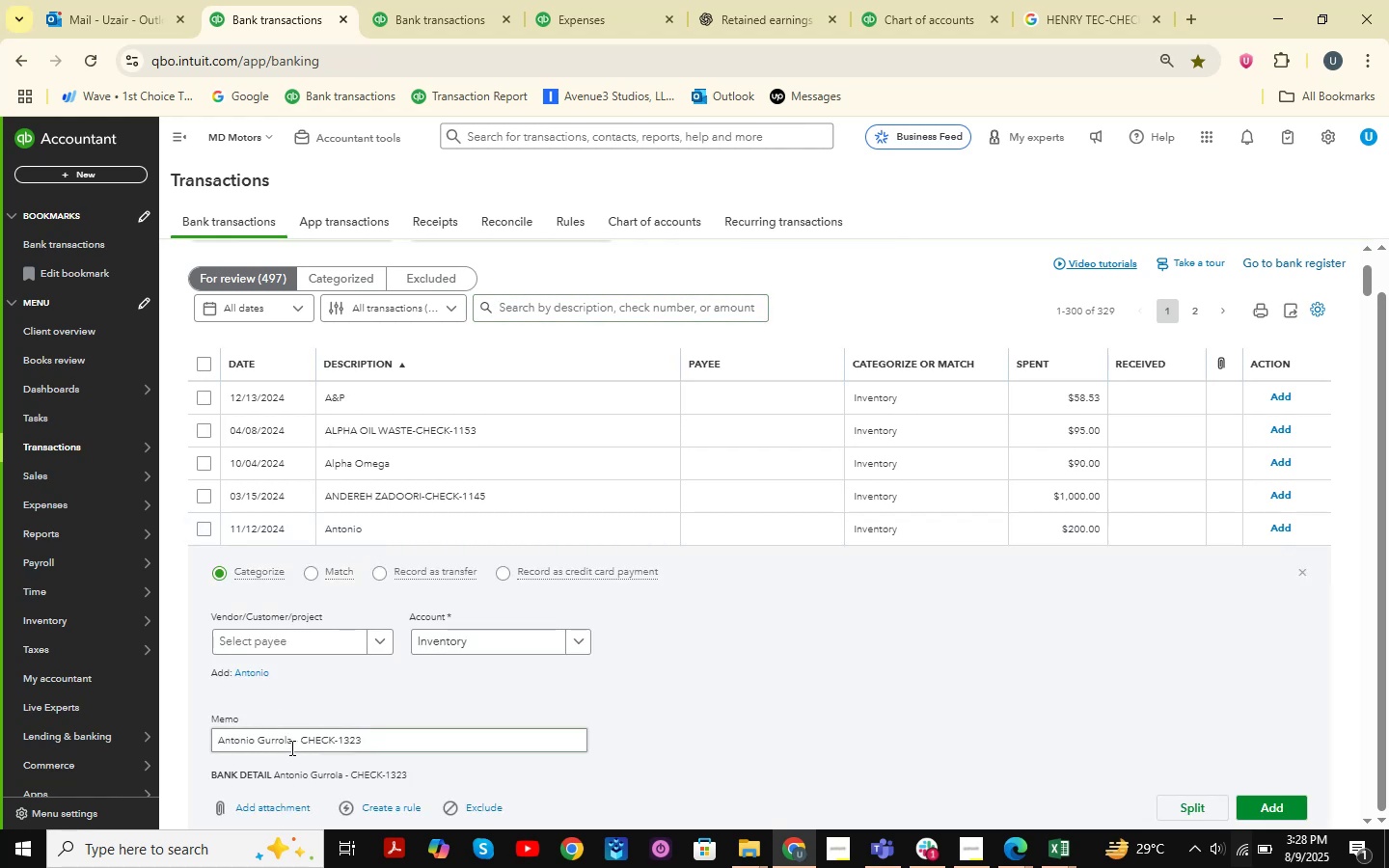 
left_click_drag(start_coordinate=[296, 741], to_coordinate=[153, 730])
 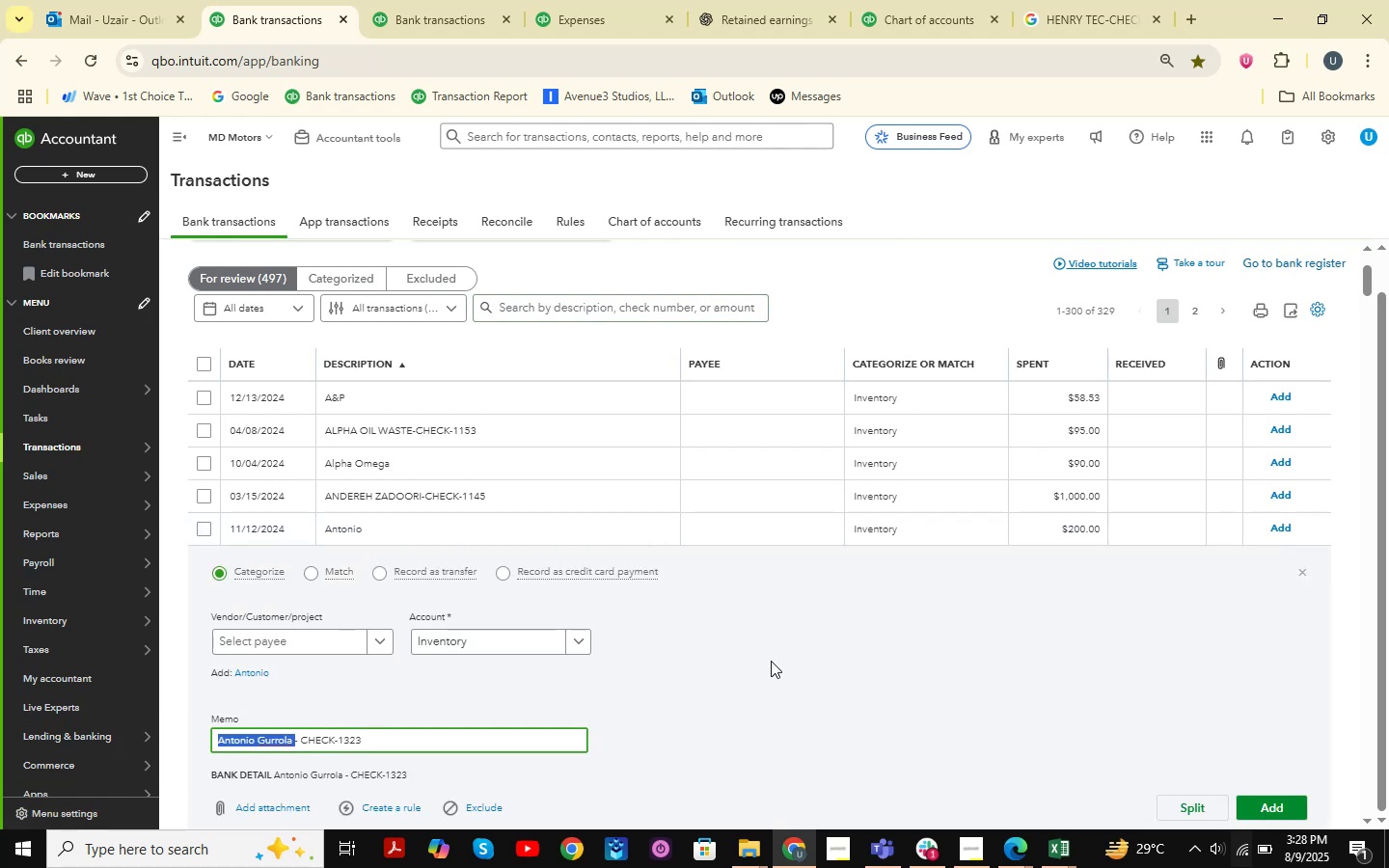 
key(Control+C)
 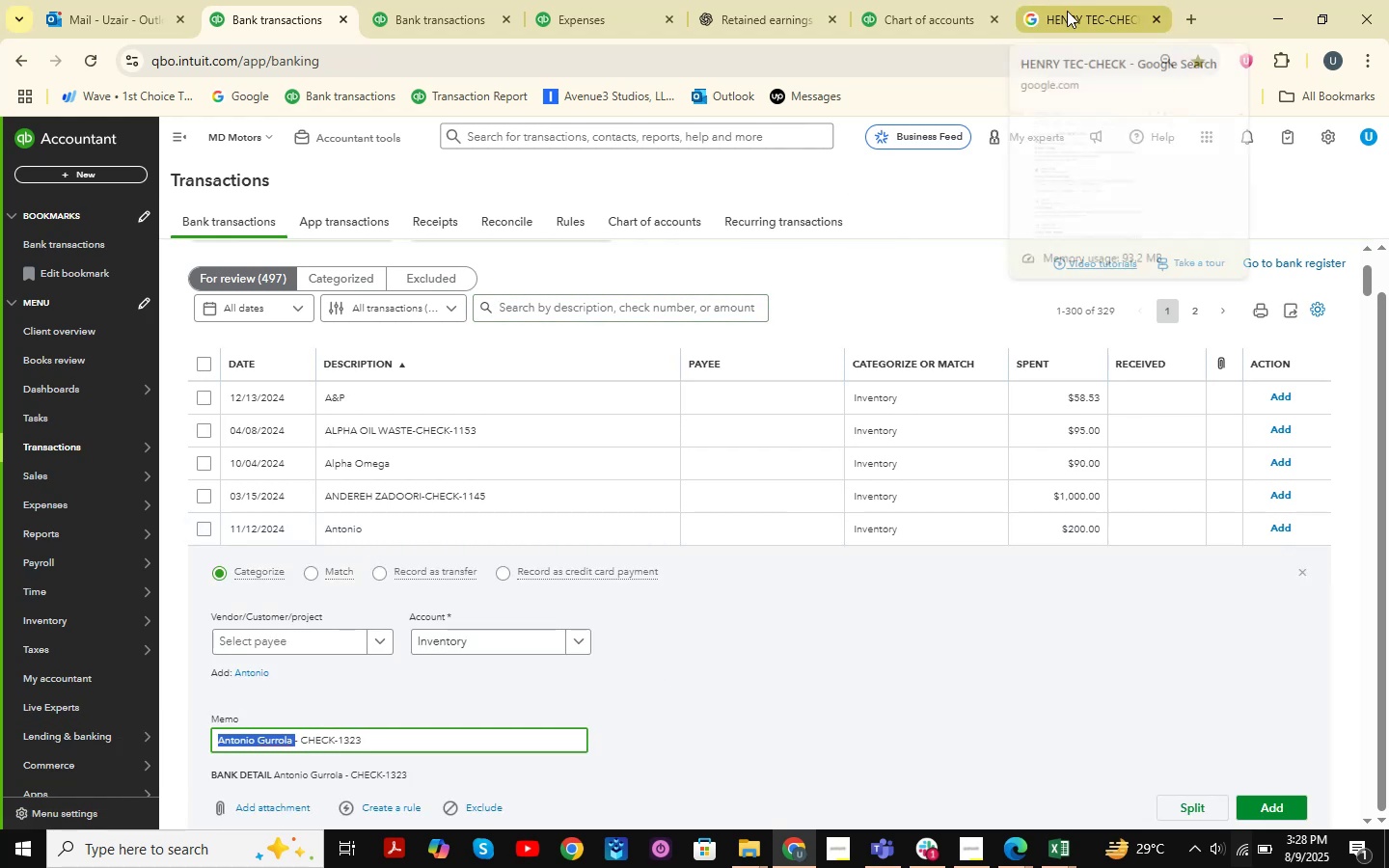 
left_click([1067, 11])
 